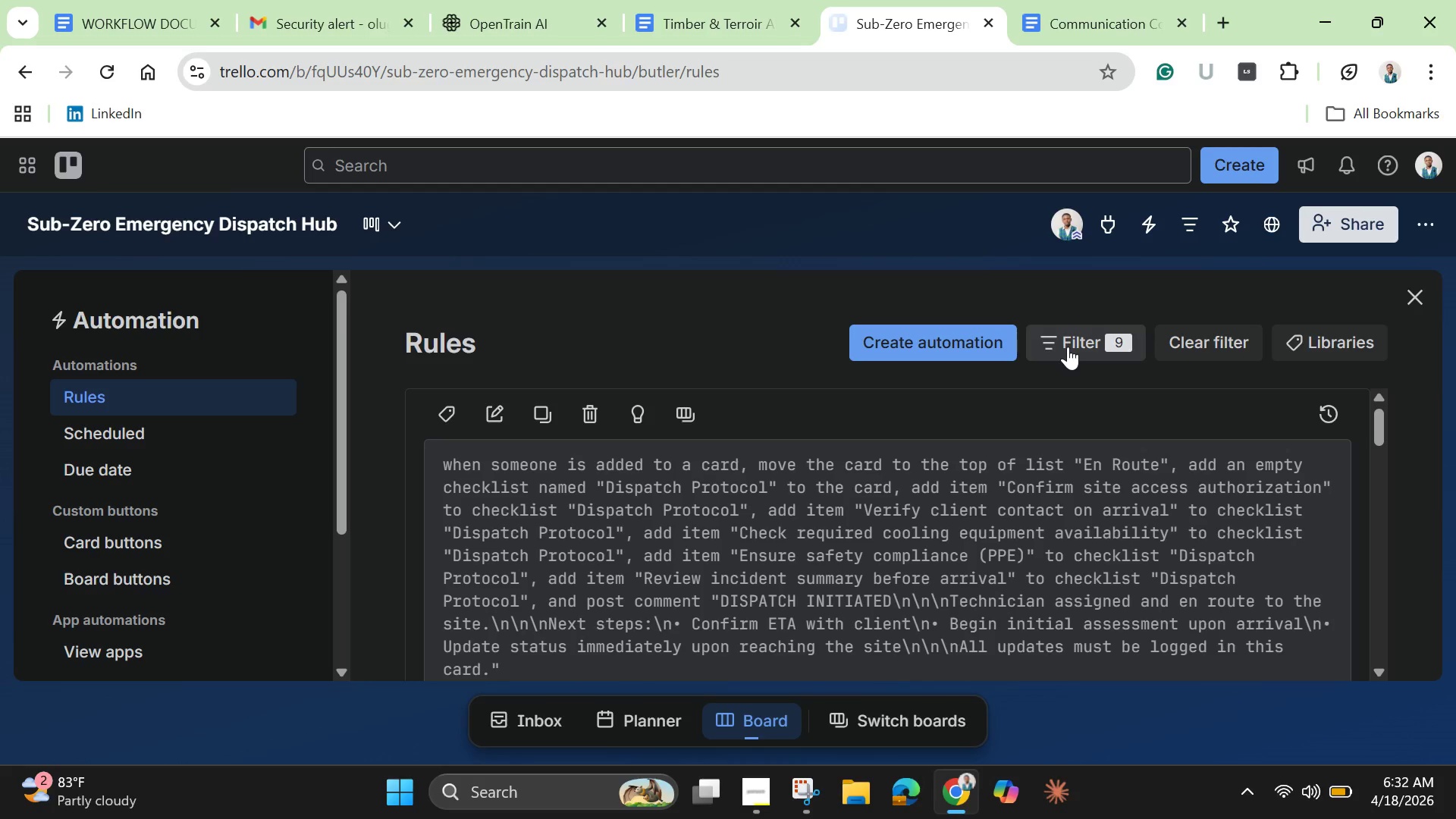 
scroll: coordinate [1171, 375], scroll_direction: down, amount: 2.0
 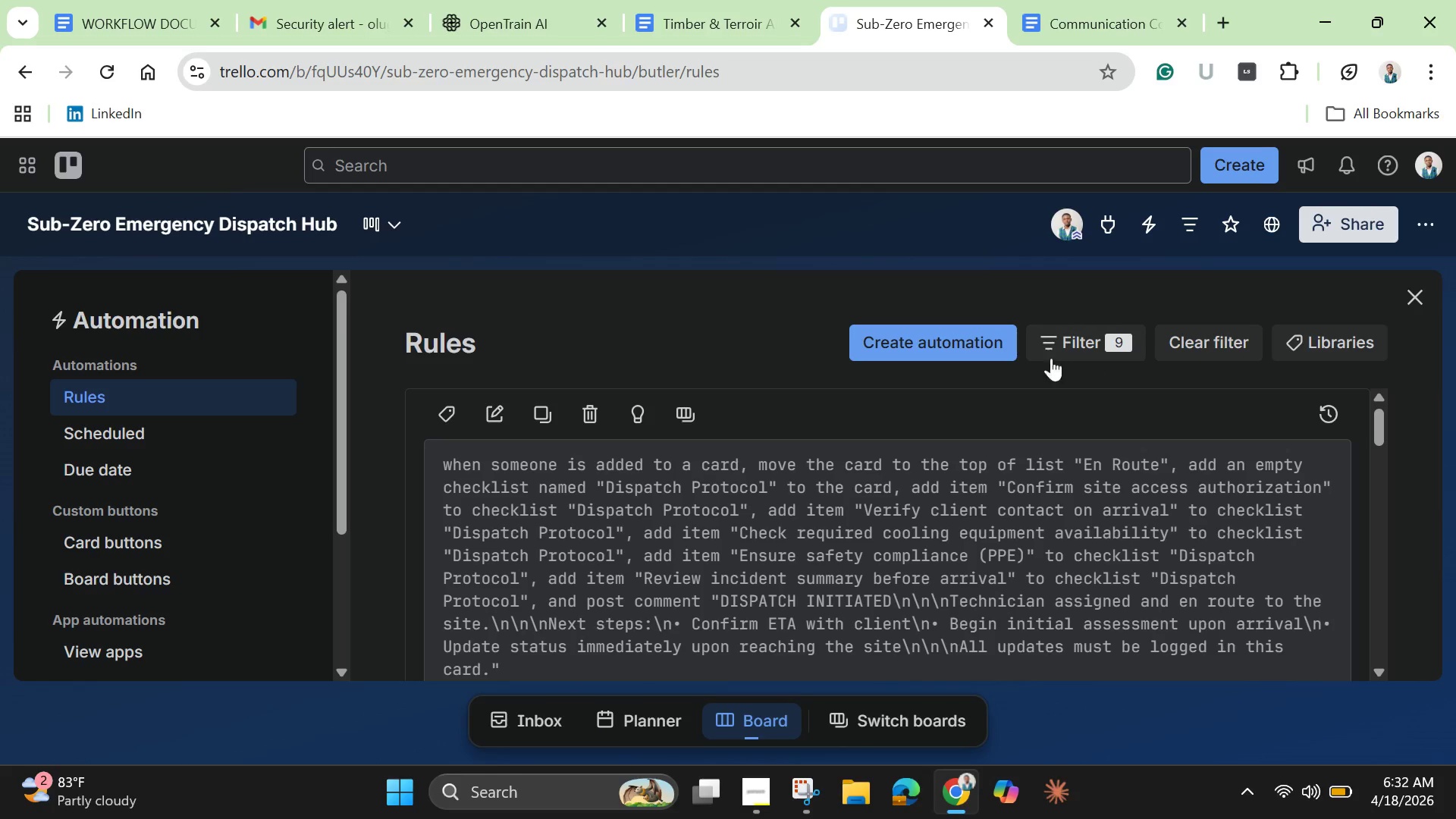 
left_click([989, 340])
 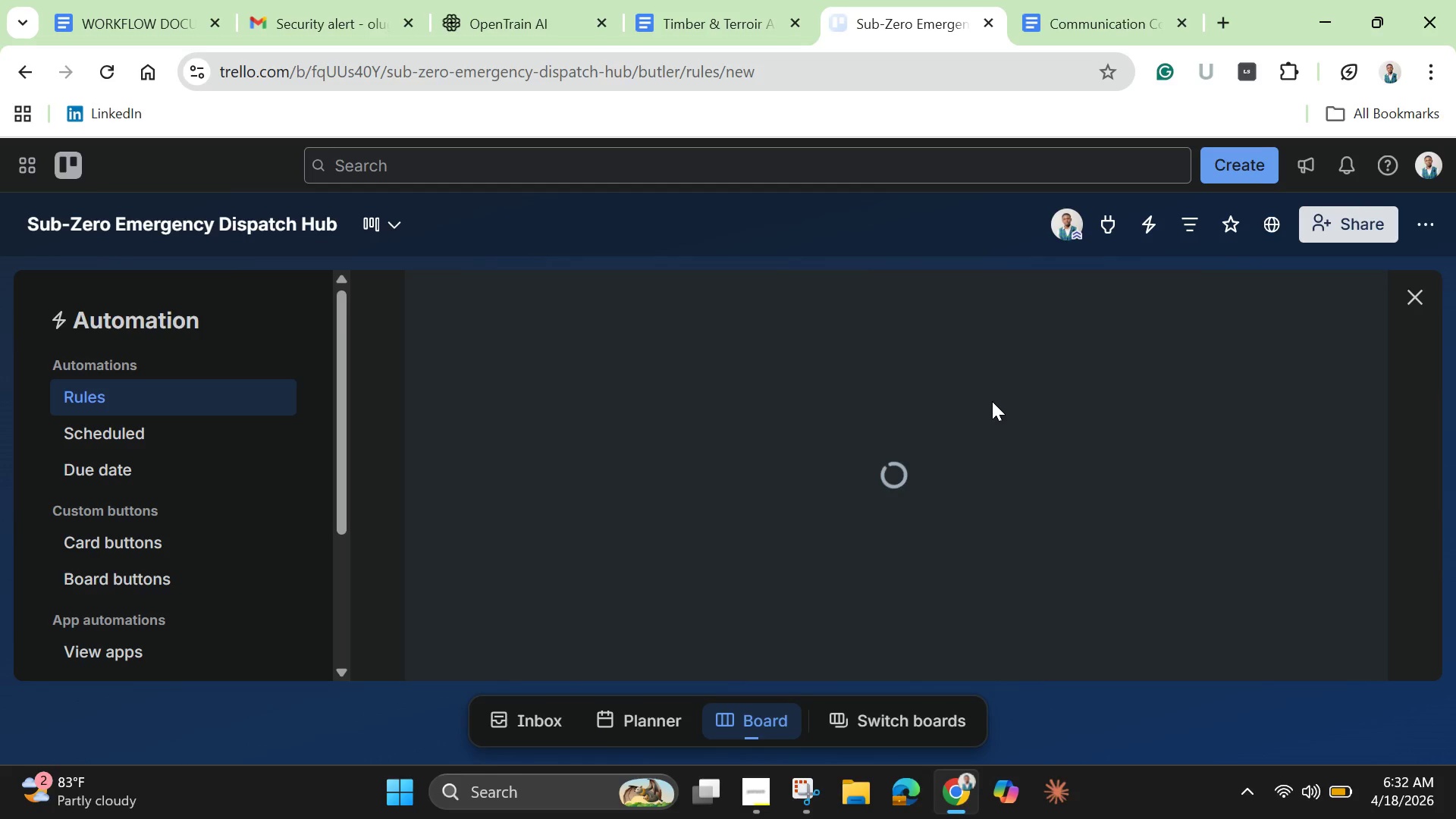 
wait(8.06)
 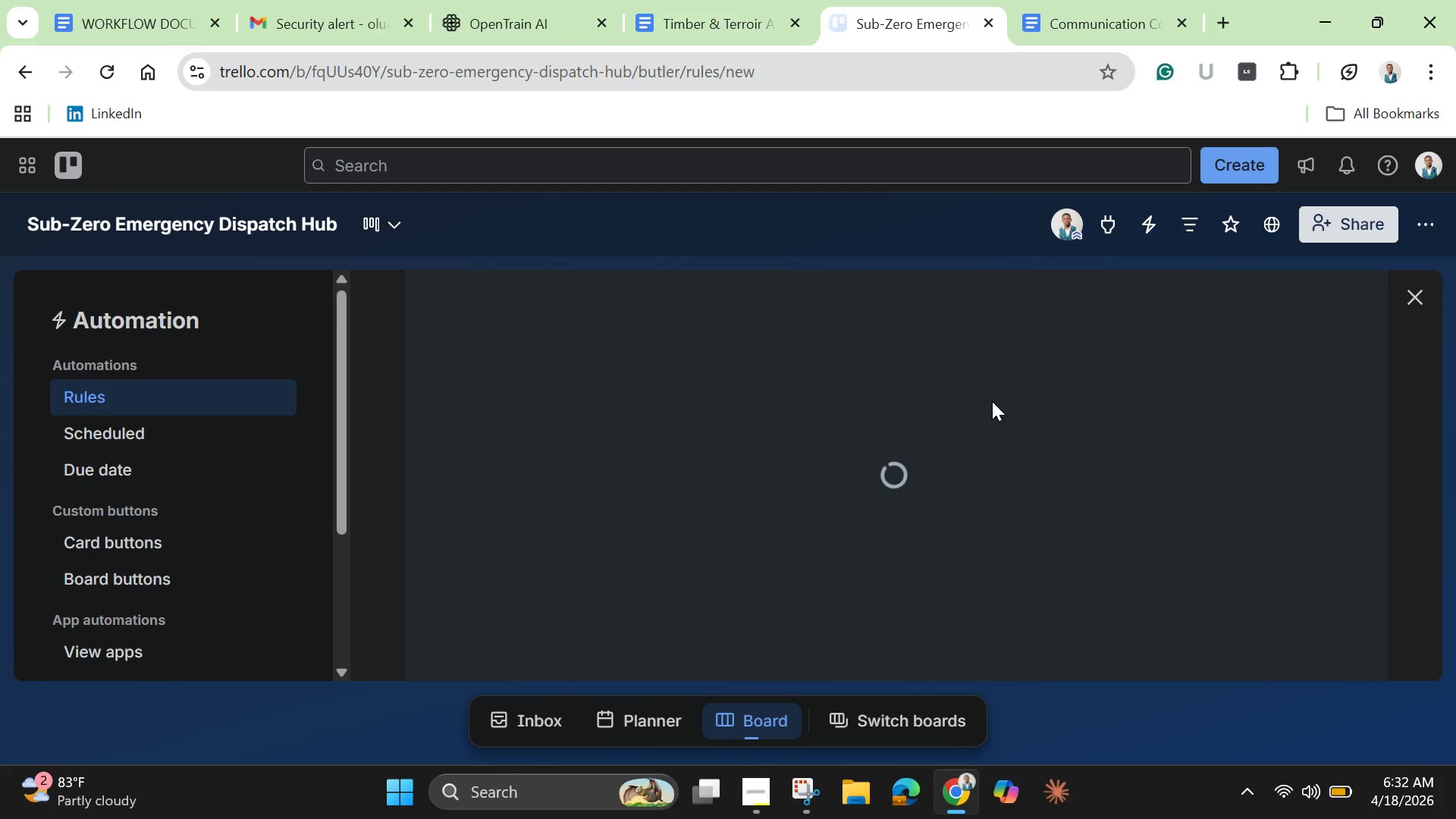 
scroll: coordinate [964, 613], scroll_direction: down, amount: 2.0
 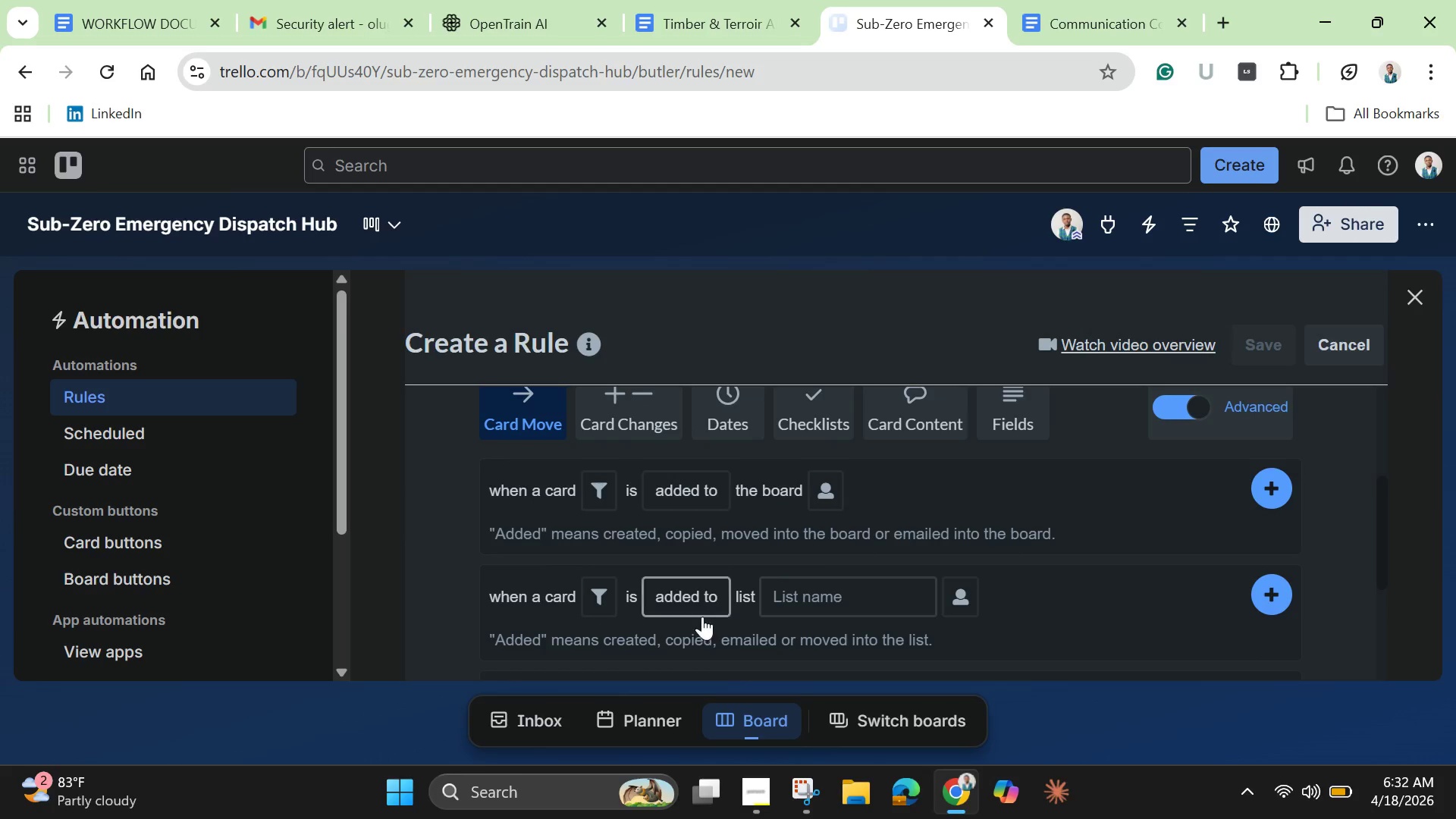 
mouse_move([707, 585])
 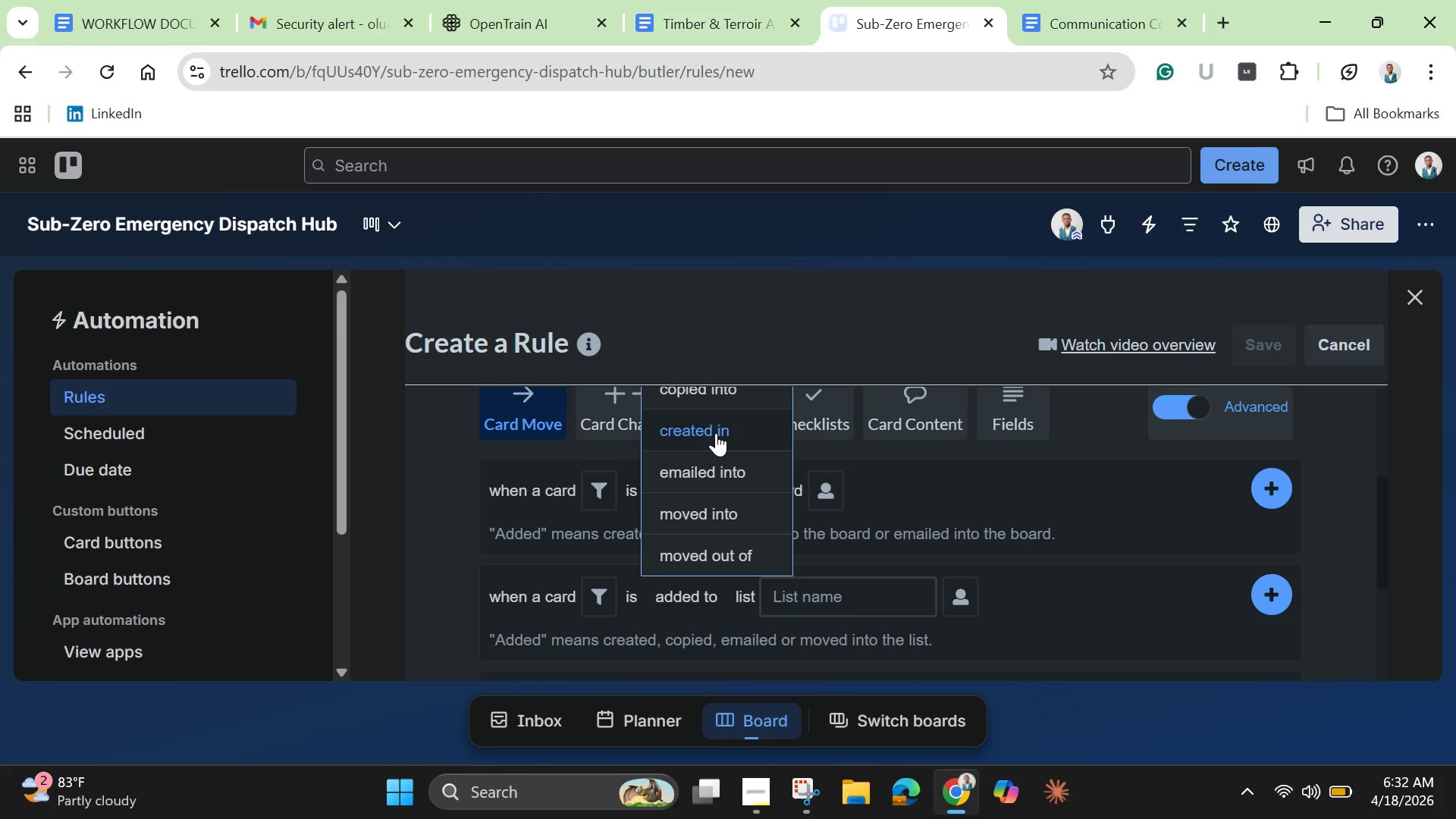 
left_click([716, 433])
 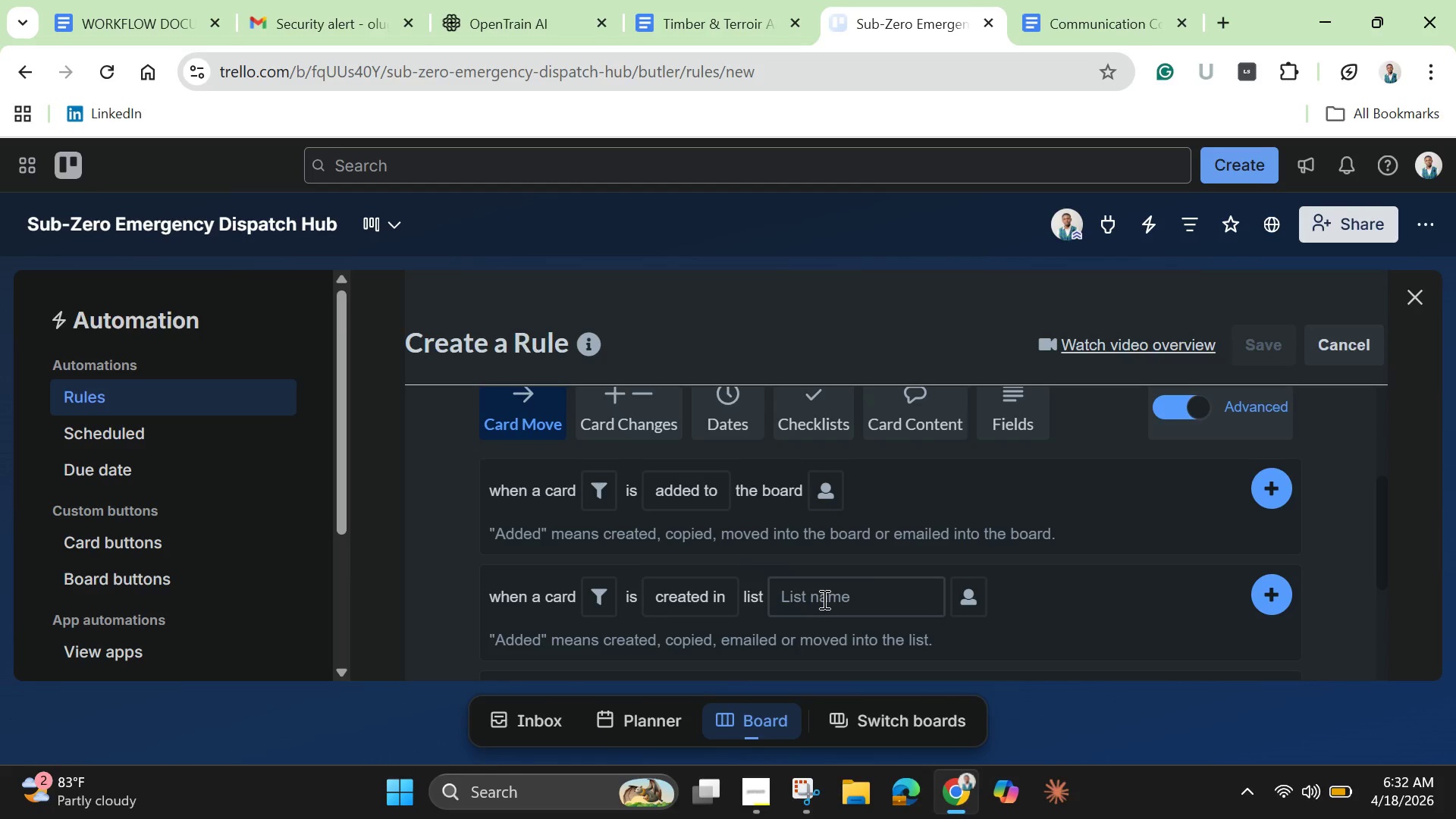 
wait(5.41)
 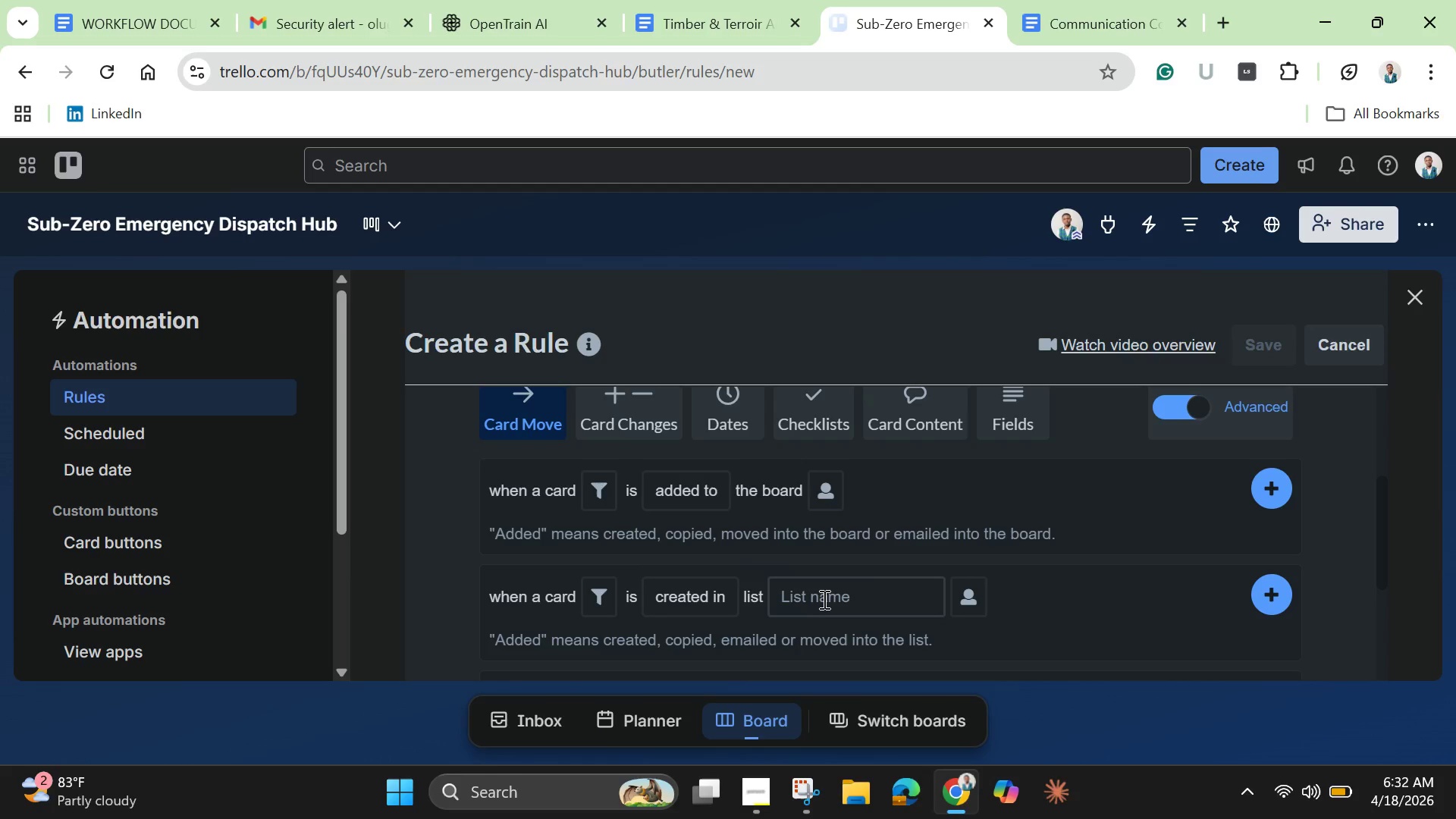 
left_click([607, 594])
 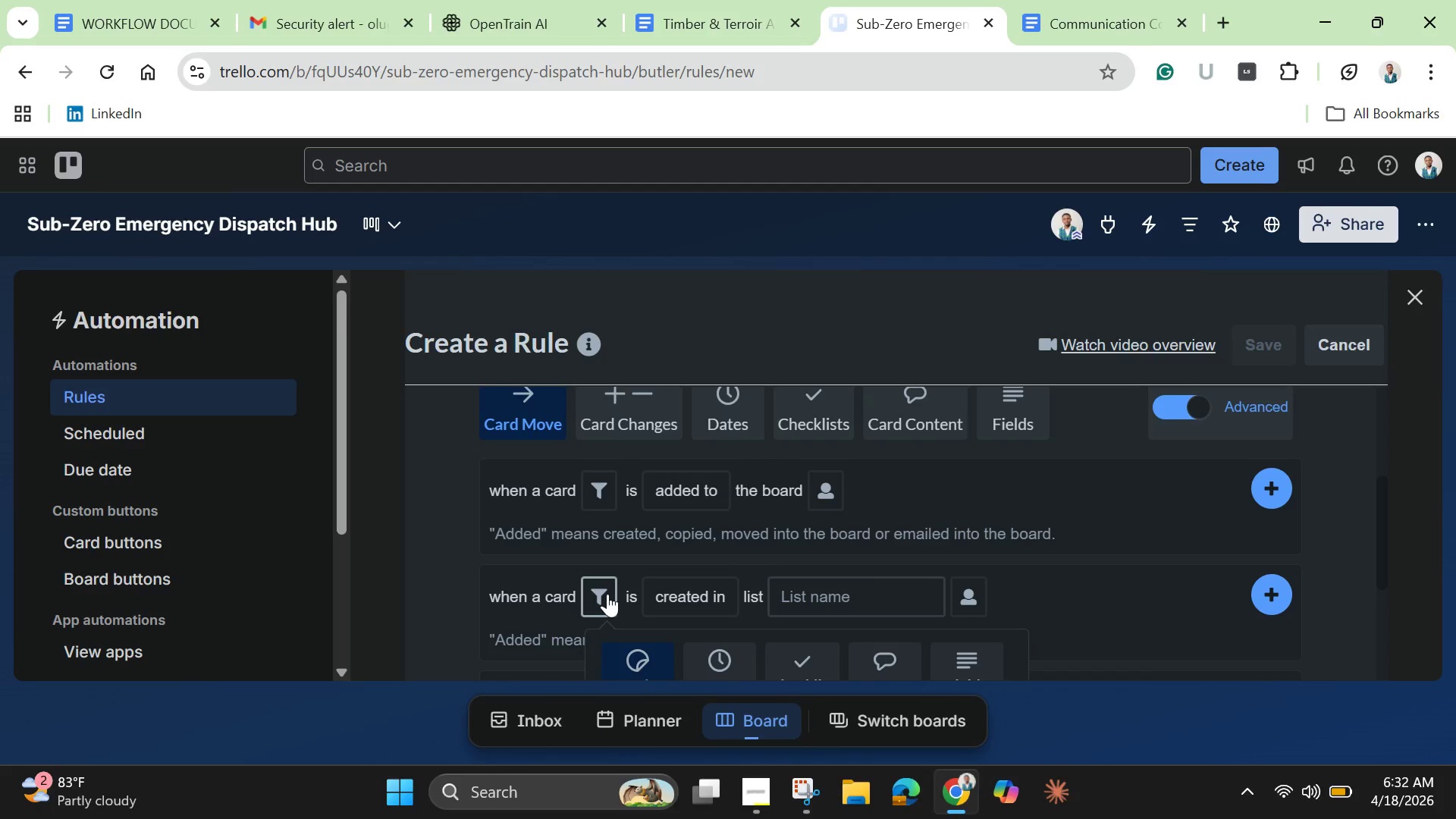 
scroll: coordinate [753, 599], scroll_direction: down, amount: 4.0
 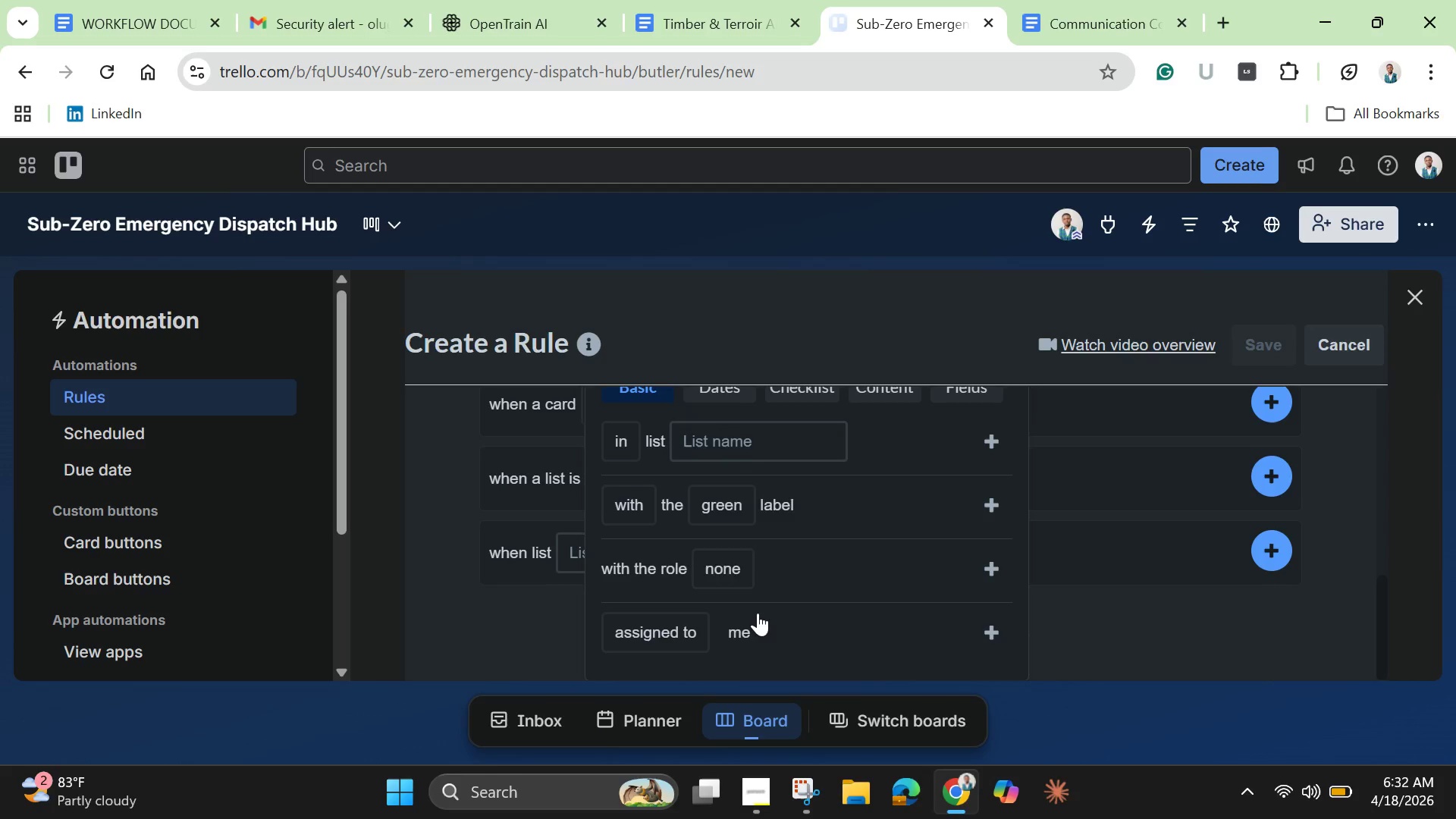 
scroll: coordinate [758, 613], scroll_direction: up, amount: 1.0
 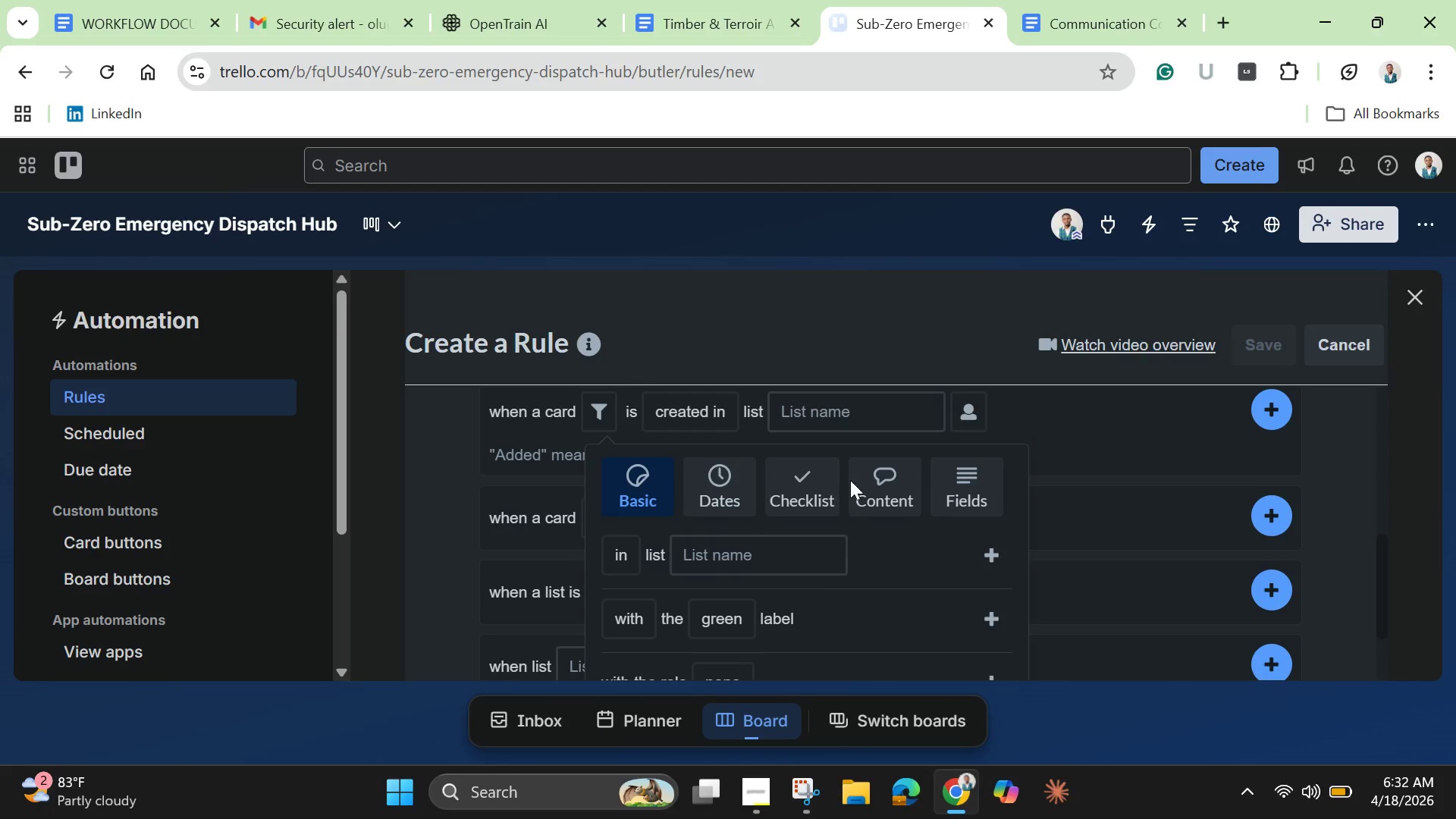 
left_click([845, 403])
 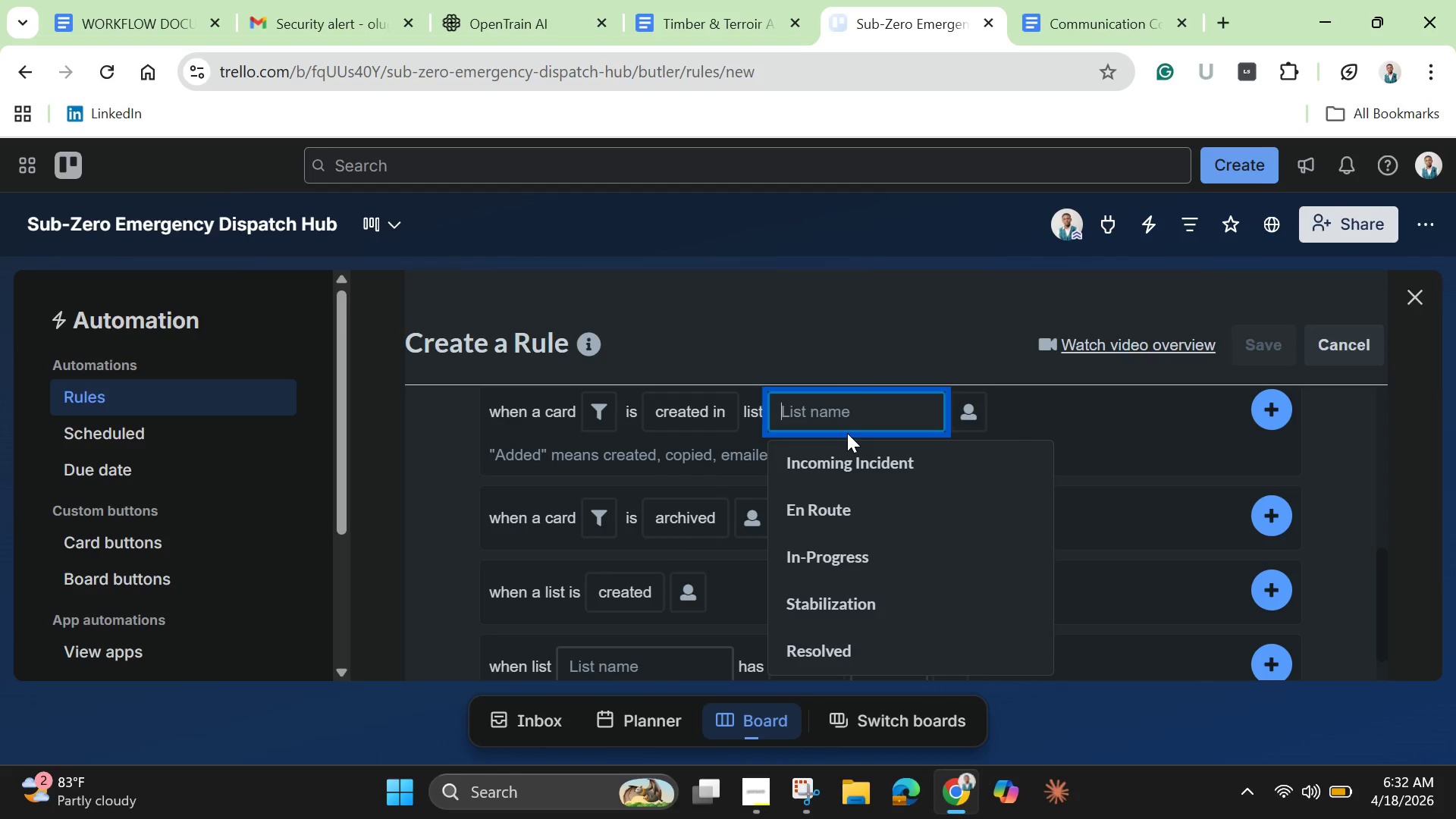 
scroll: coordinate [847, 433], scroll_direction: up, amount: 1.0
 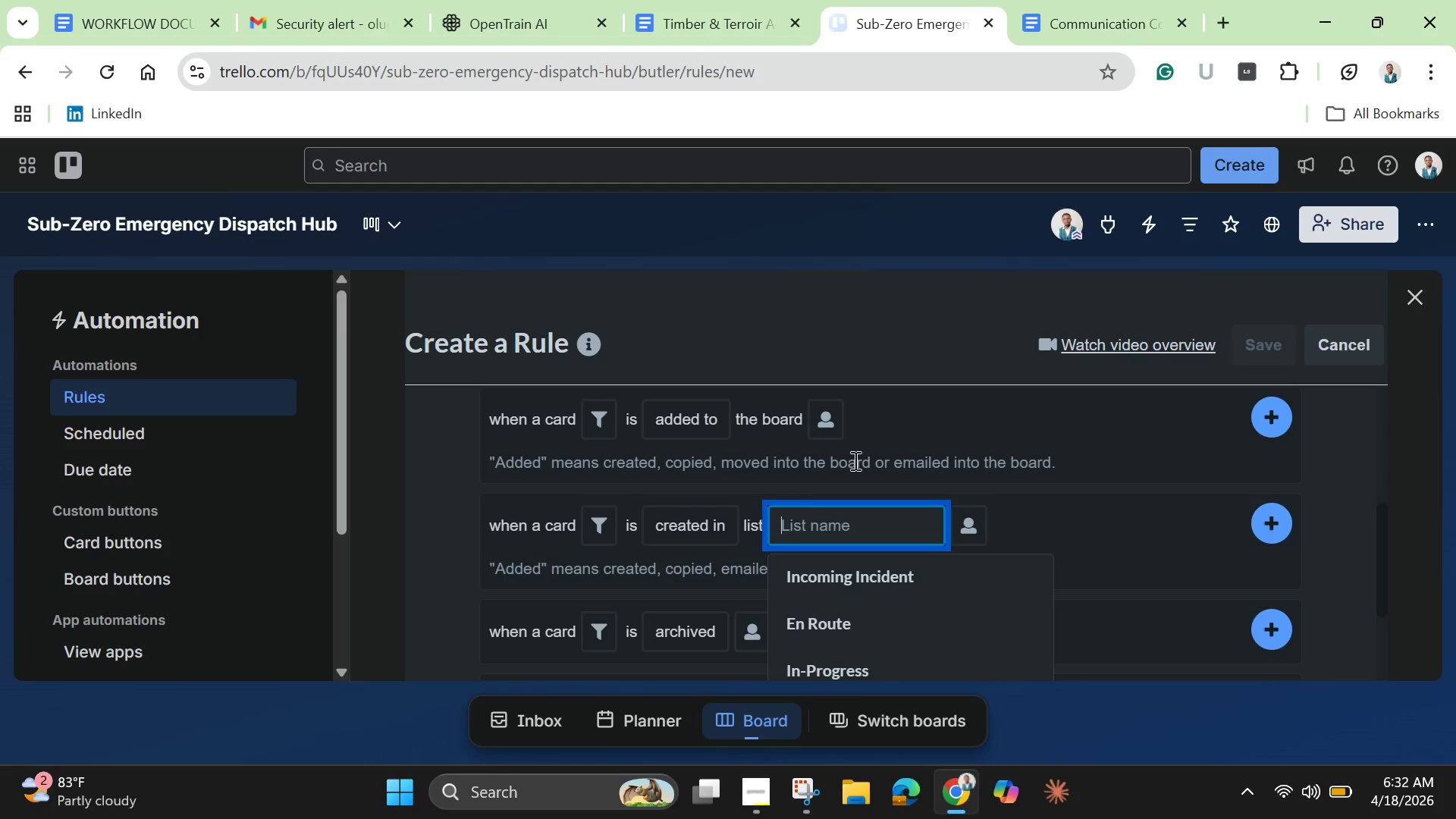 
wait(6.97)
 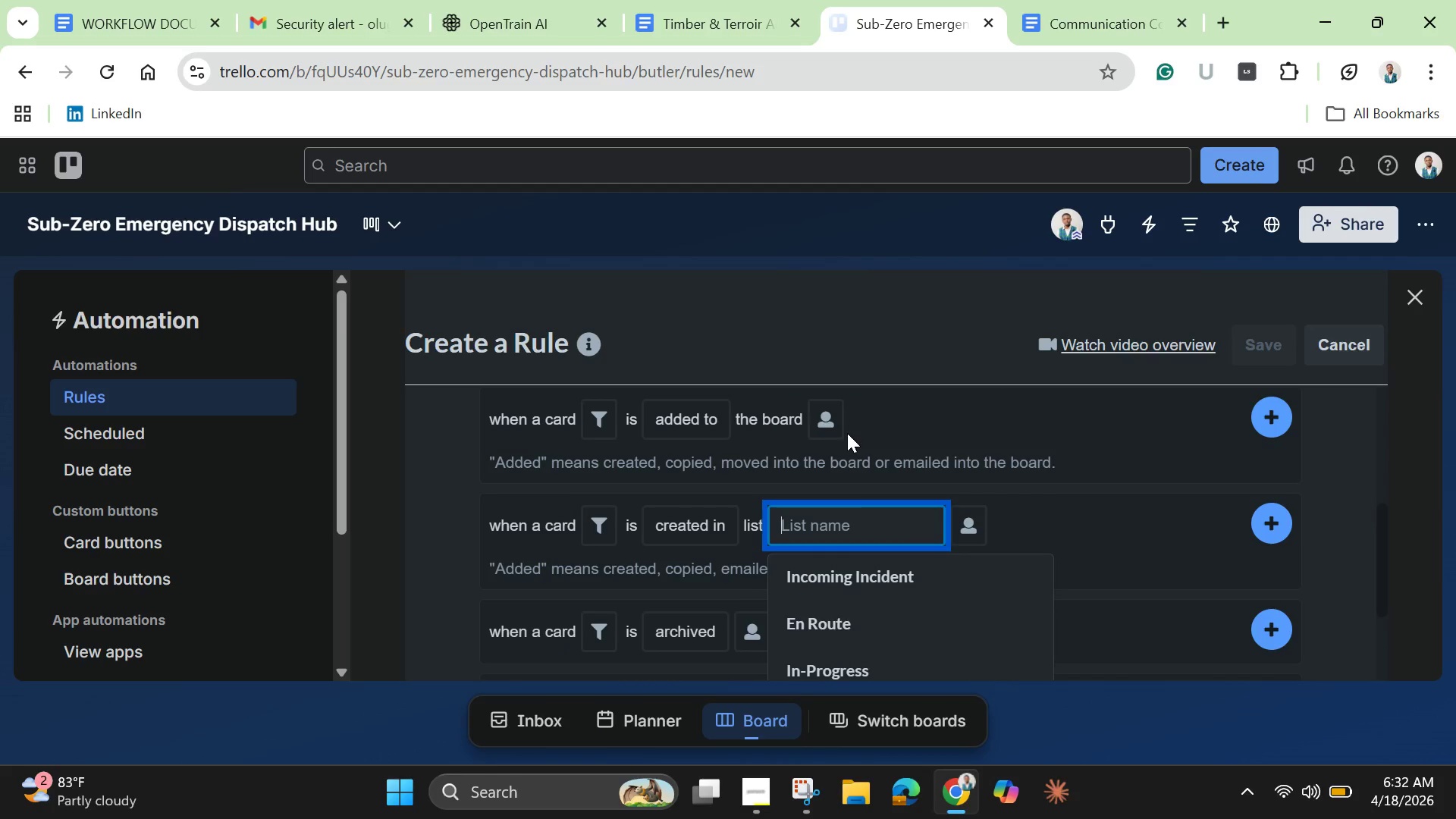 
scroll: coordinate [907, 577], scroll_direction: down, amount: 2.0
 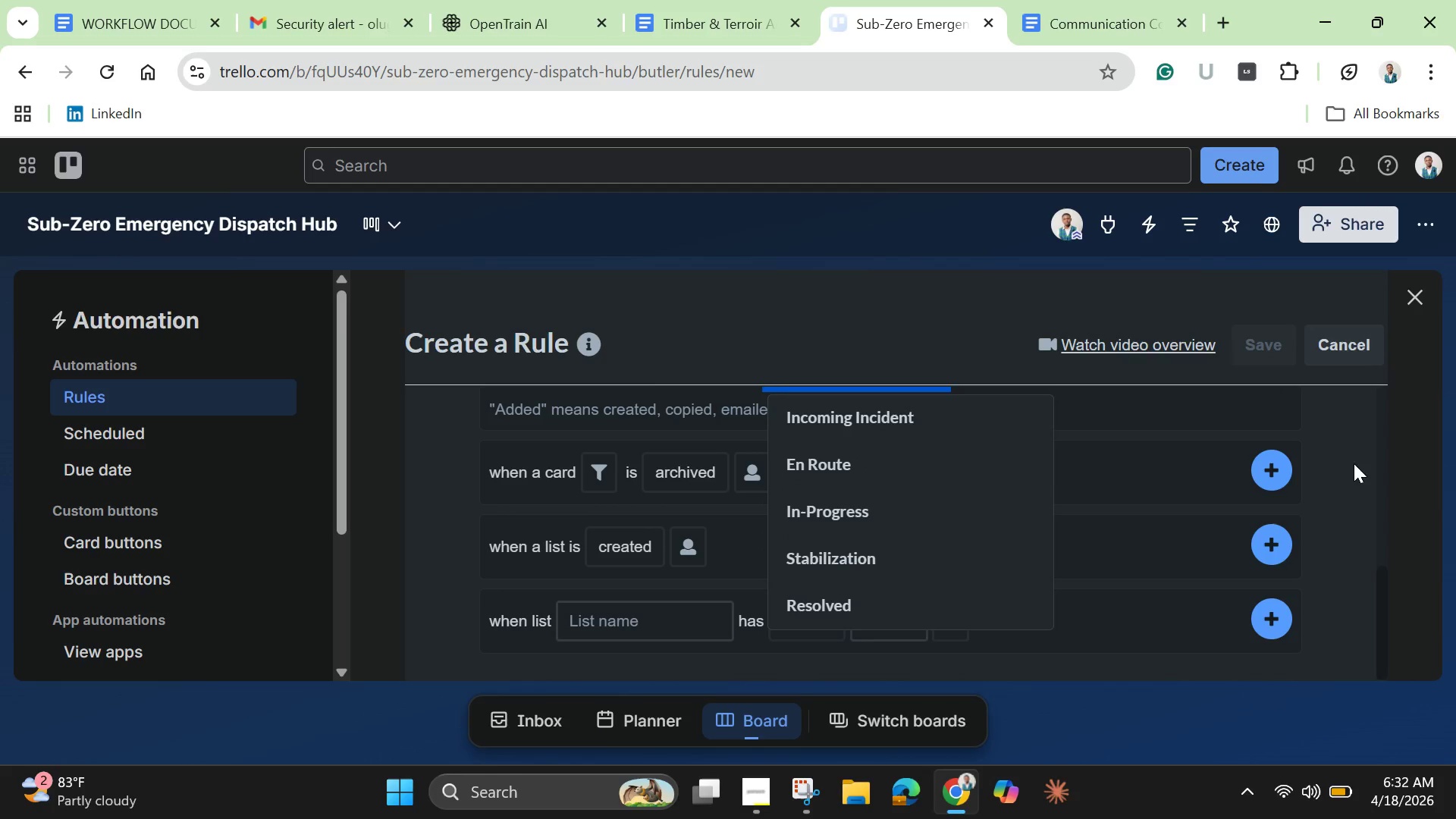 
left_click([1343, 479])
 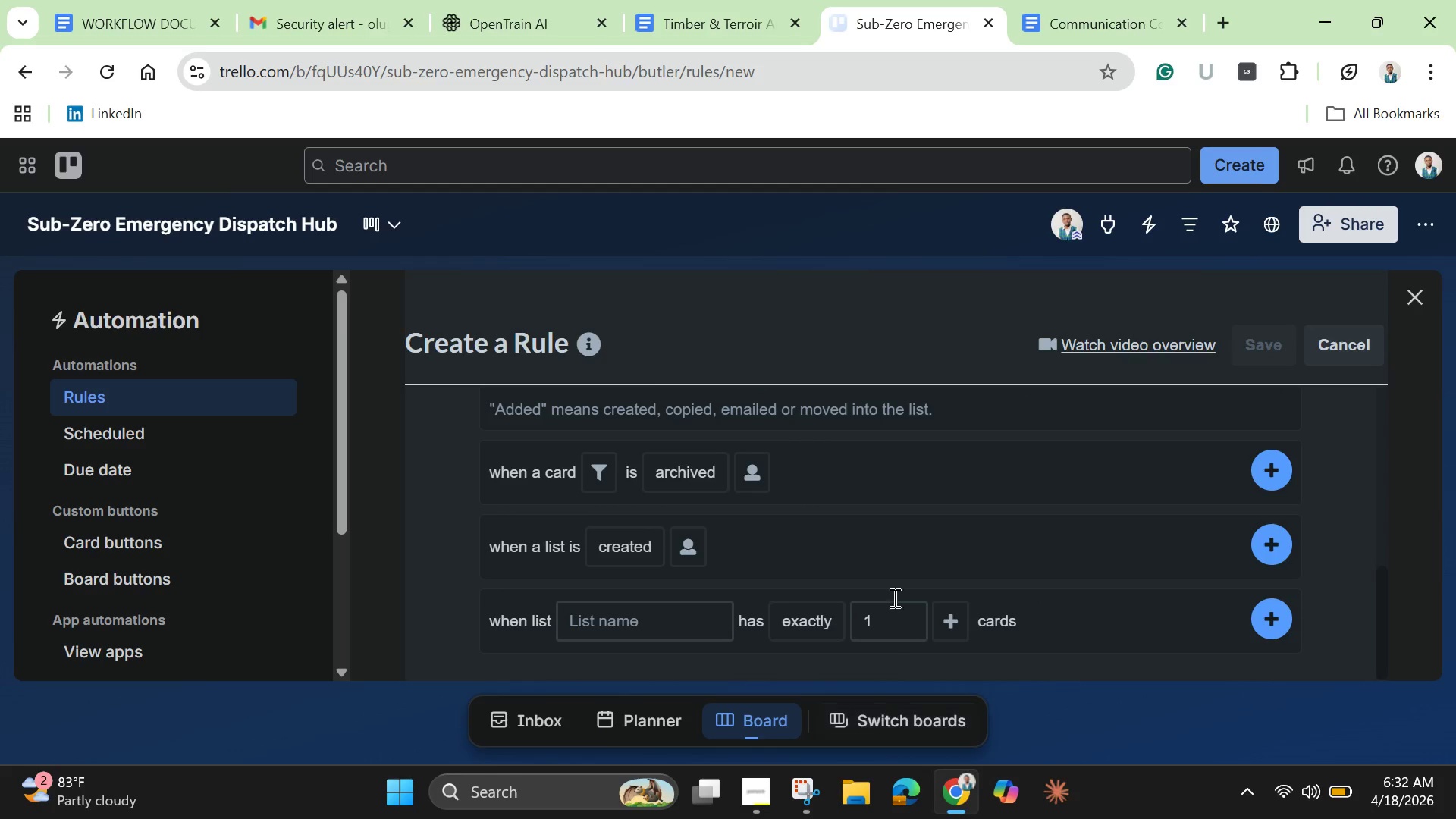 
scroll: coordinate [886, 574], scroll_direction: down, amount: 2.0
 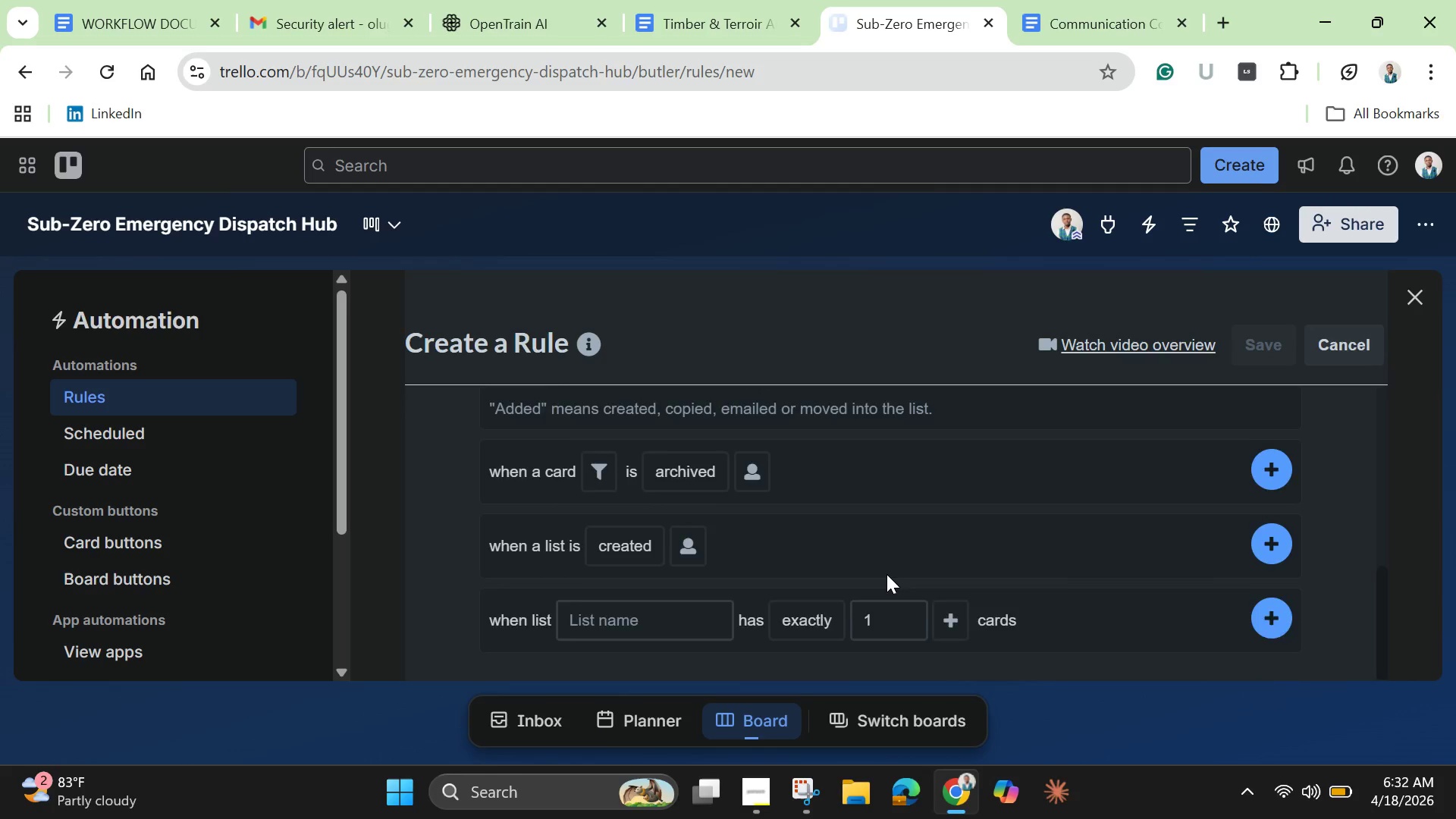 
scroll: coordinate [886, 574], scroll_direction: up, amount: 1.0
 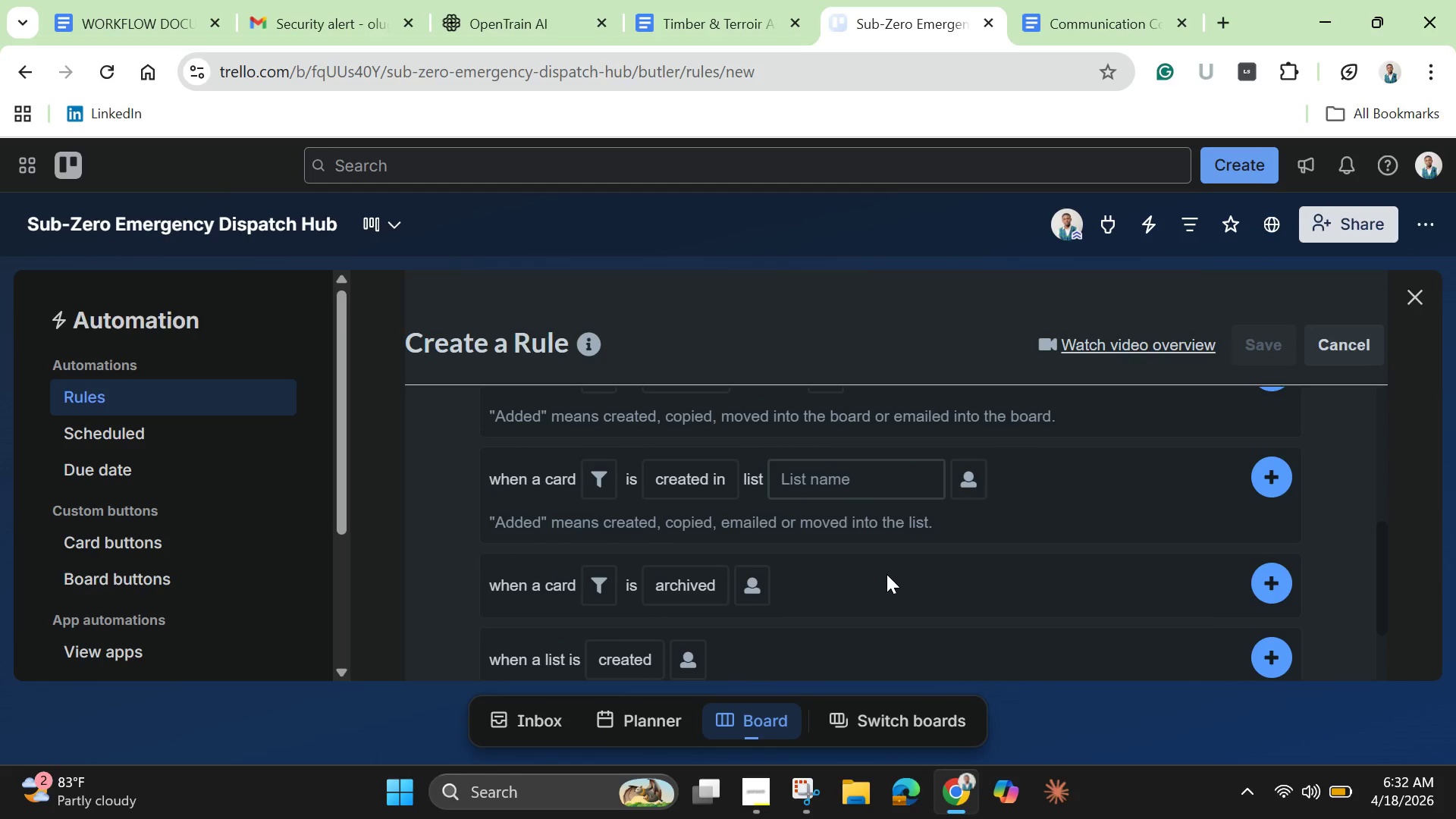 
left_click([859, 474])
 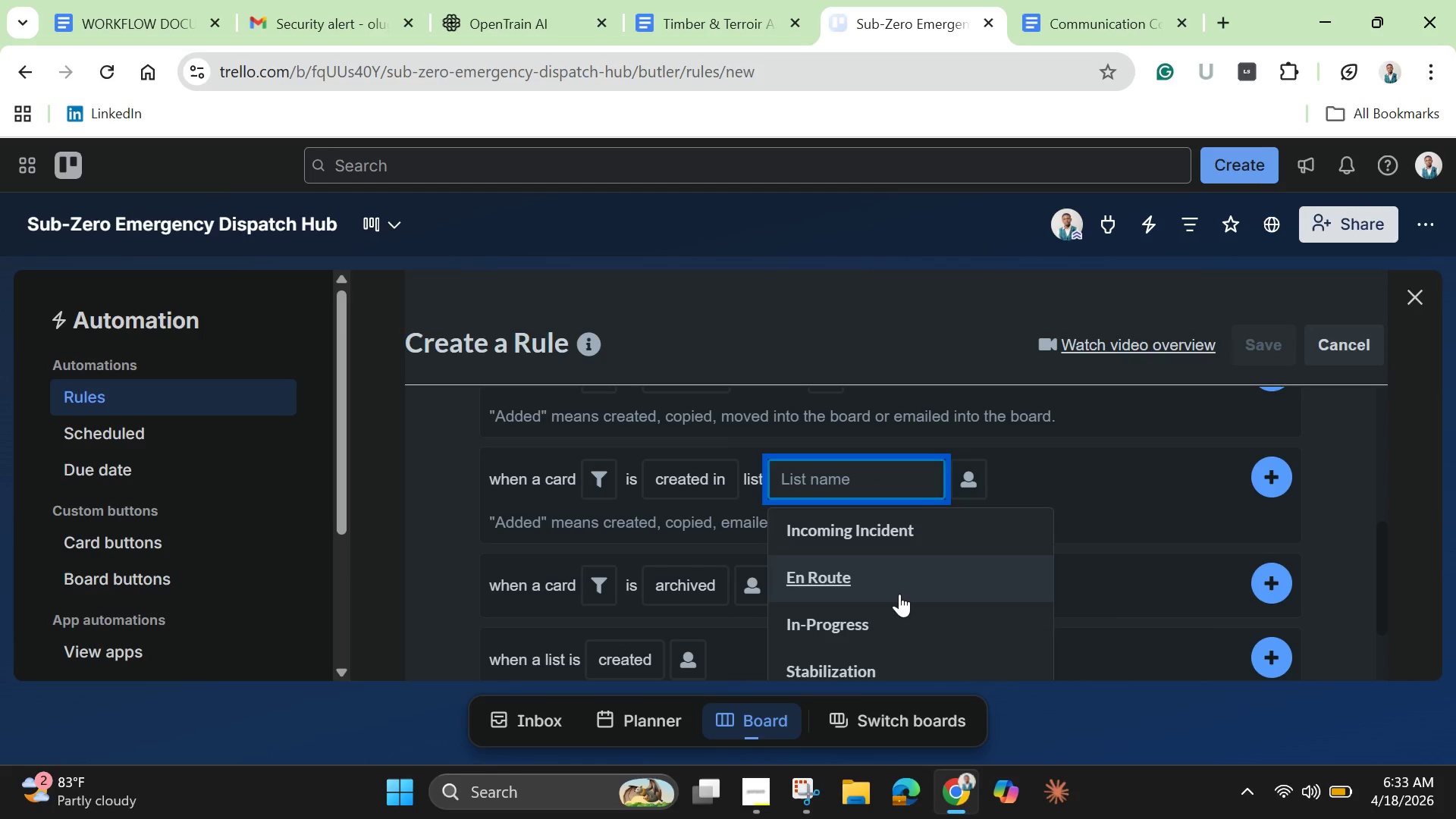 
scroll: coordinate [899, 594], scroll_direction: down, amount: 1.0
 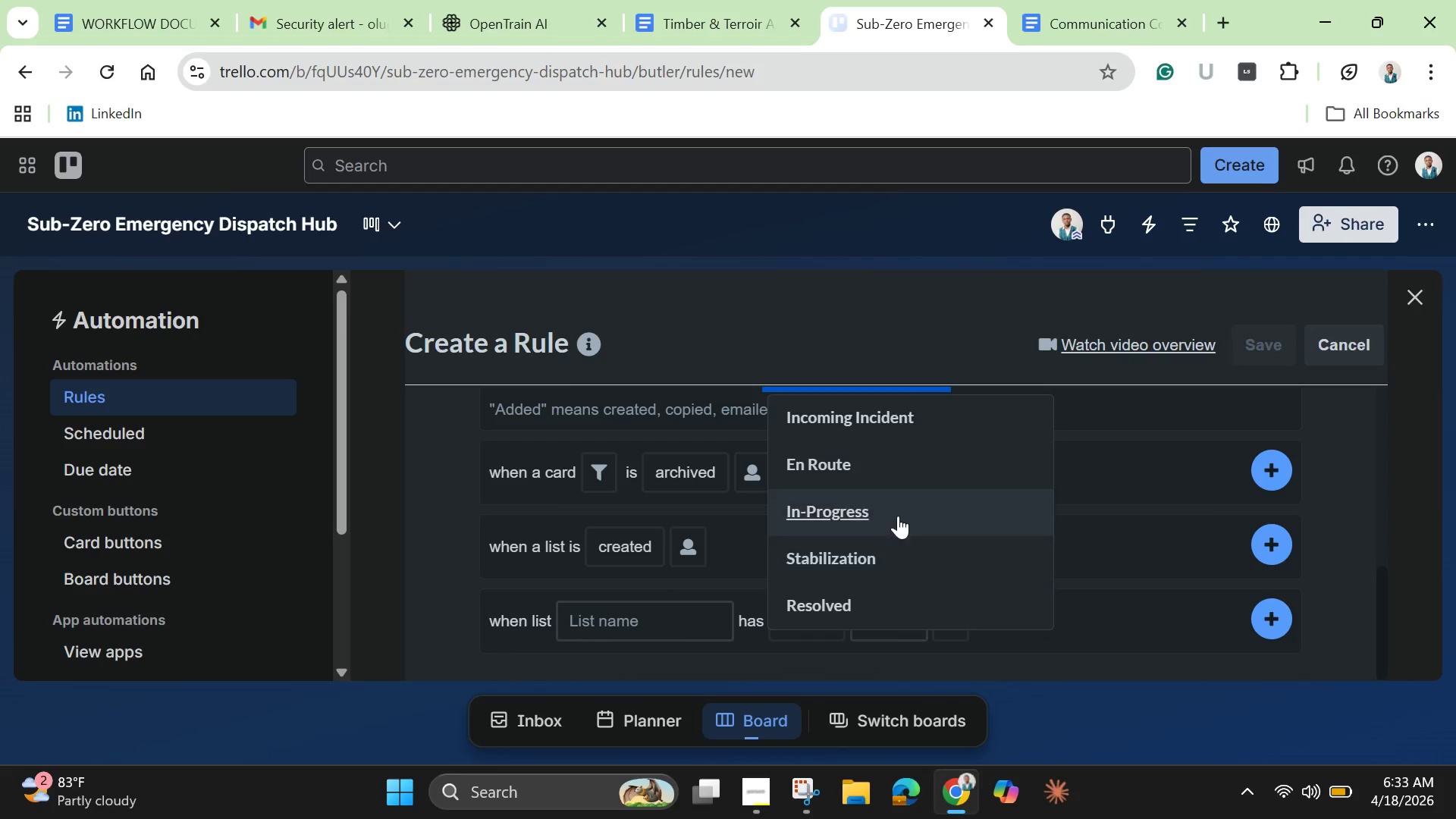 
left_click([894, 414])
 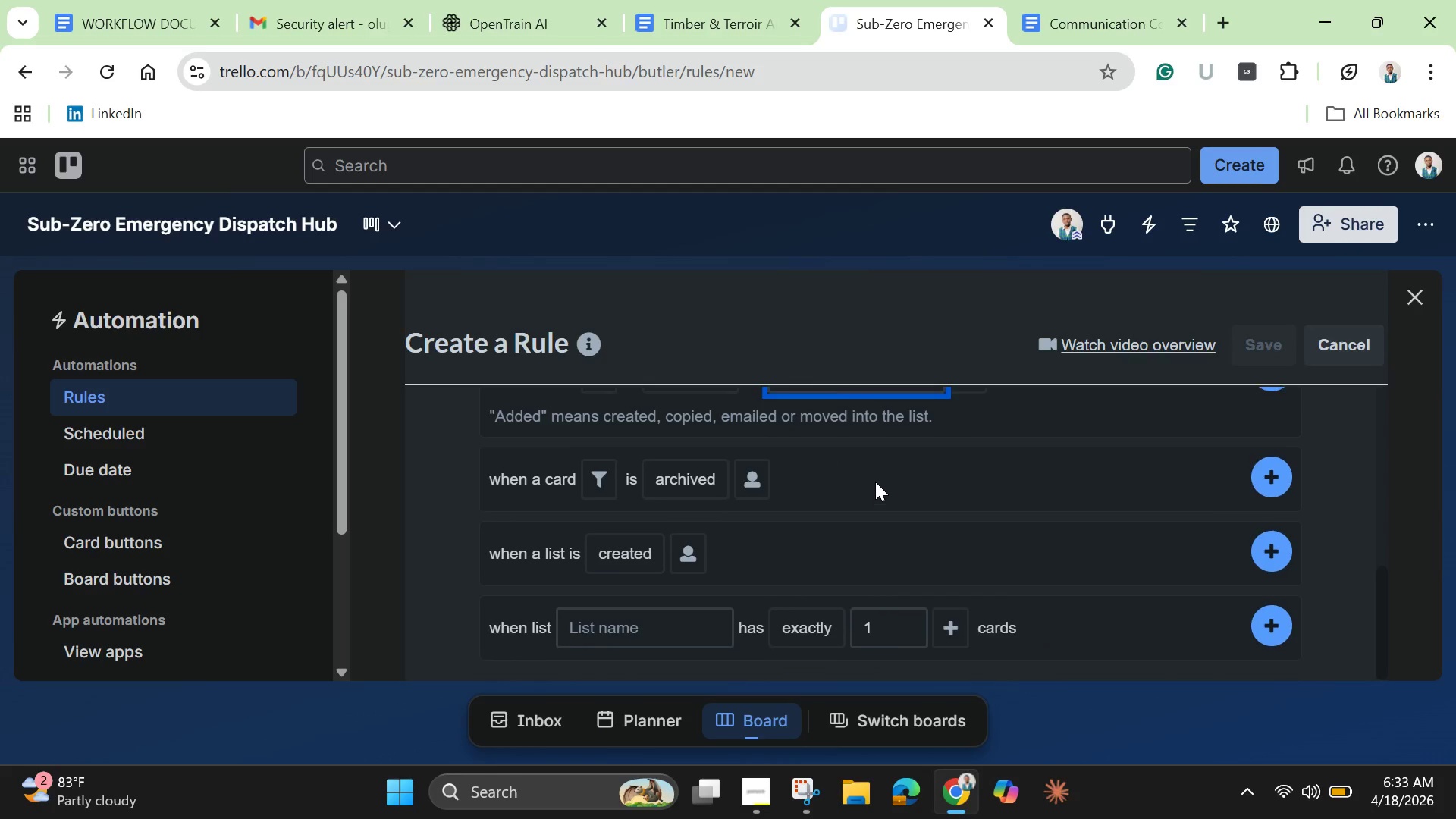 
scroll: coordinate [987, 572], scroll_direction: up, amount: 3.0
 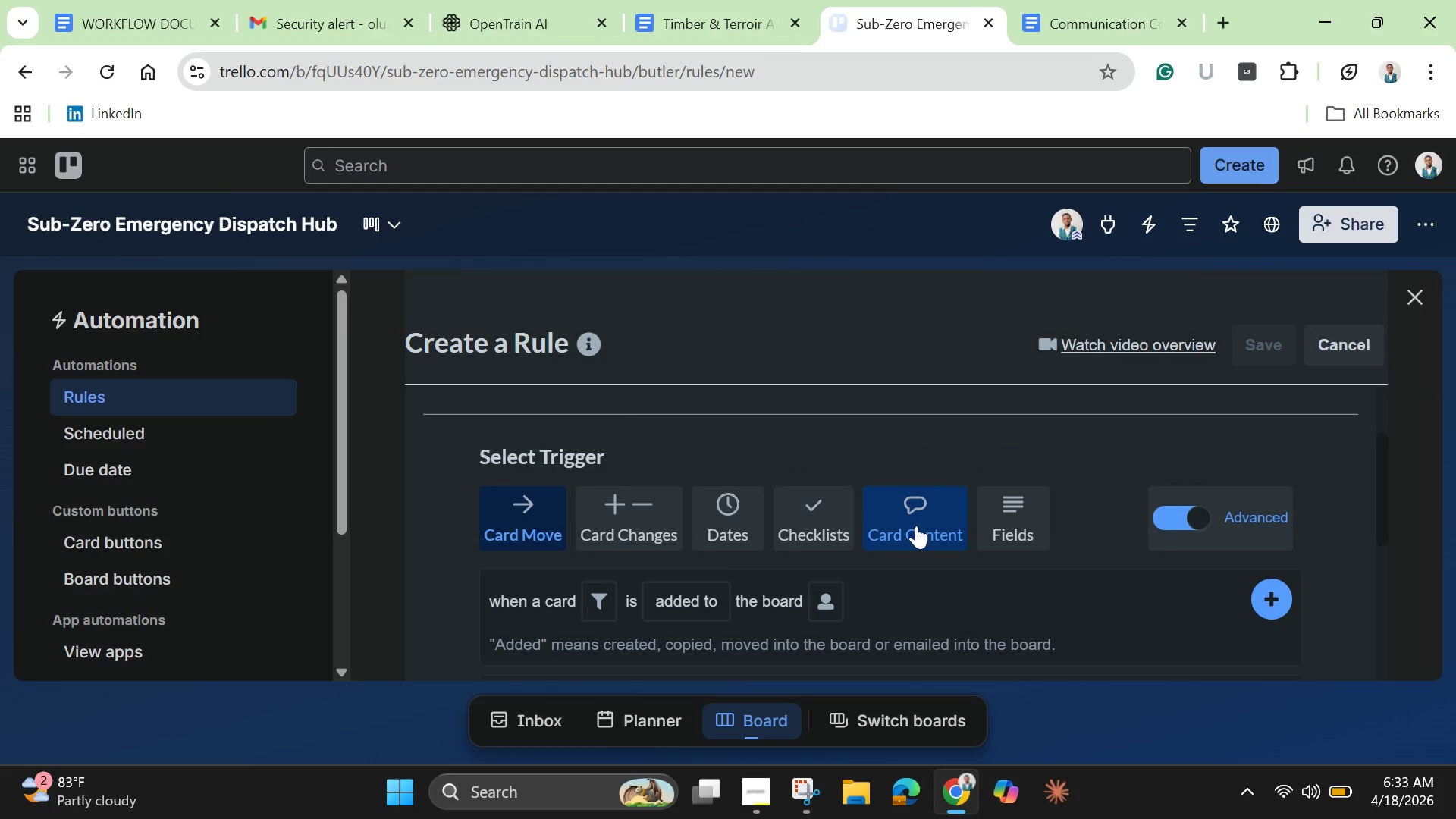 
scroll: coordinate [918, 535], scroll_direction: down, amount: 1.0
 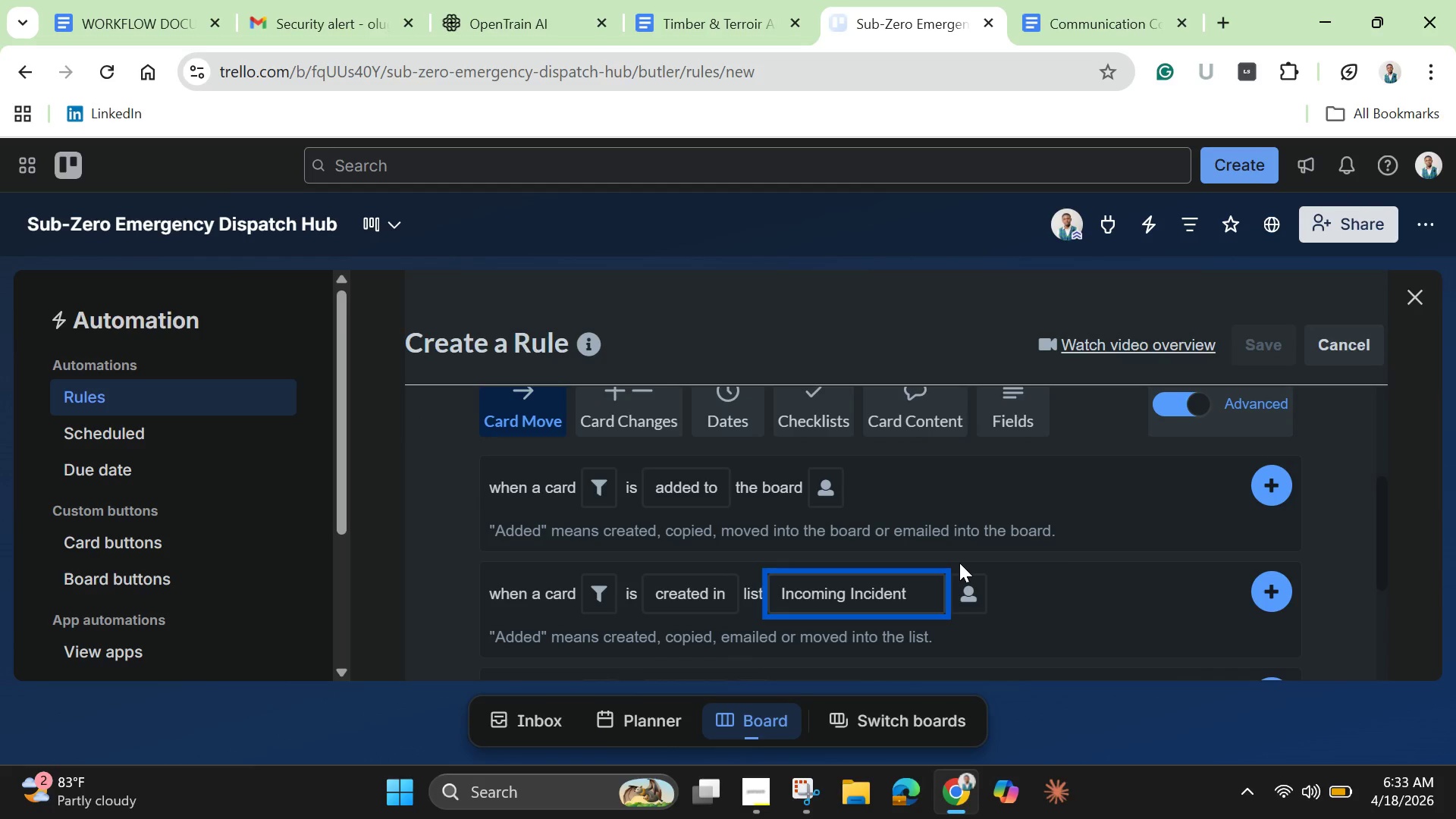 
left_click([894, 429])
 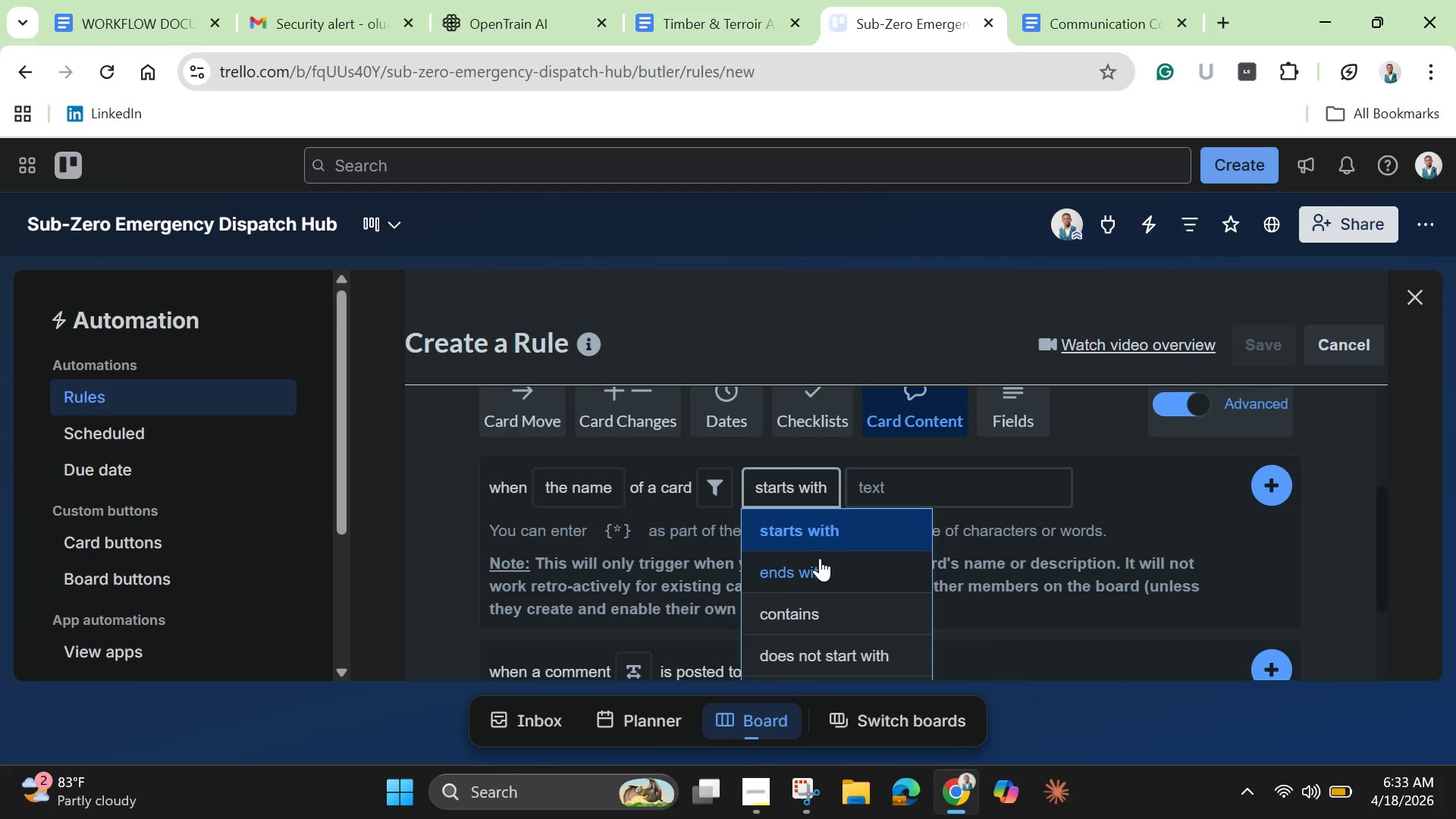 
wait(7.33)
 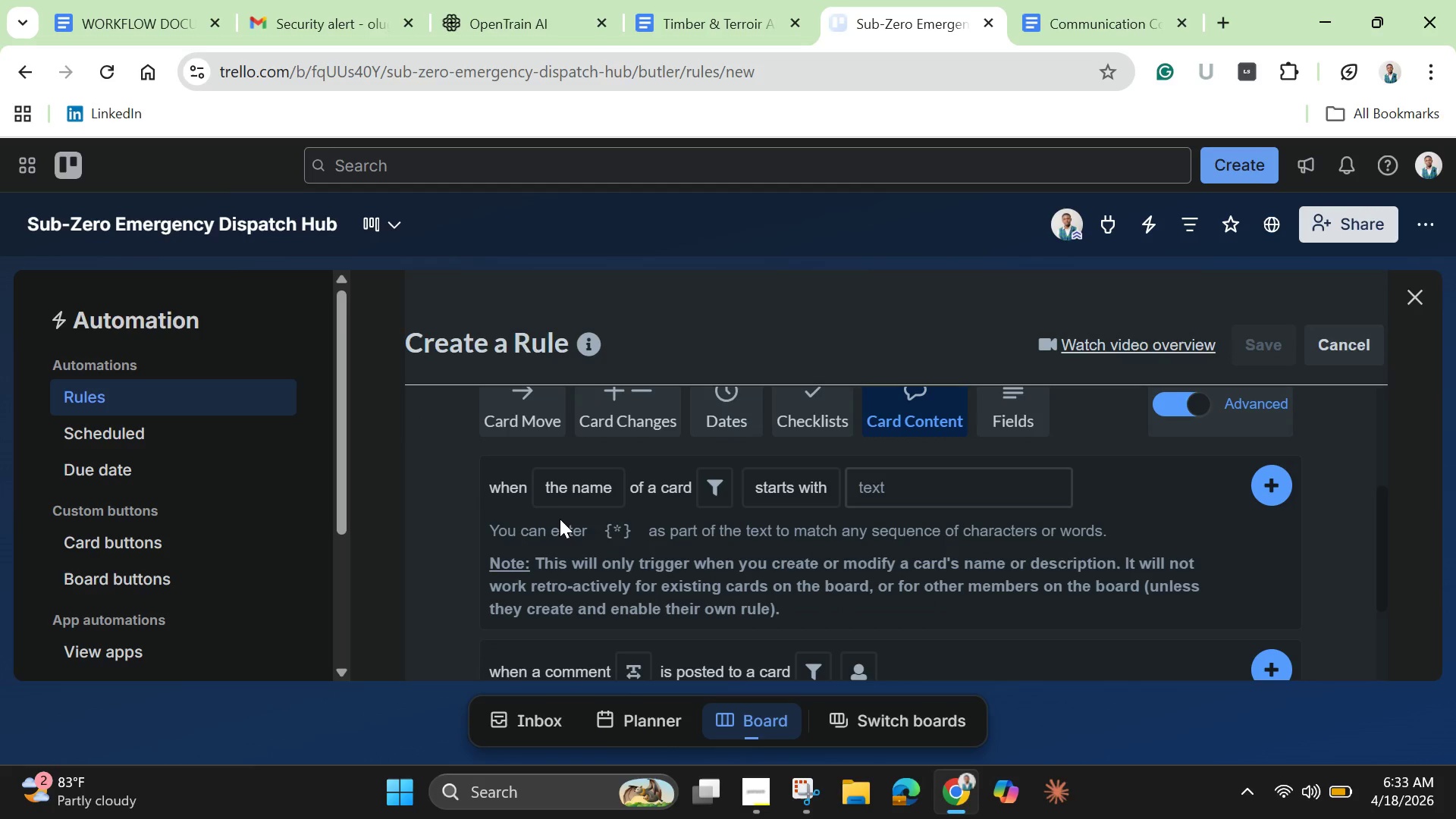 
left_click([836, 611])
 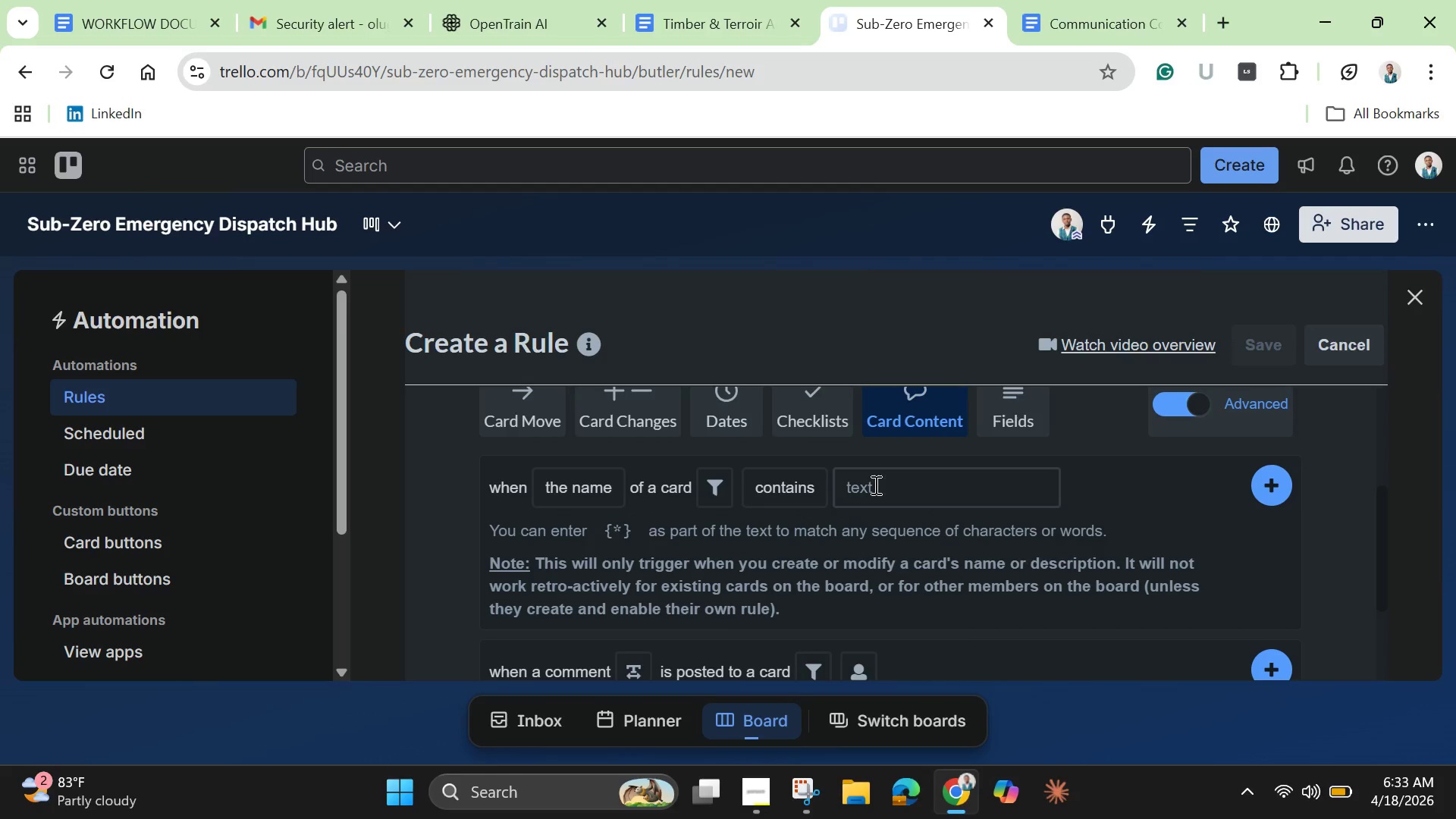 
left_click([874, 485])
 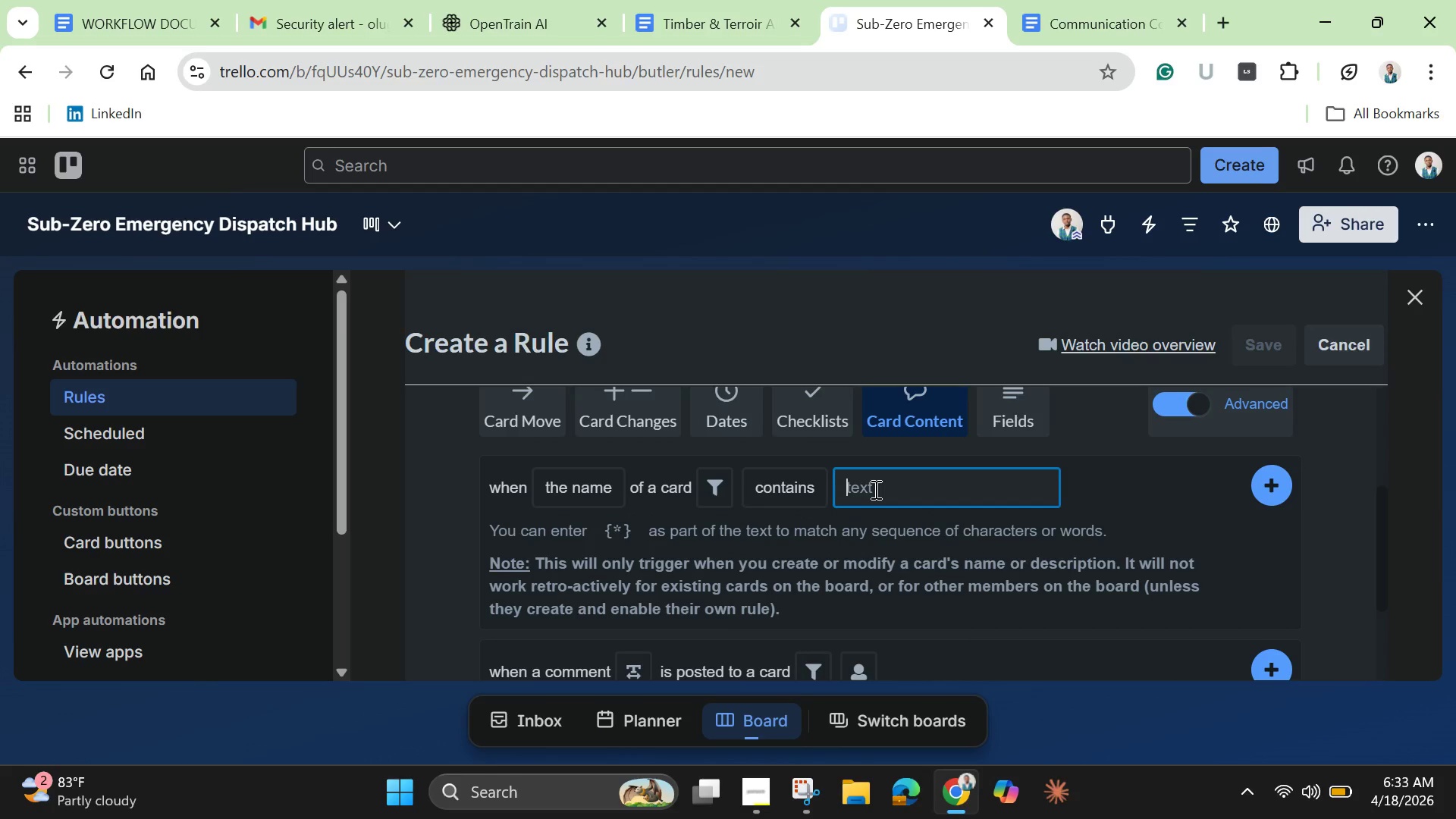 
wait(6.45)
 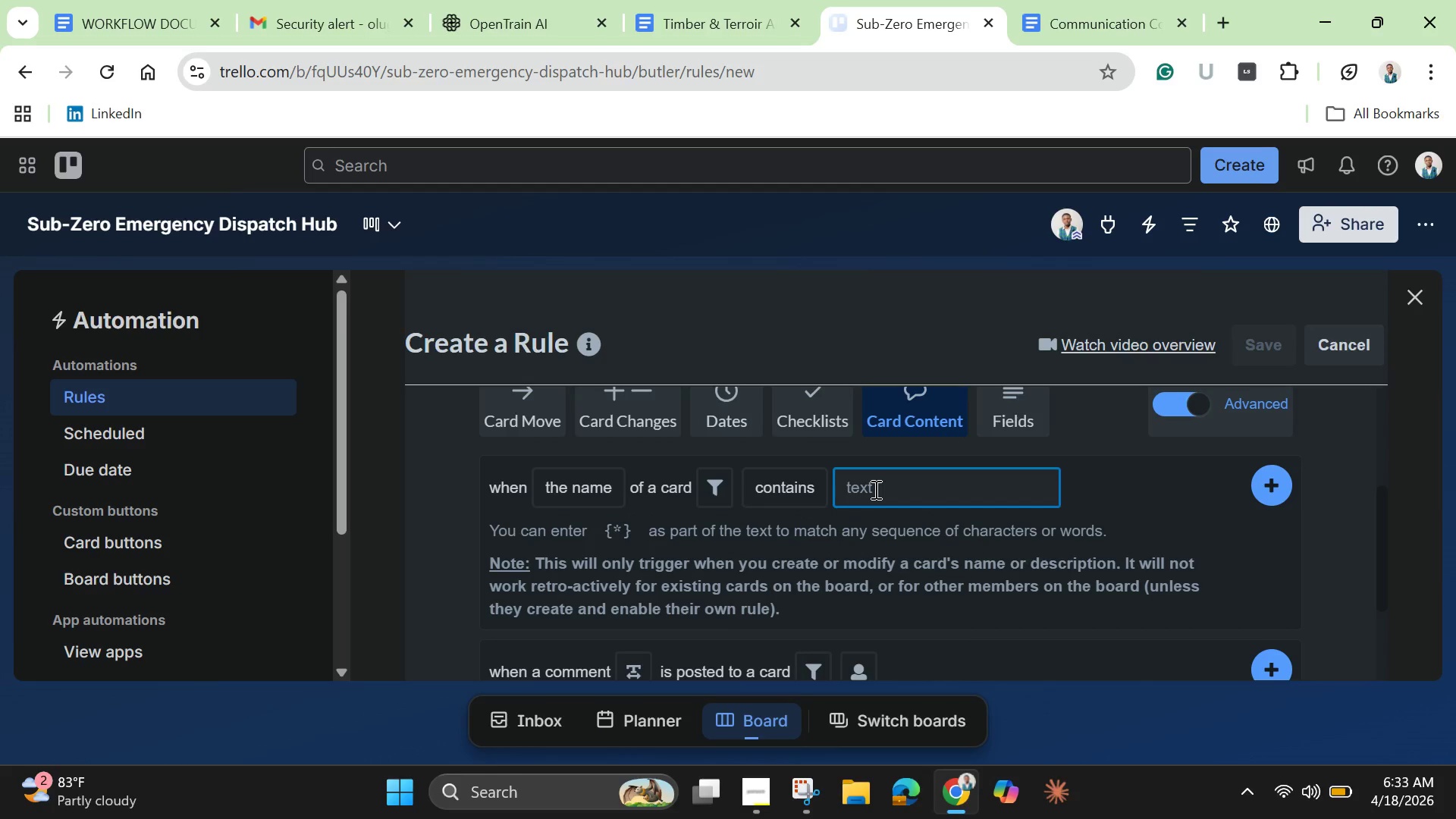 
type(Staus)
 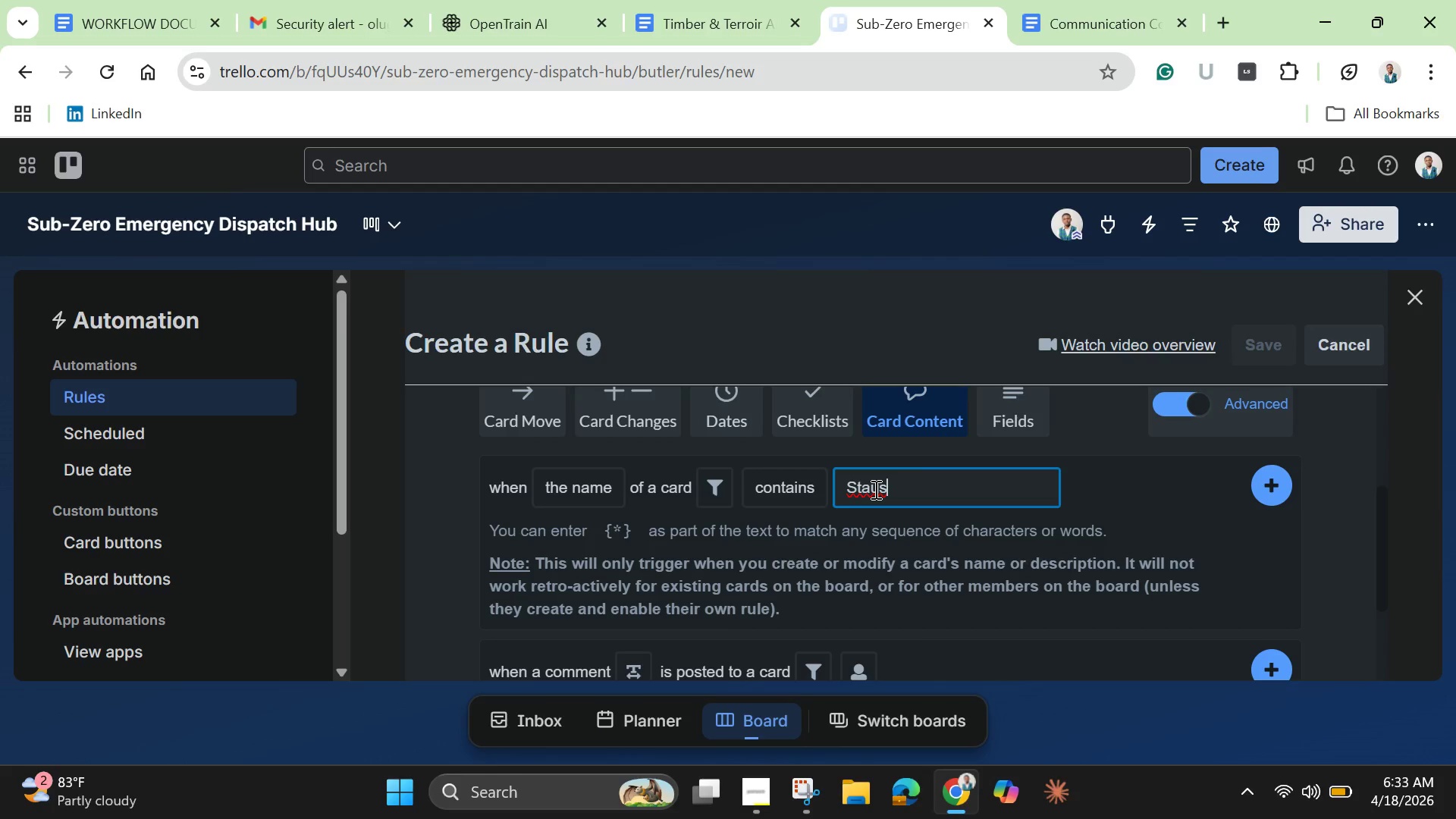 
key(Backspace)
key(Backspace)
type(tus Monitor [Break]card)
 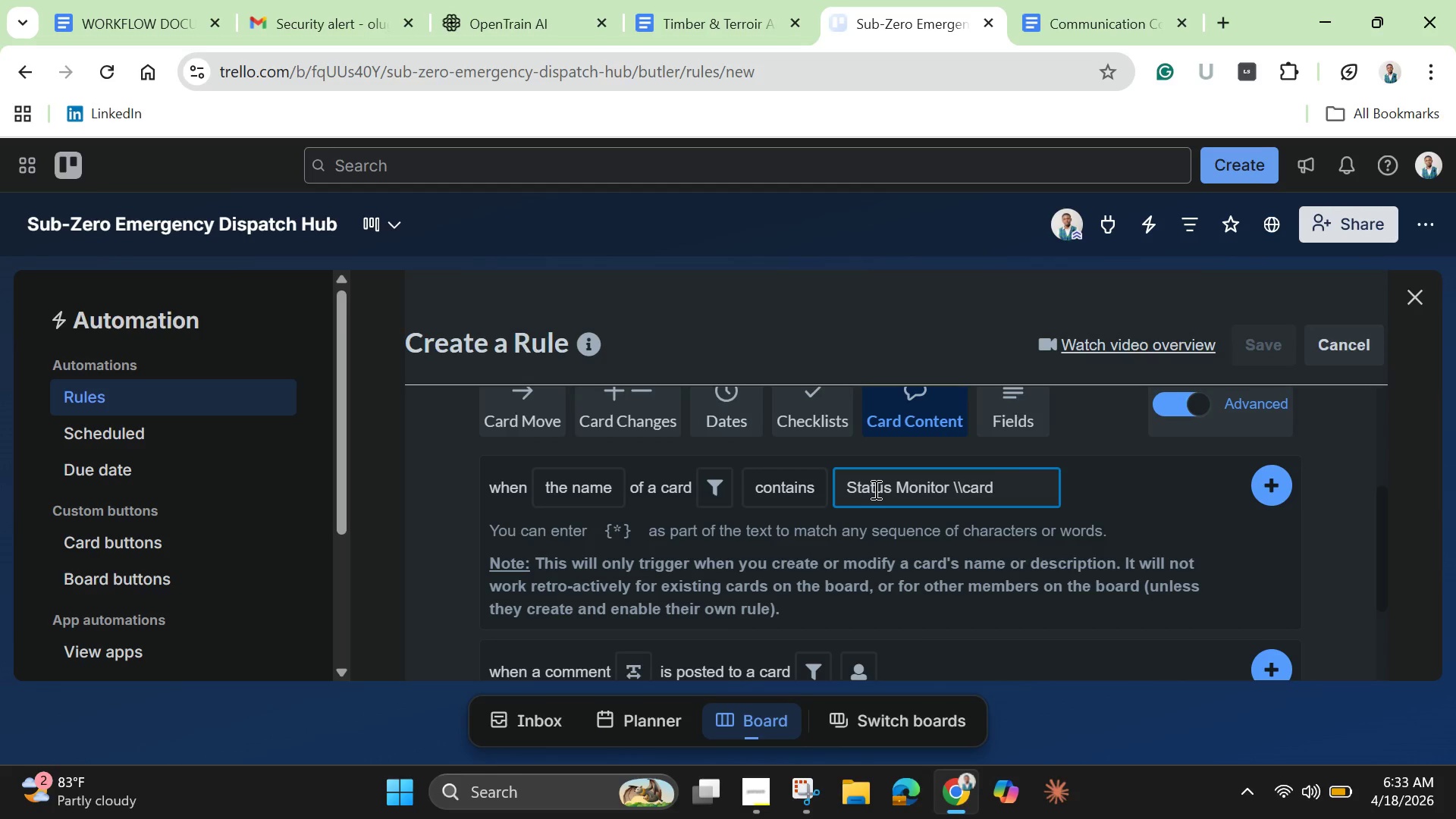 
key(ArrowLeft)
 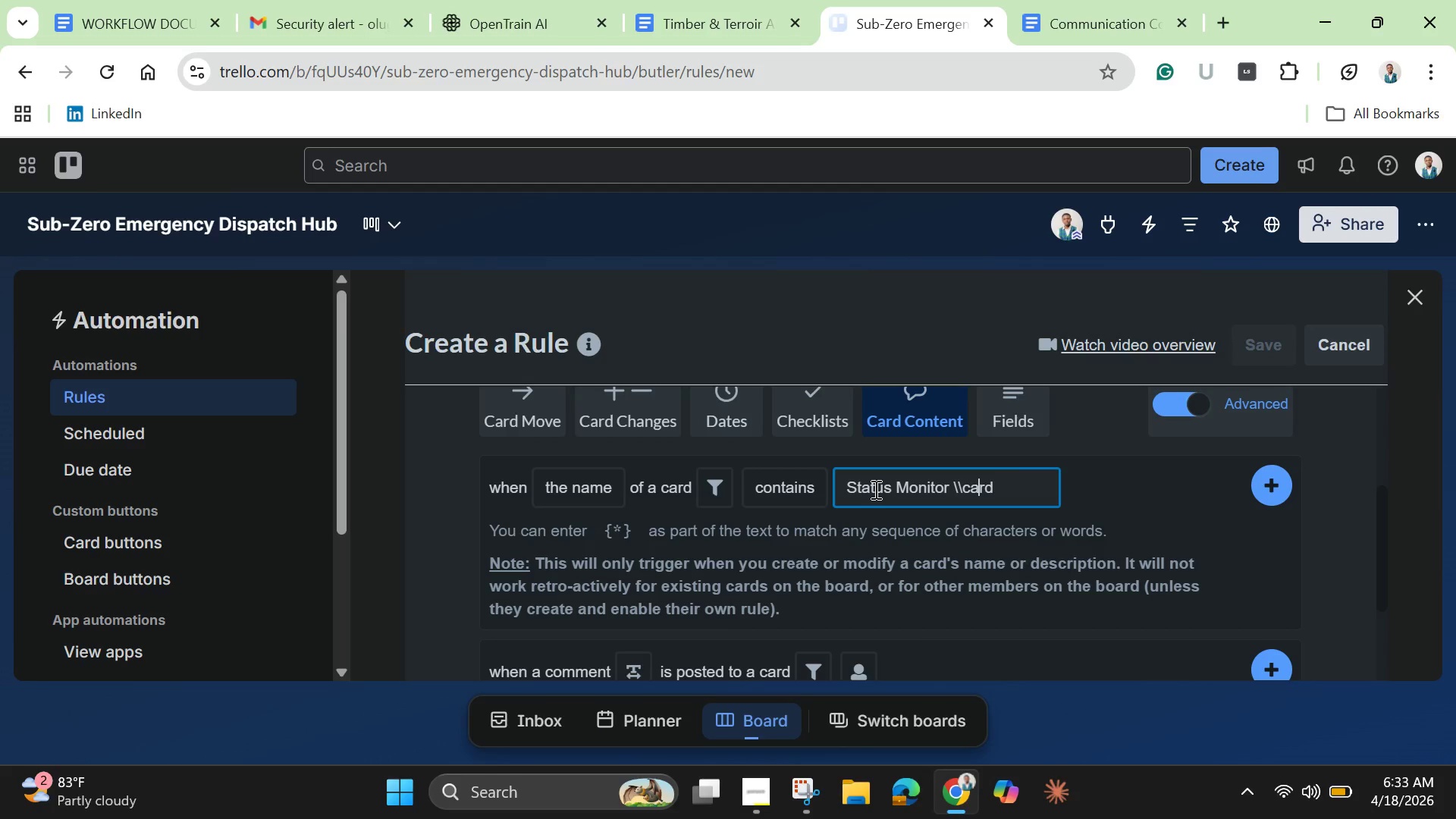 
key(ArrowLeft)
 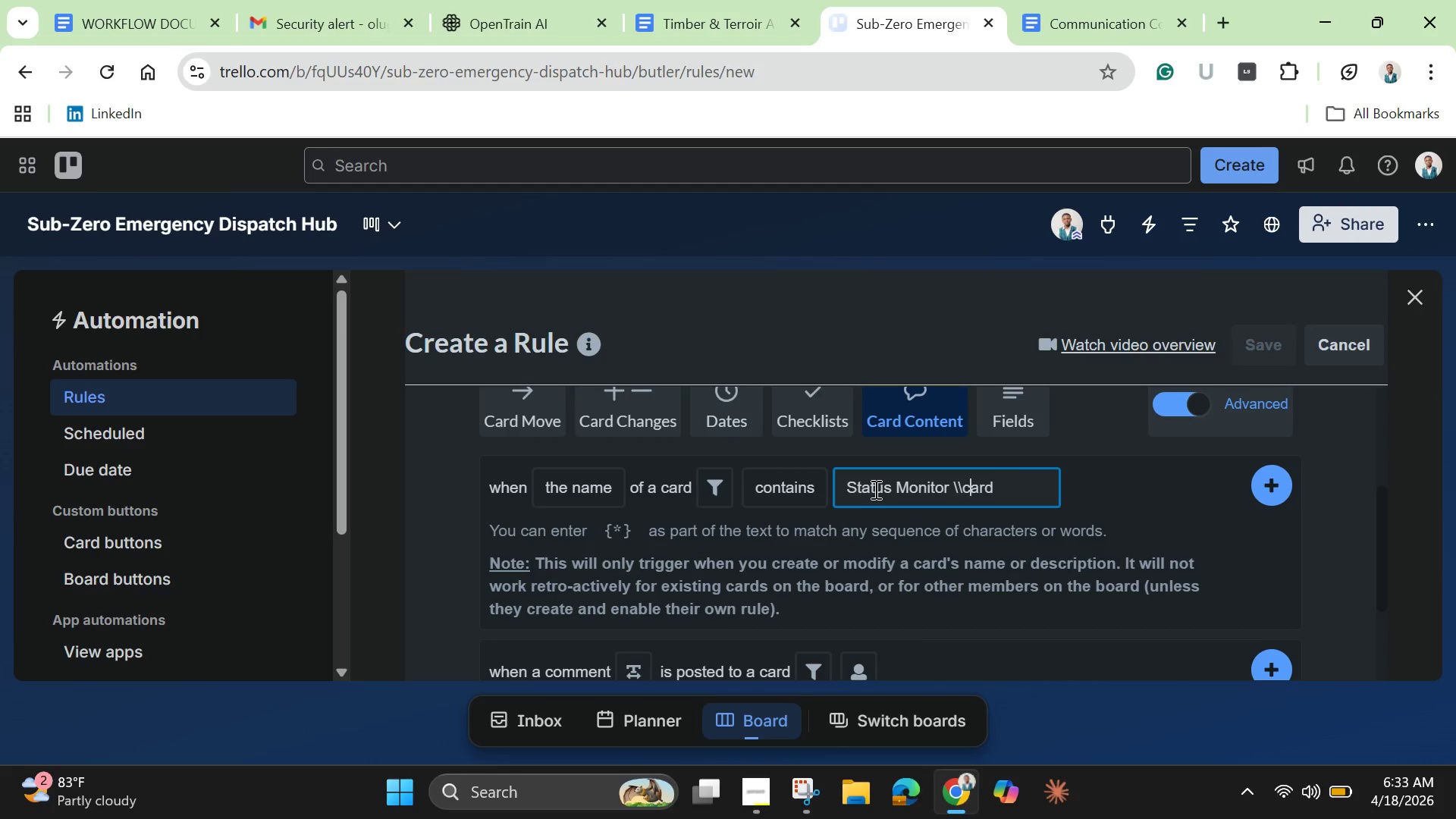 
key(ArrowLeft)
 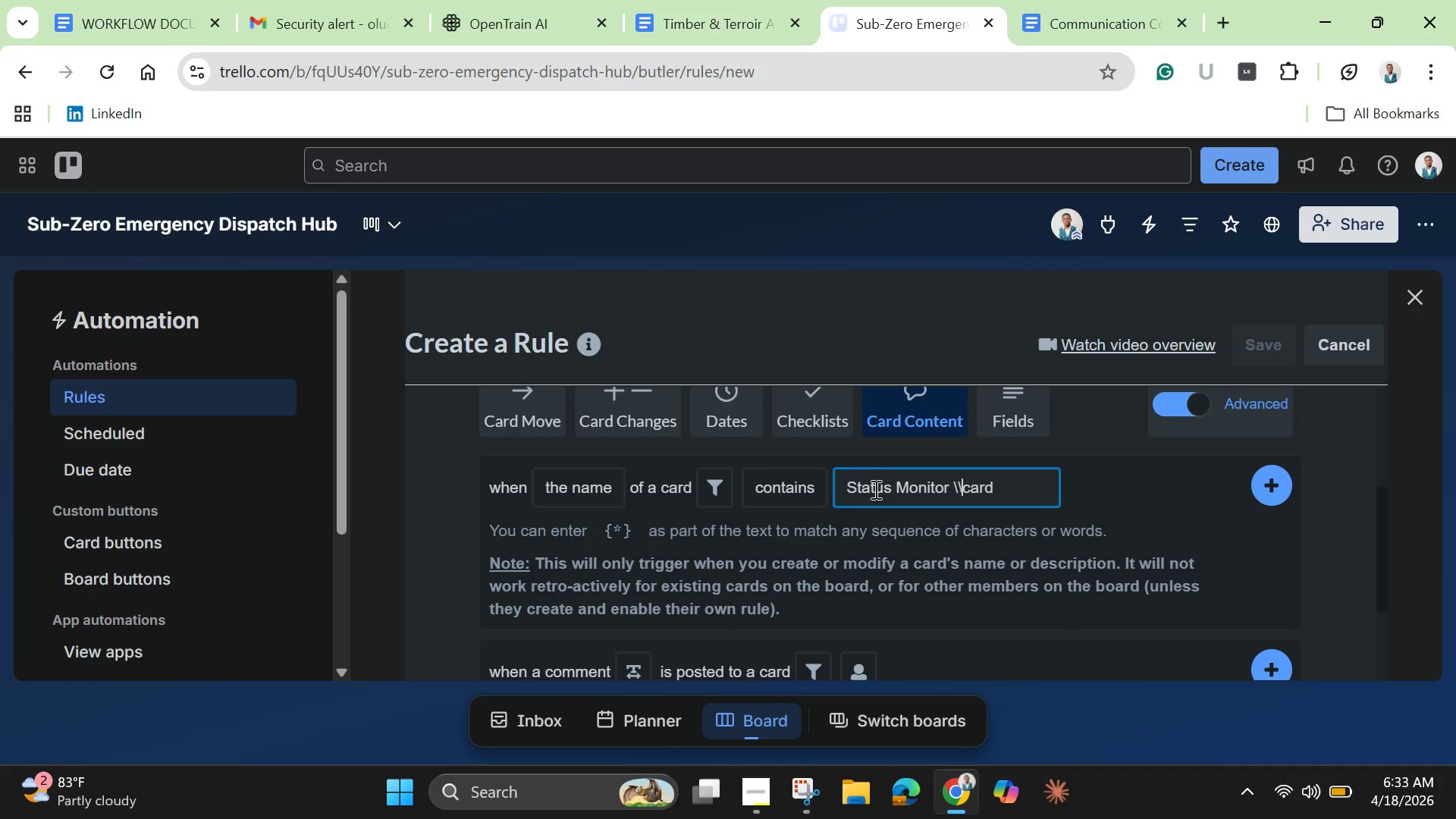 
key(ArrowLeft)
 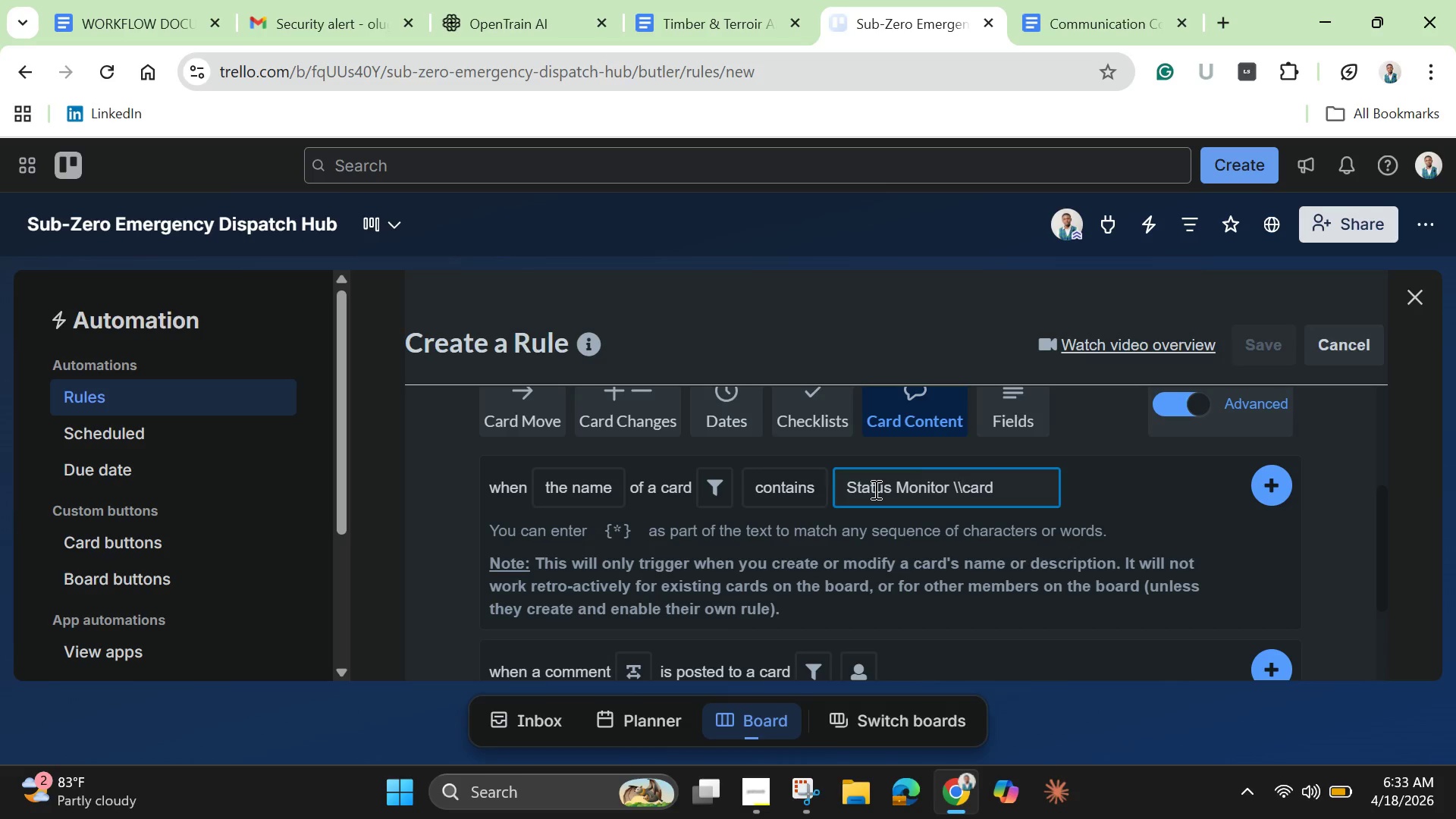 
key(Backspace)
 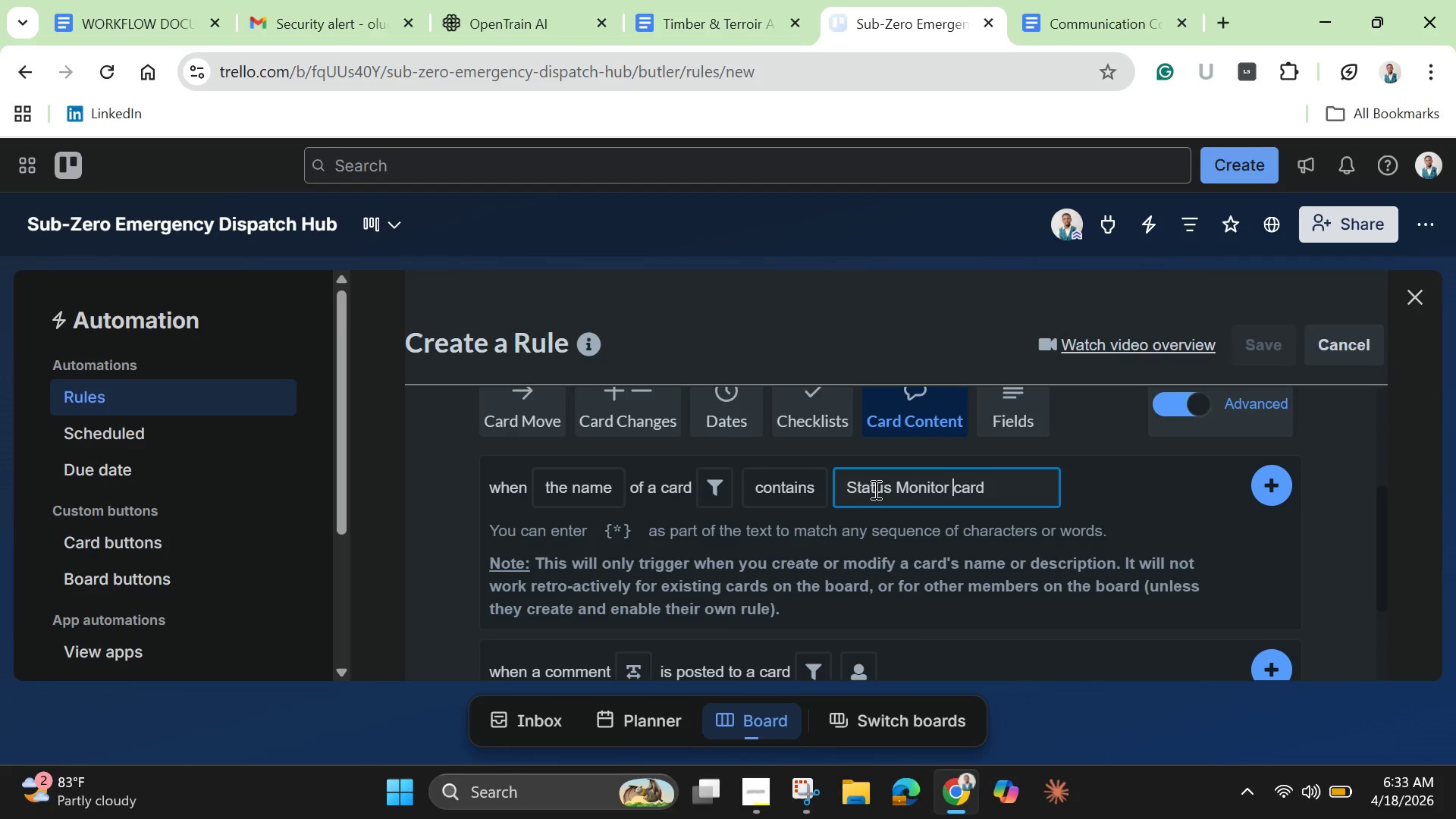 
key(Backspace)
 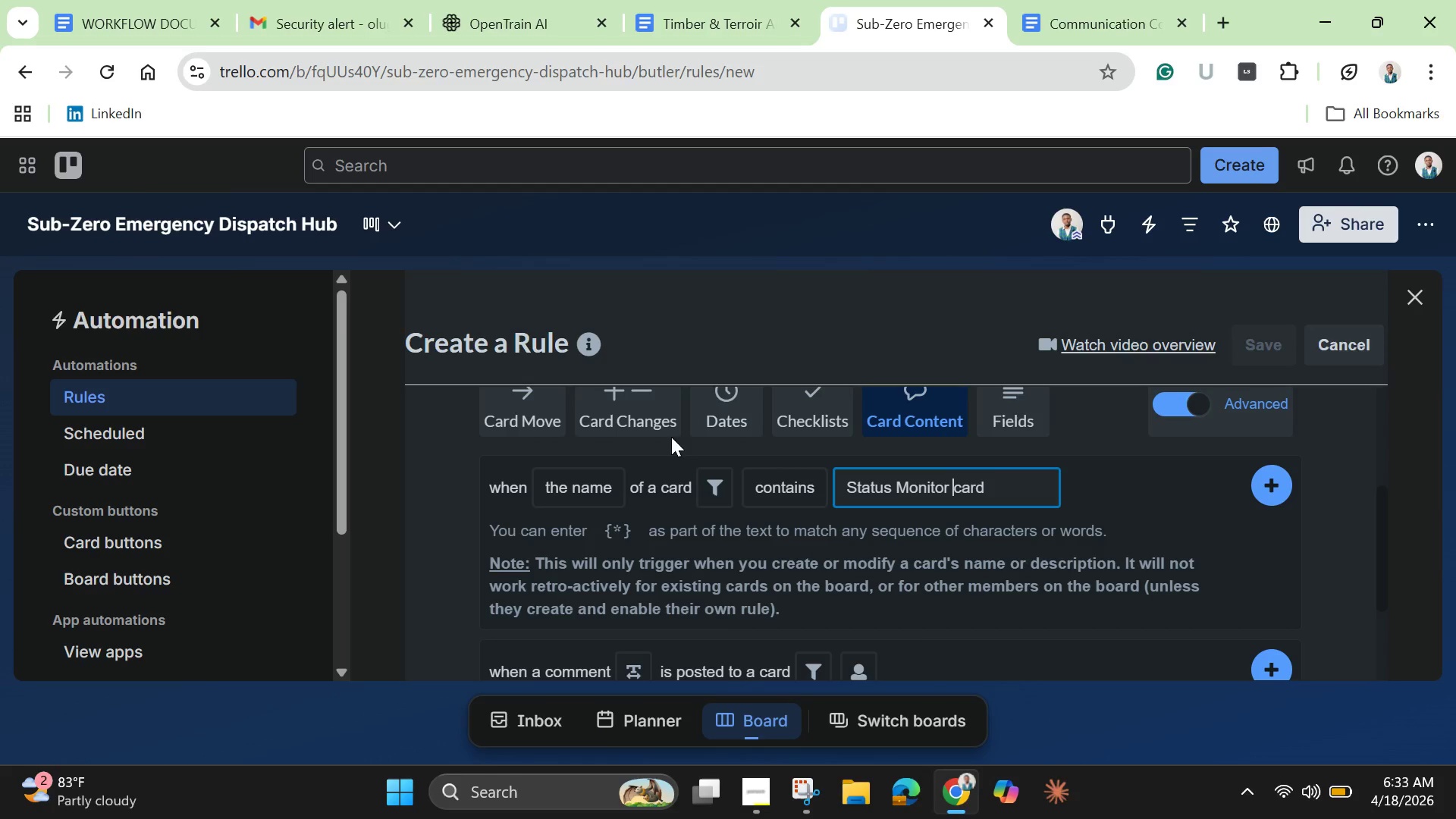 
left_click([600, 482])
 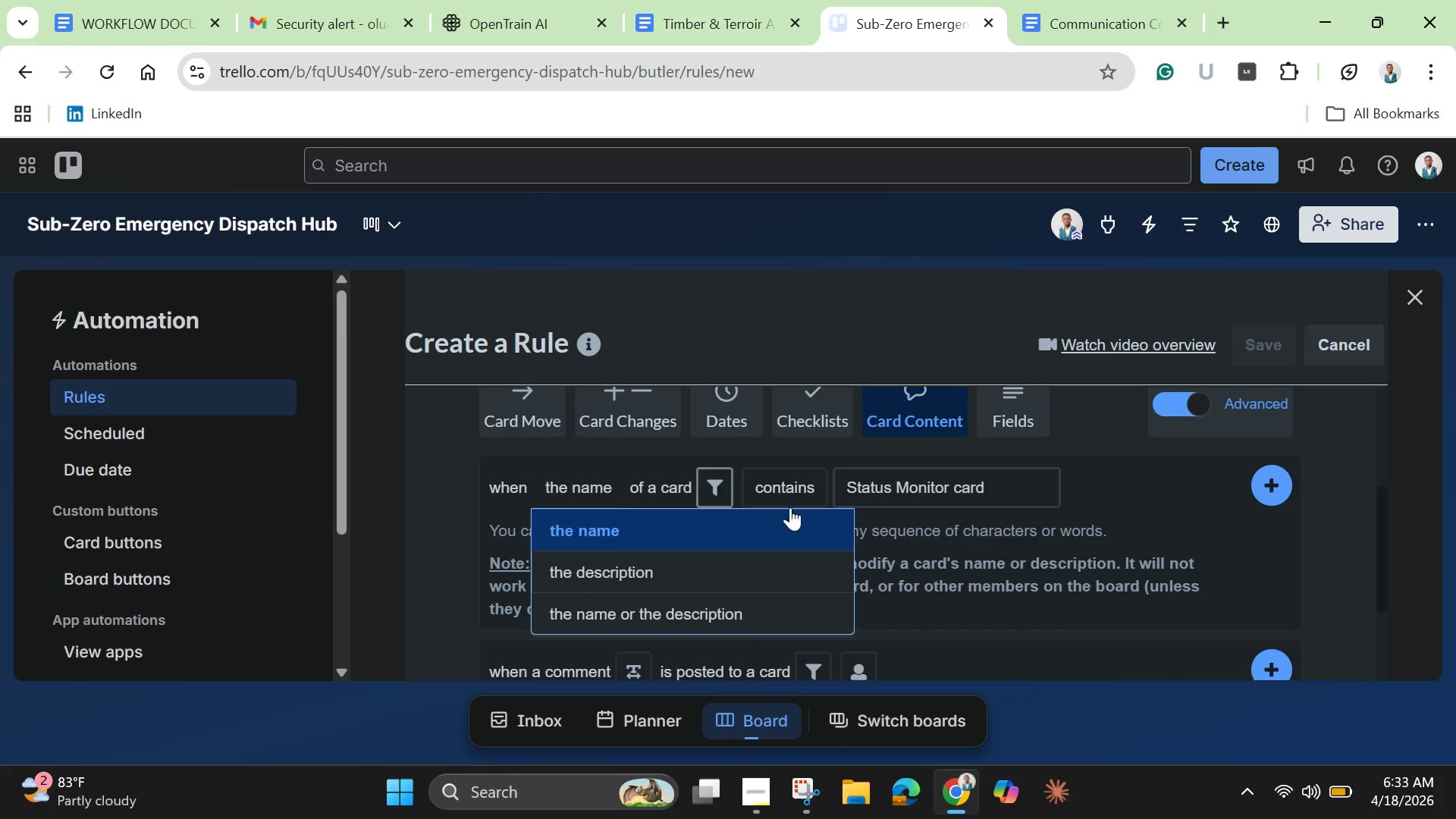 
mouse_move([788, 487])
 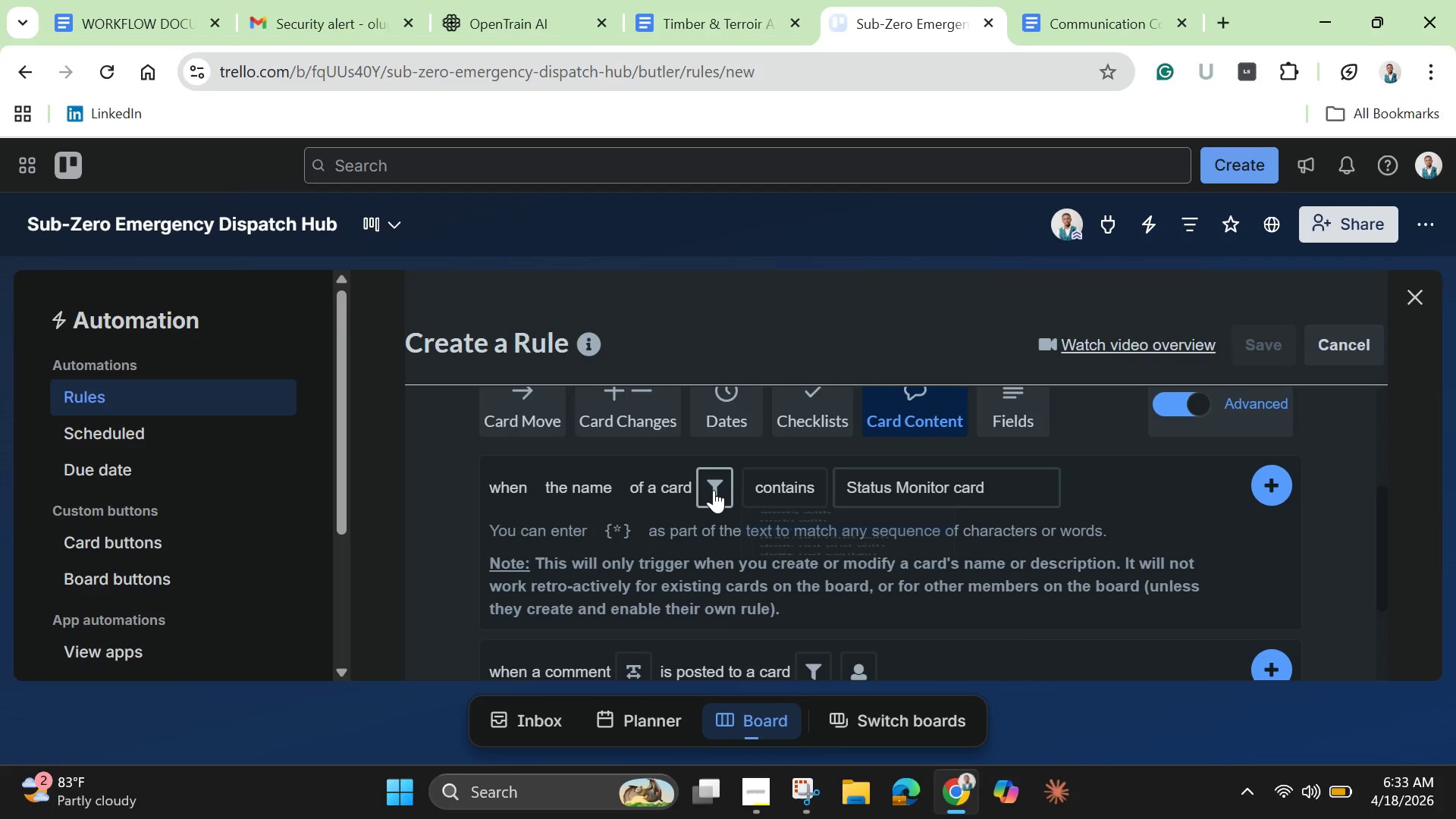 
left_click([714, 490])
 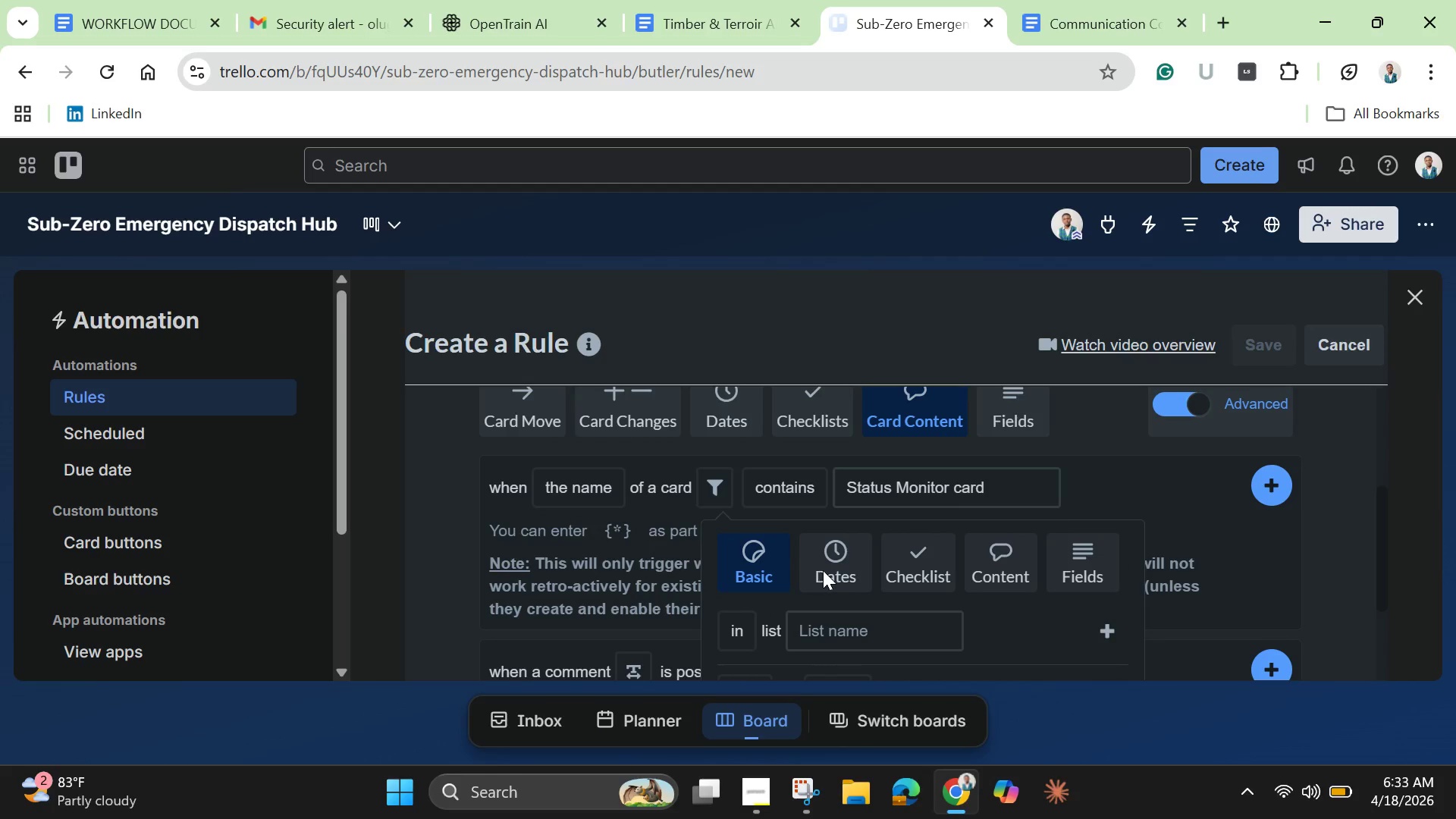 
scroll: coordinate [827, 576], scroll_direction: down, amount: 1.0
 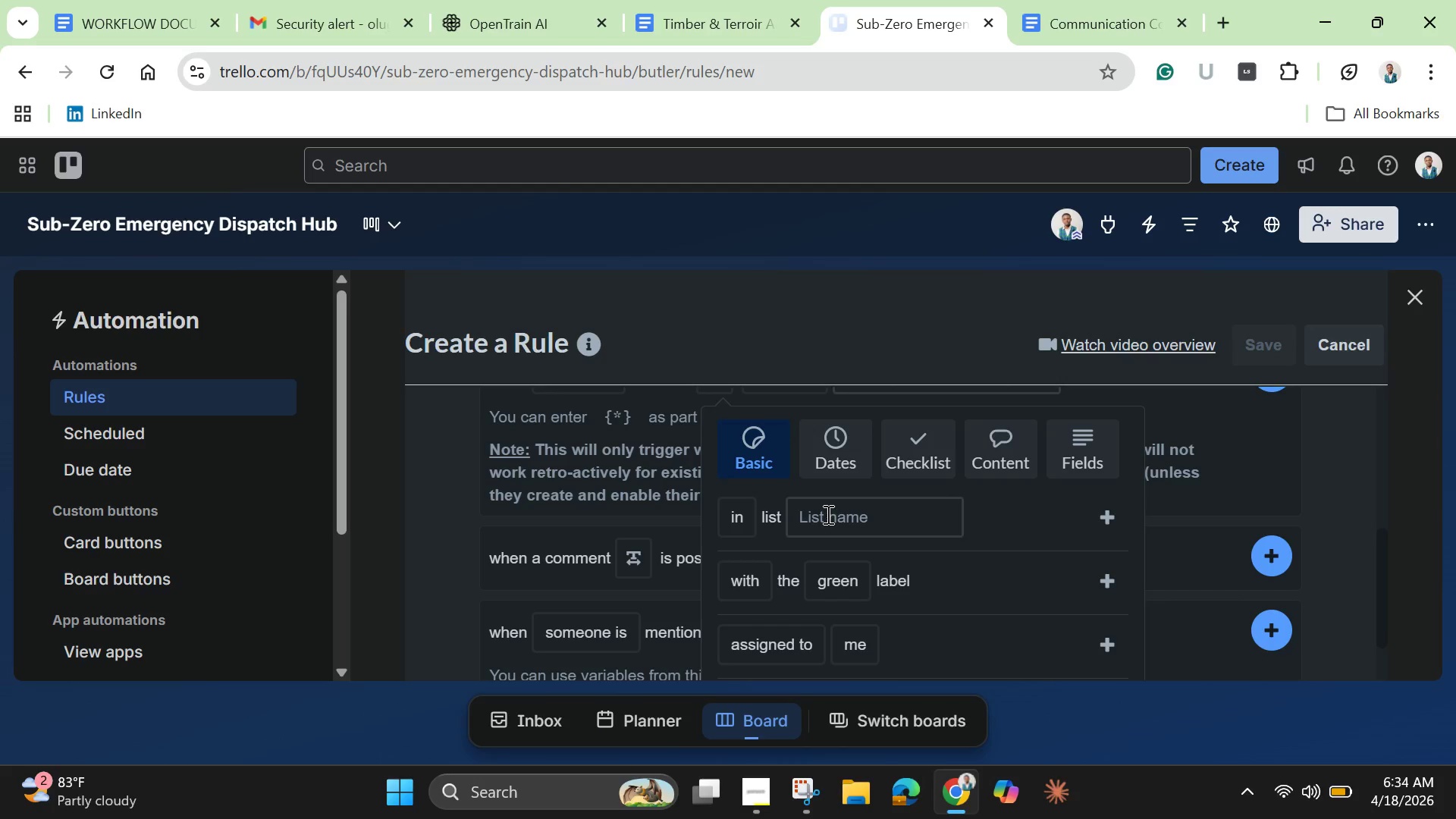 
left_click([827, 514])
 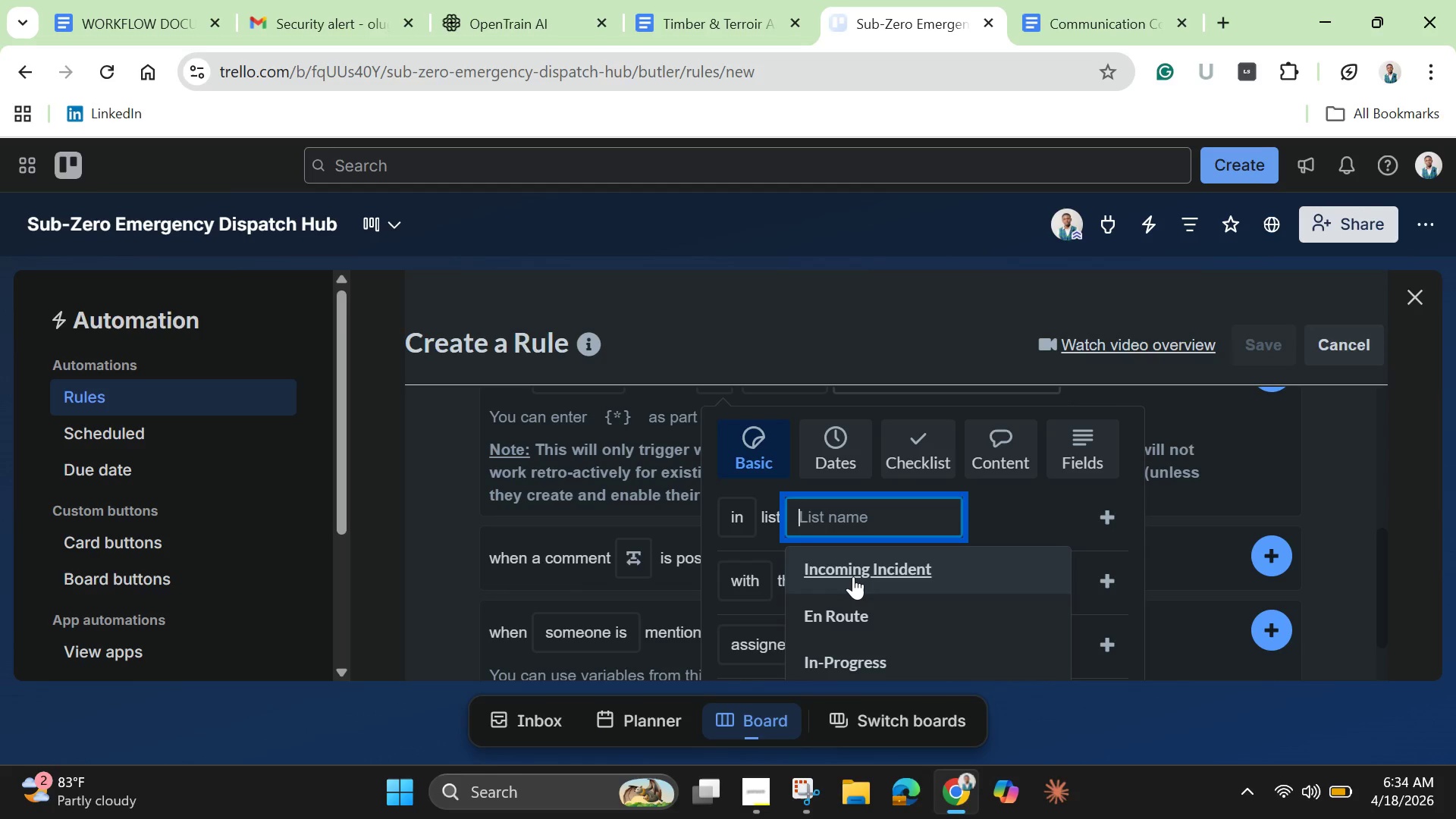 
left_click([853, 576])
 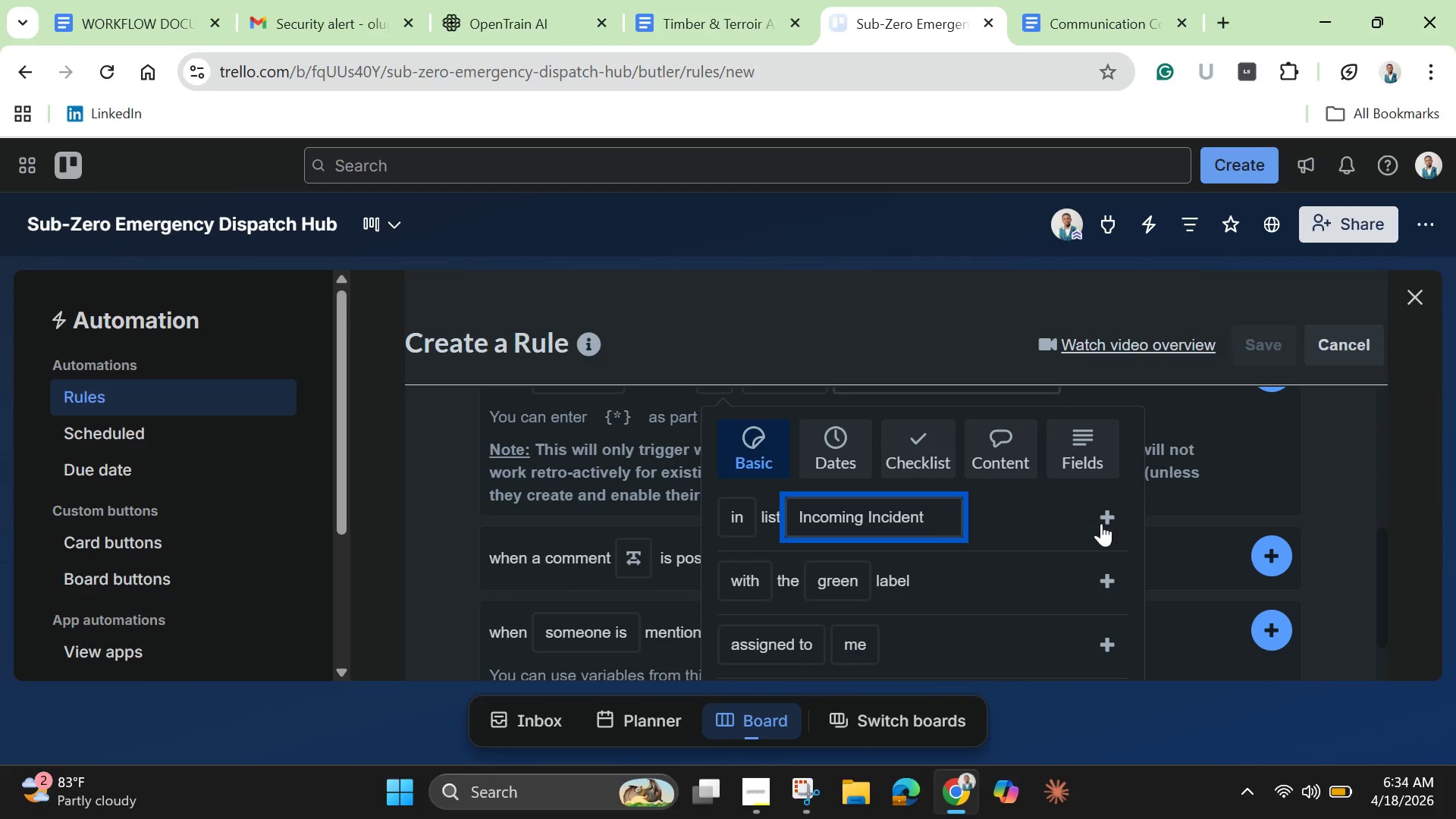 
left_click([1111, 517])
 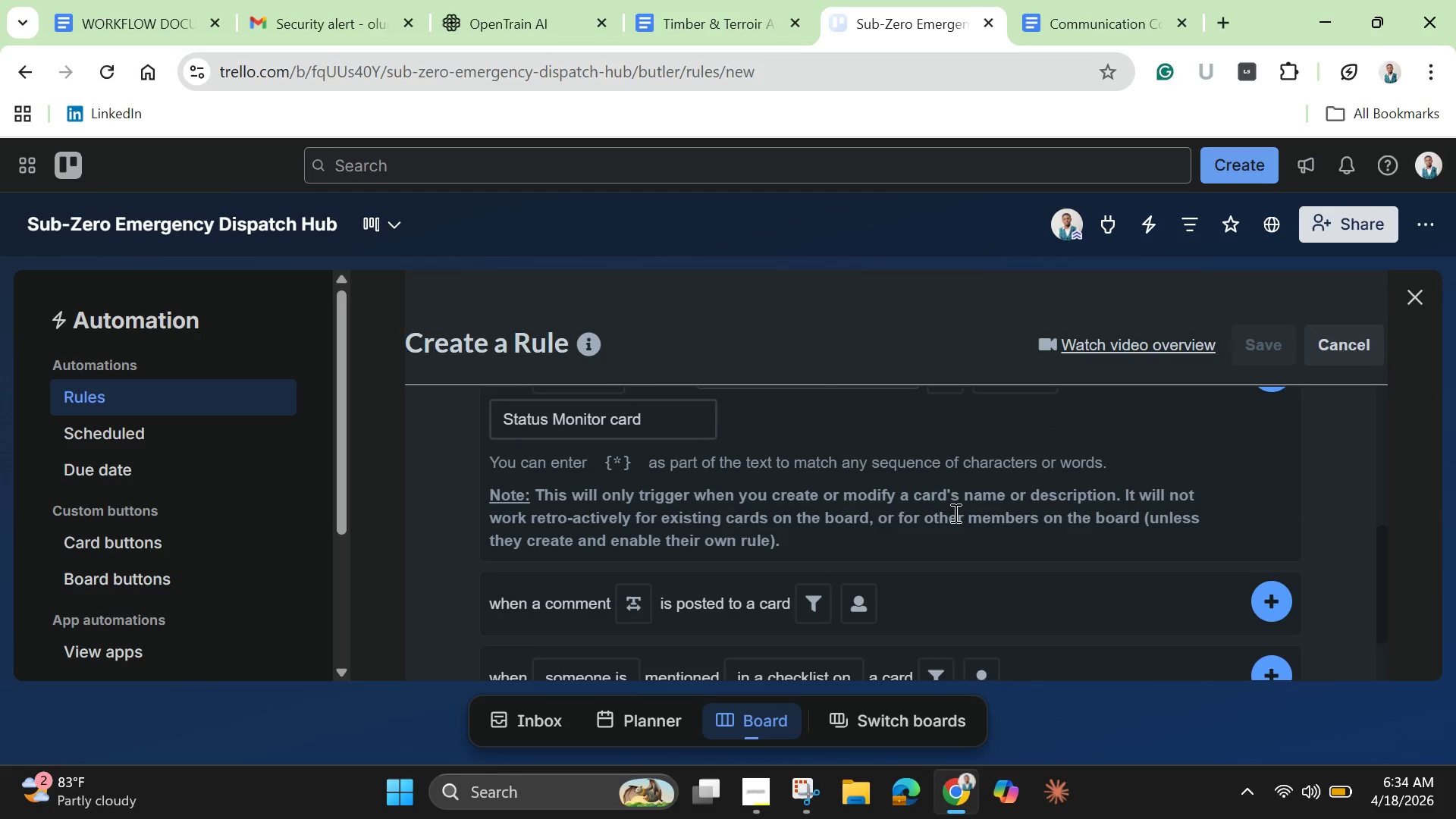 
scroll: coordinate [952, 511], scroll_direction: up, amount: 1.0
 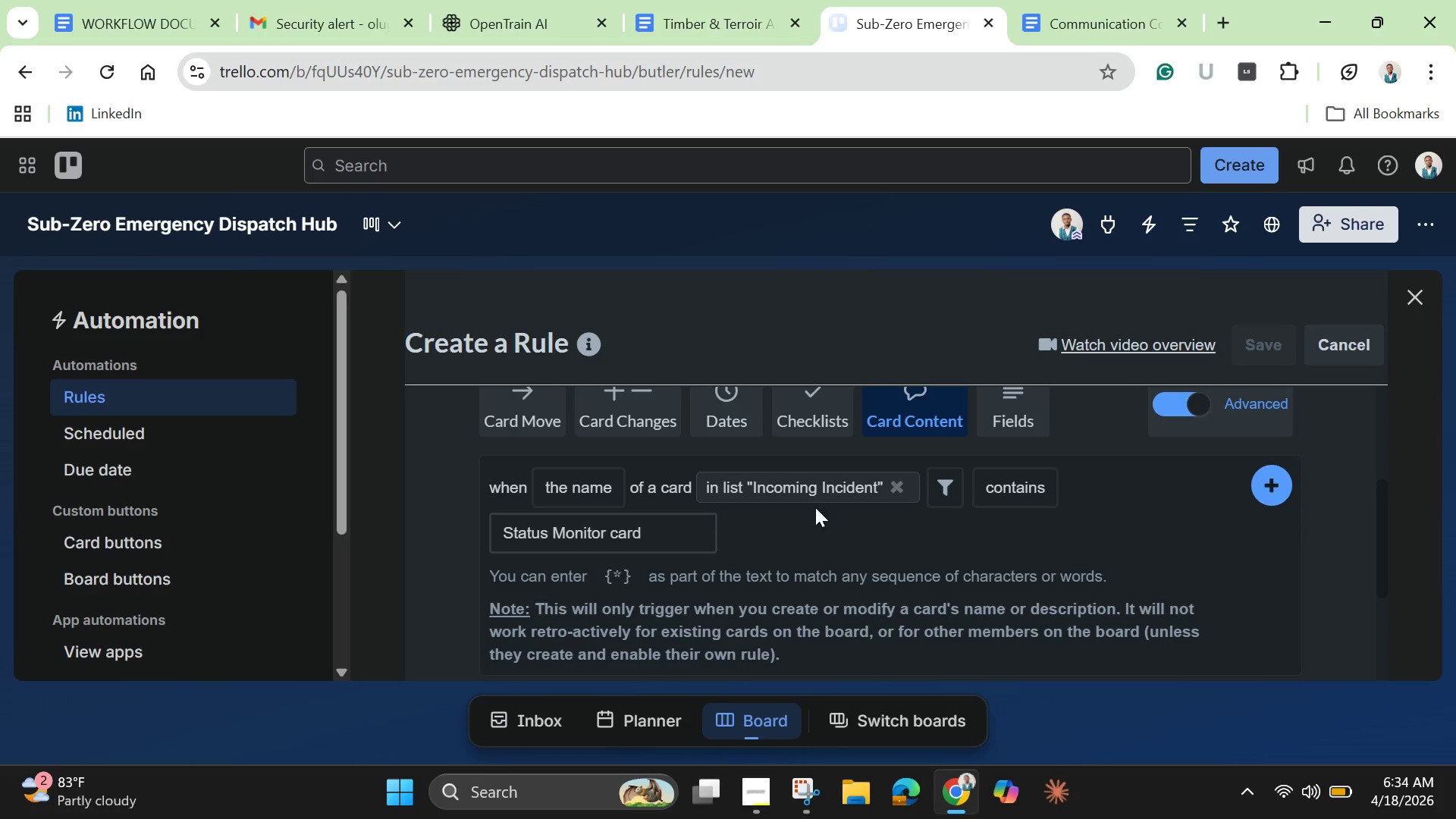 
mouse_move([1027, 527])
 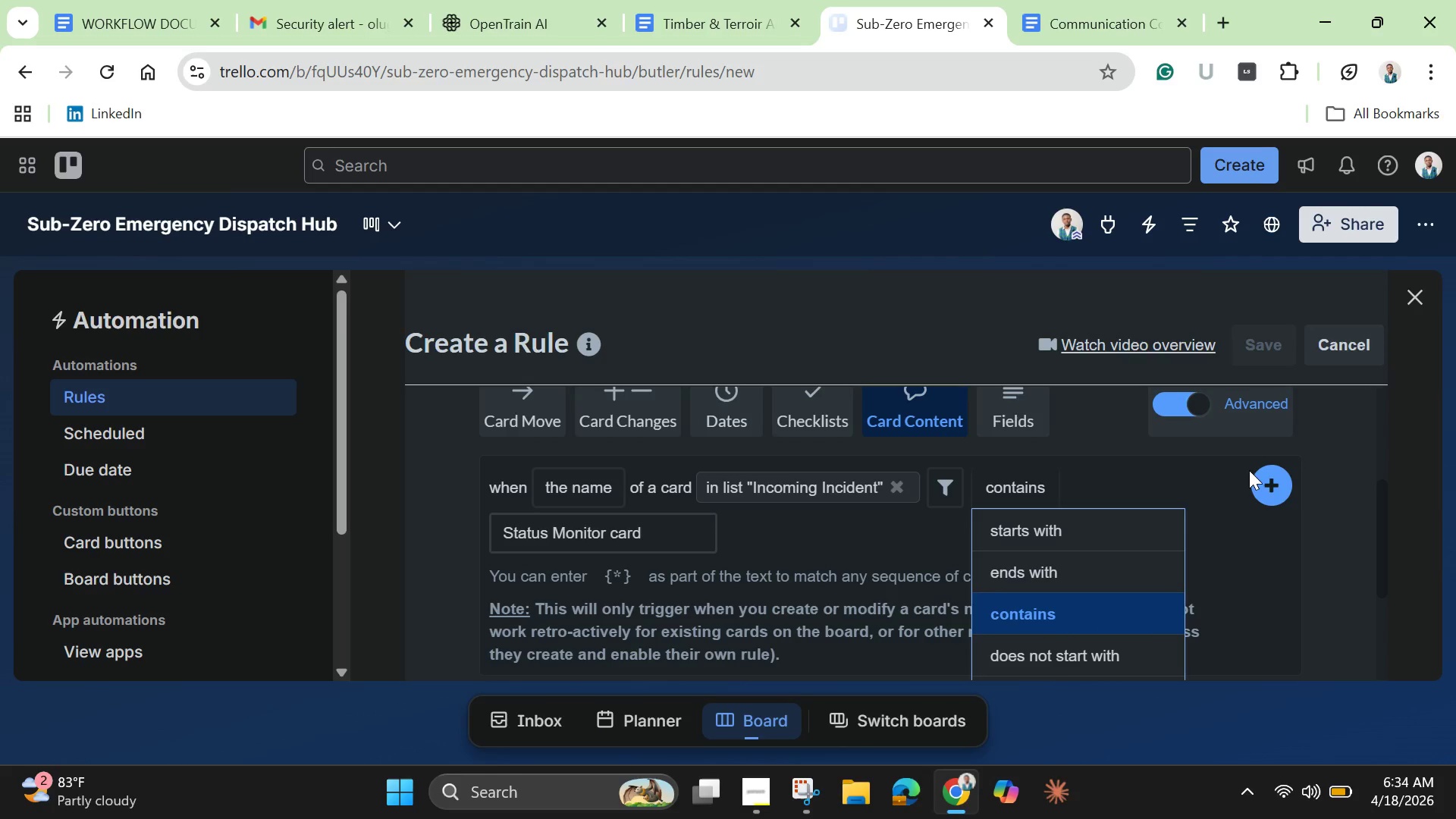 
left_click([1269, 488])
 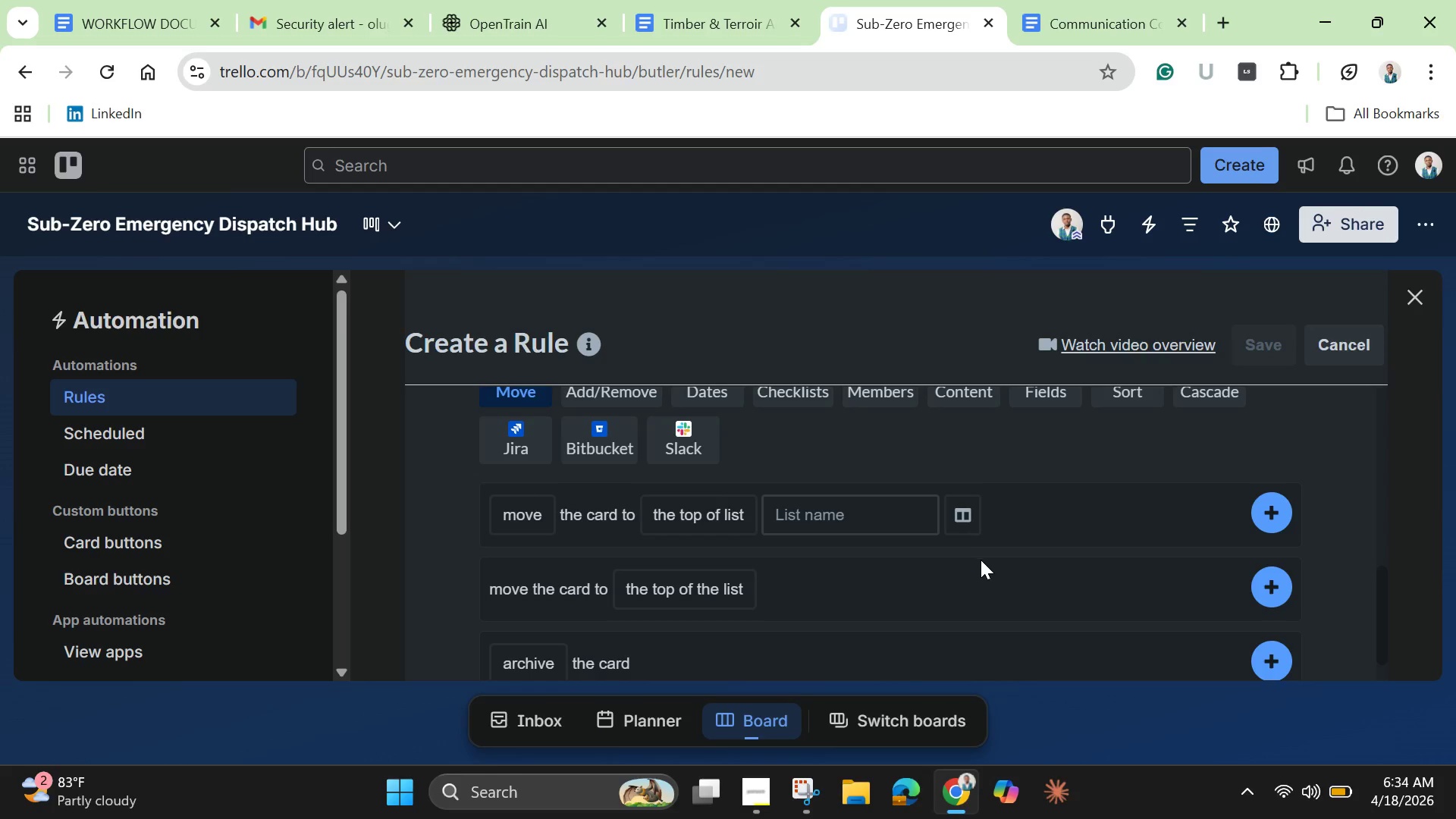 
scroll: coordinate [981, 560], scroll_direction: up, amount: 2.0
 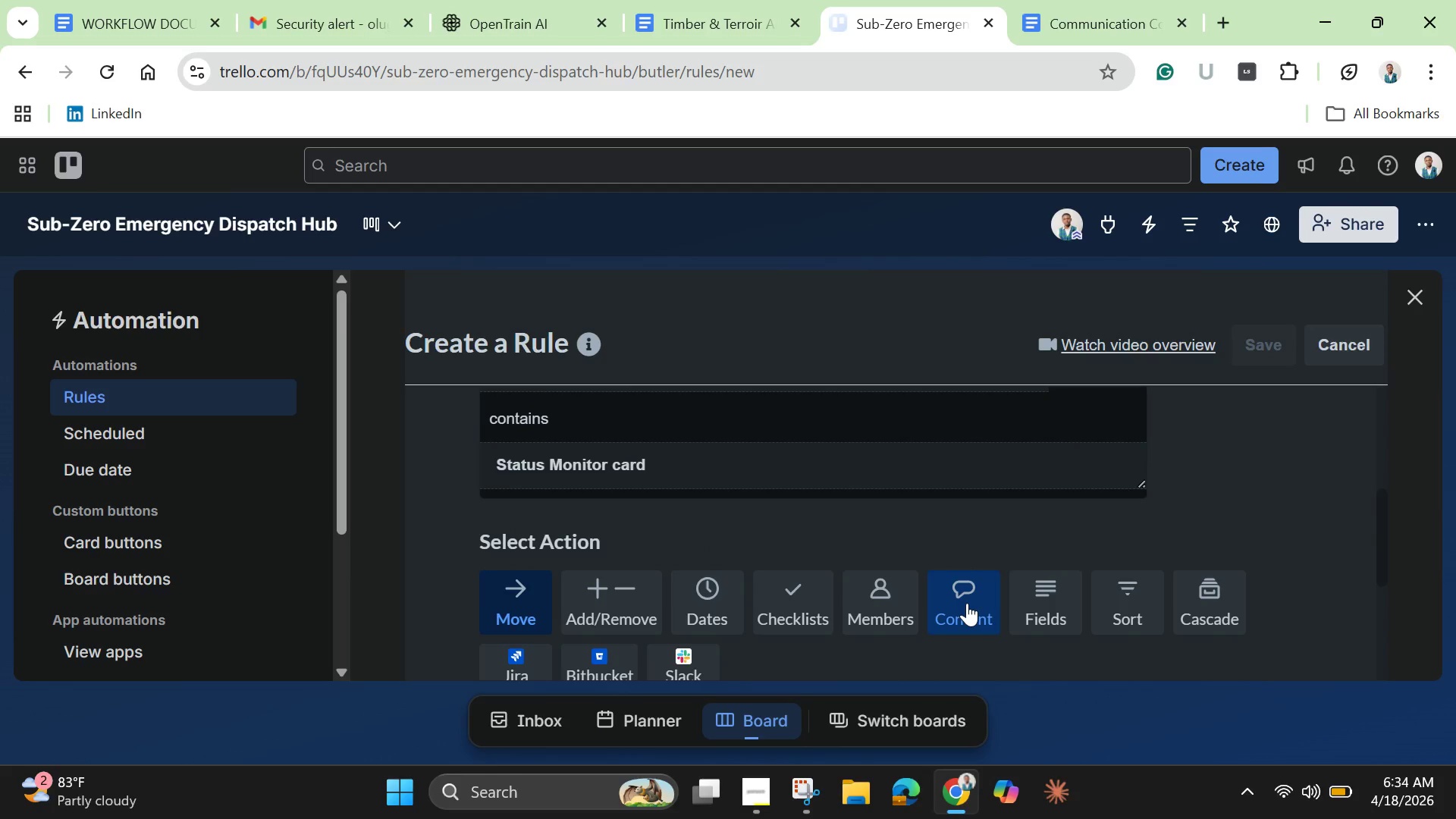 
left_click([967, 603])
 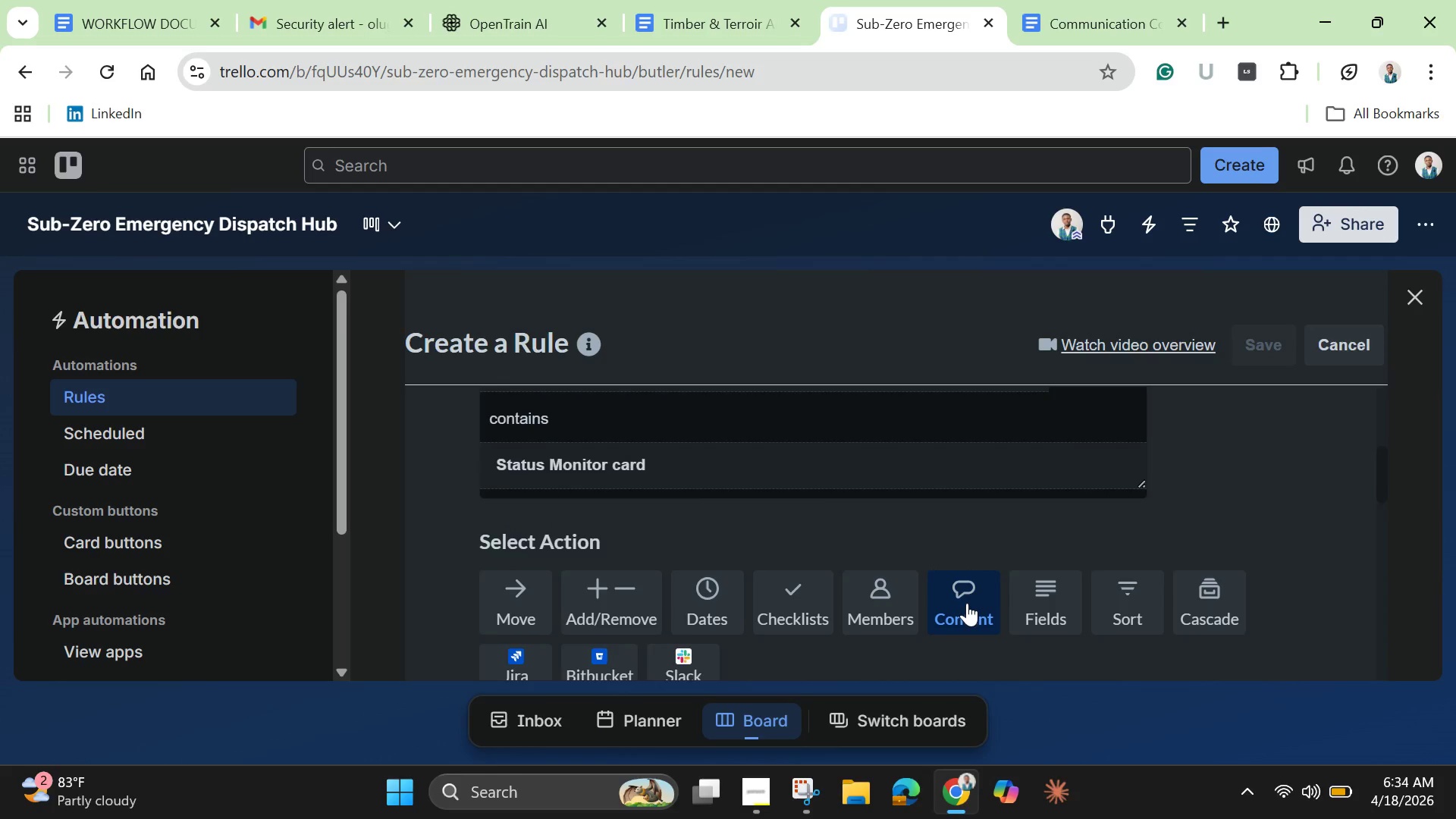 
scroll: coordinate [967, 603], scroll_direction: down, amount: 2.0
 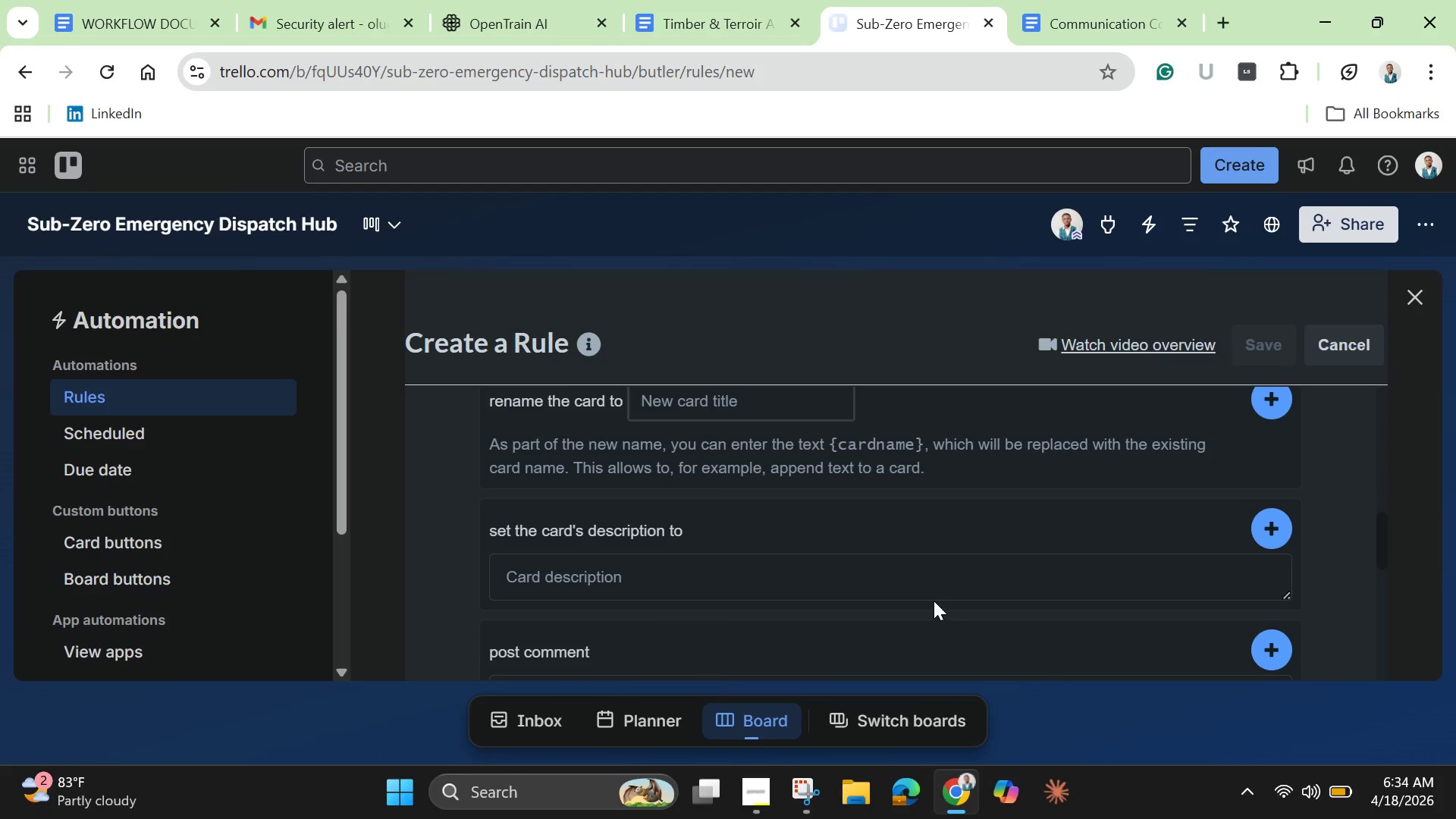 
left_click([916, 585])
 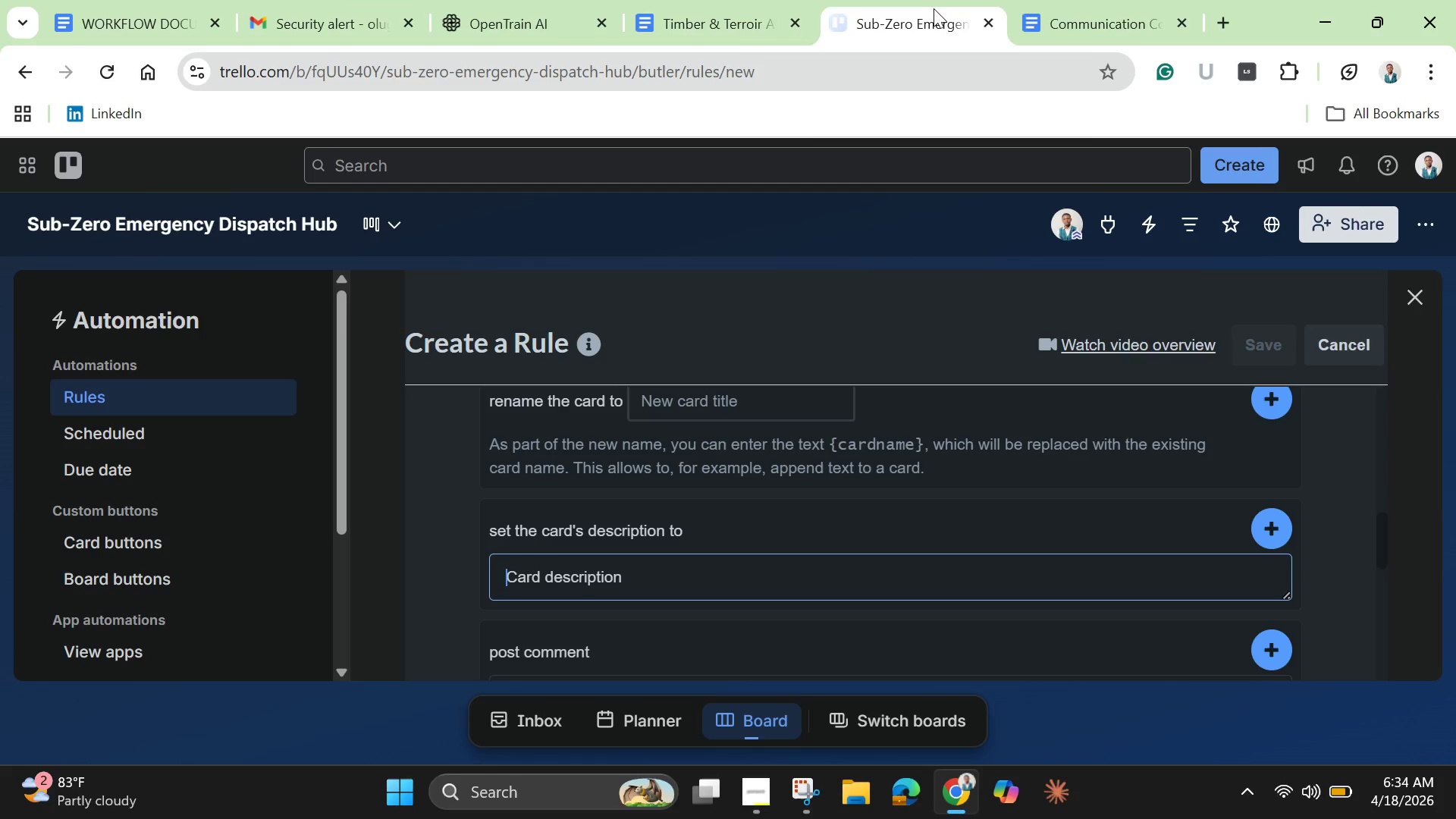 
left_click([682, 8])
 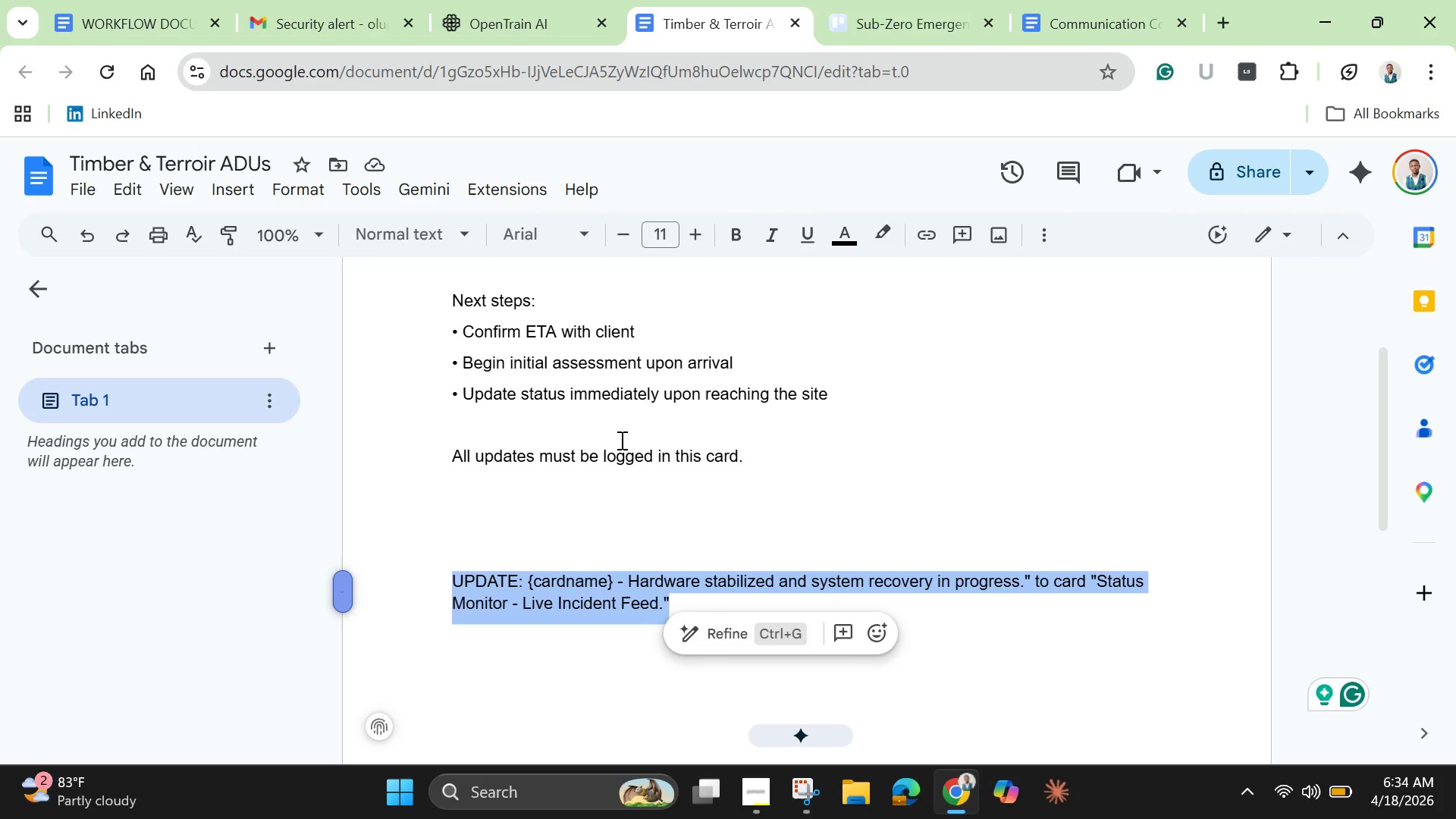 
left_click([620, 441])
 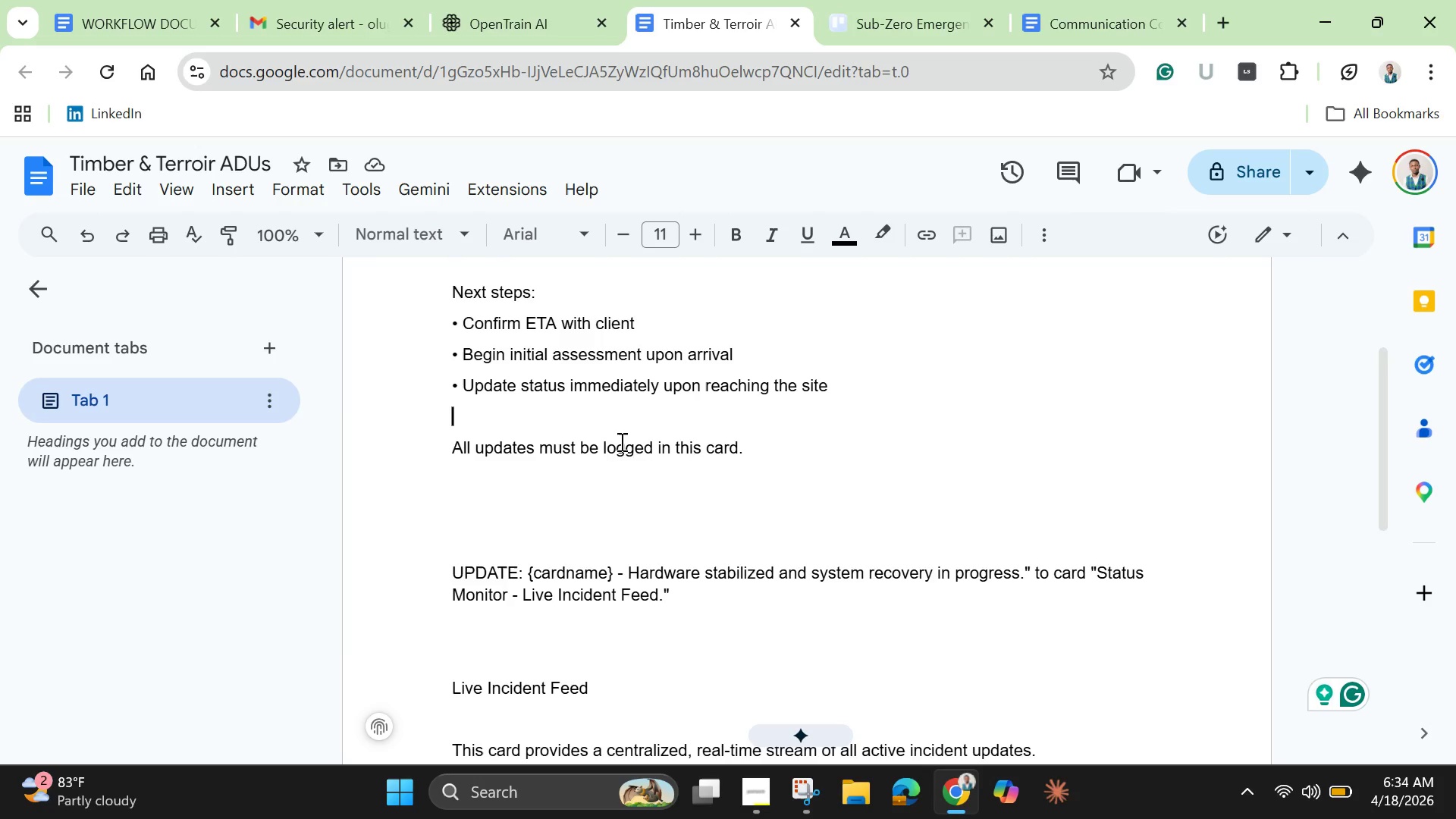 
scroll: coordinate [620, 436], scroll_direction: down, amount: 3.0
 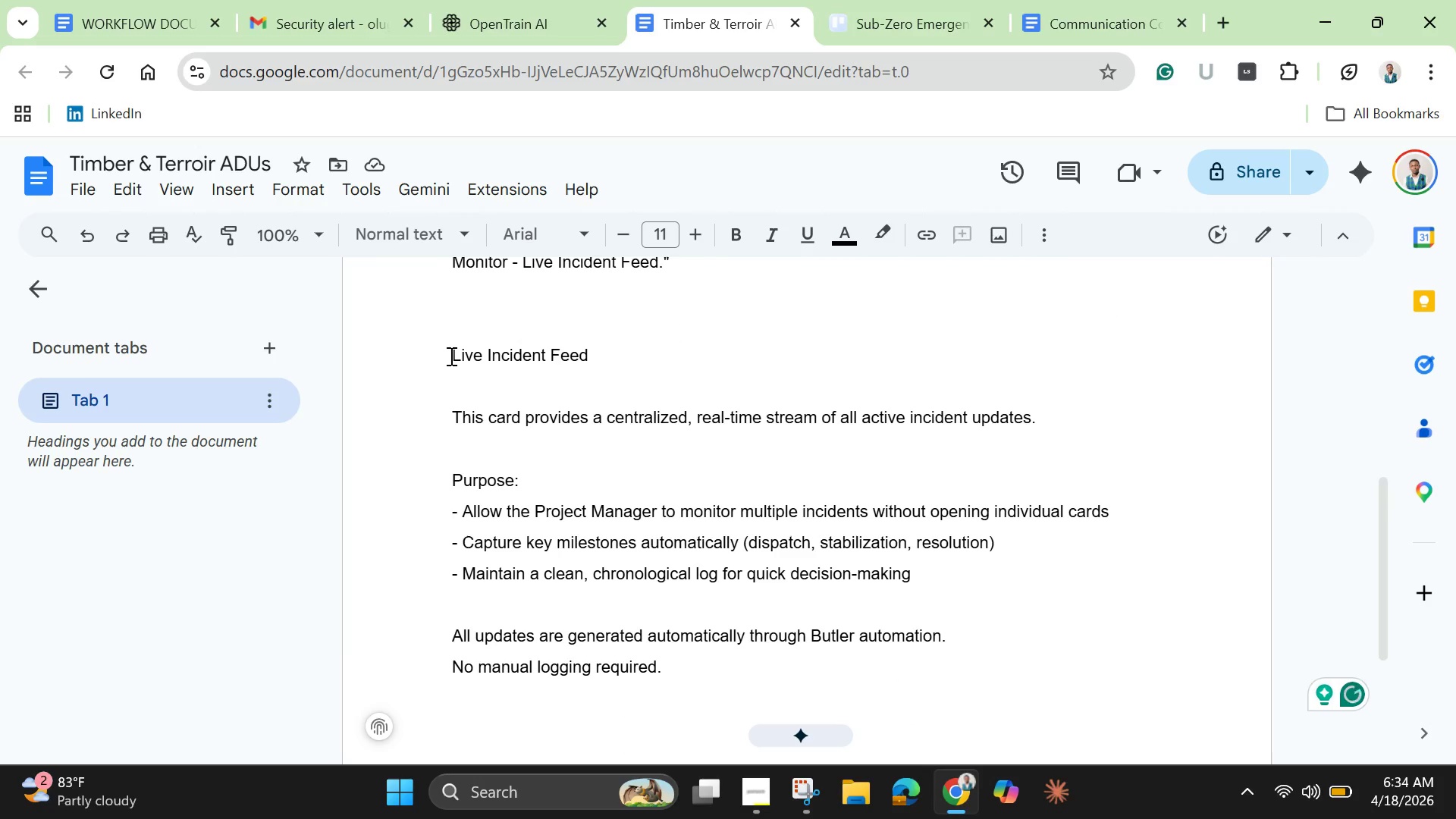 
left_click_drag(start_coordinate=[450, 356], to_coordinate=[720, 661])
 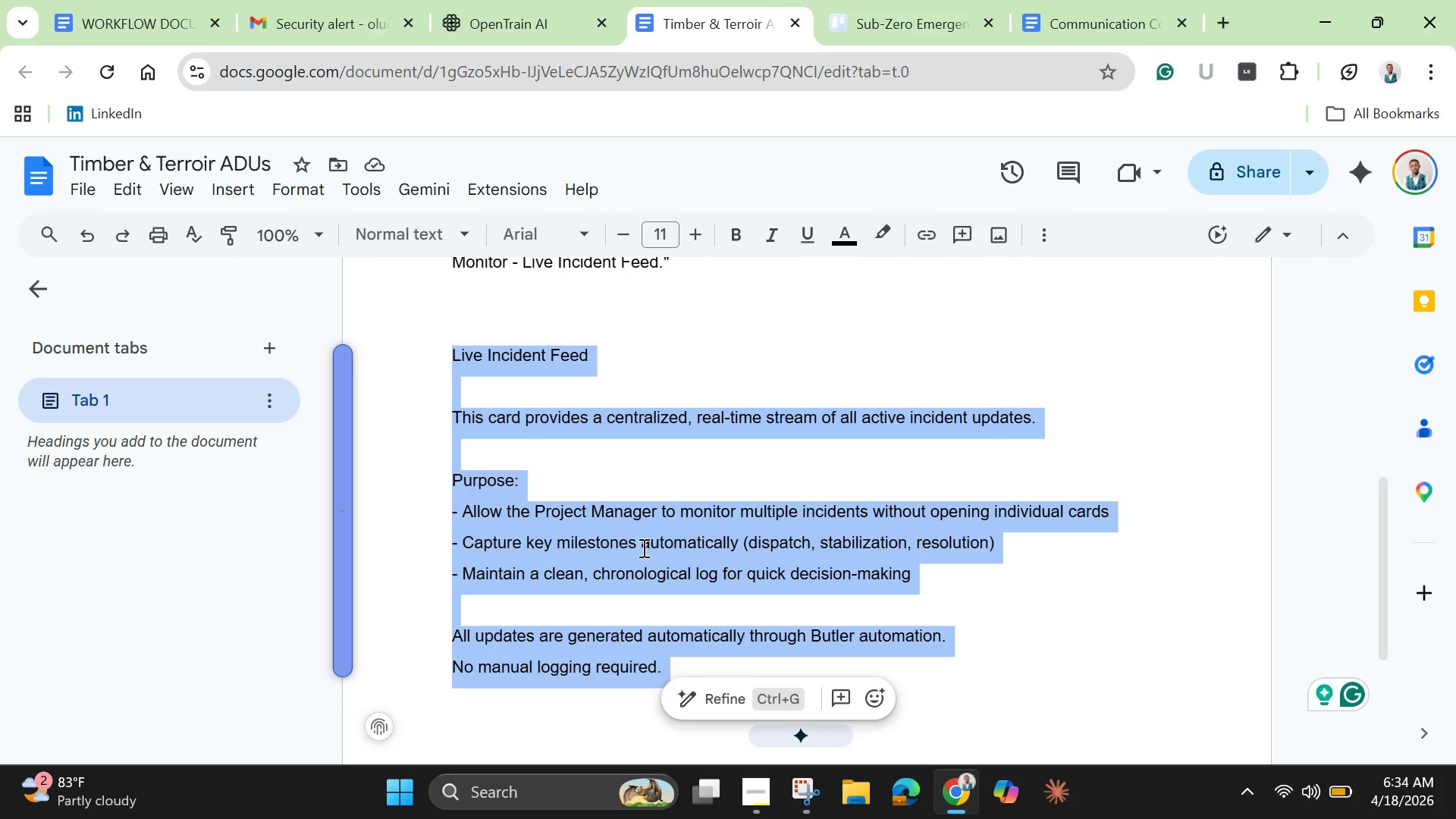 
right_click([642, 548])
 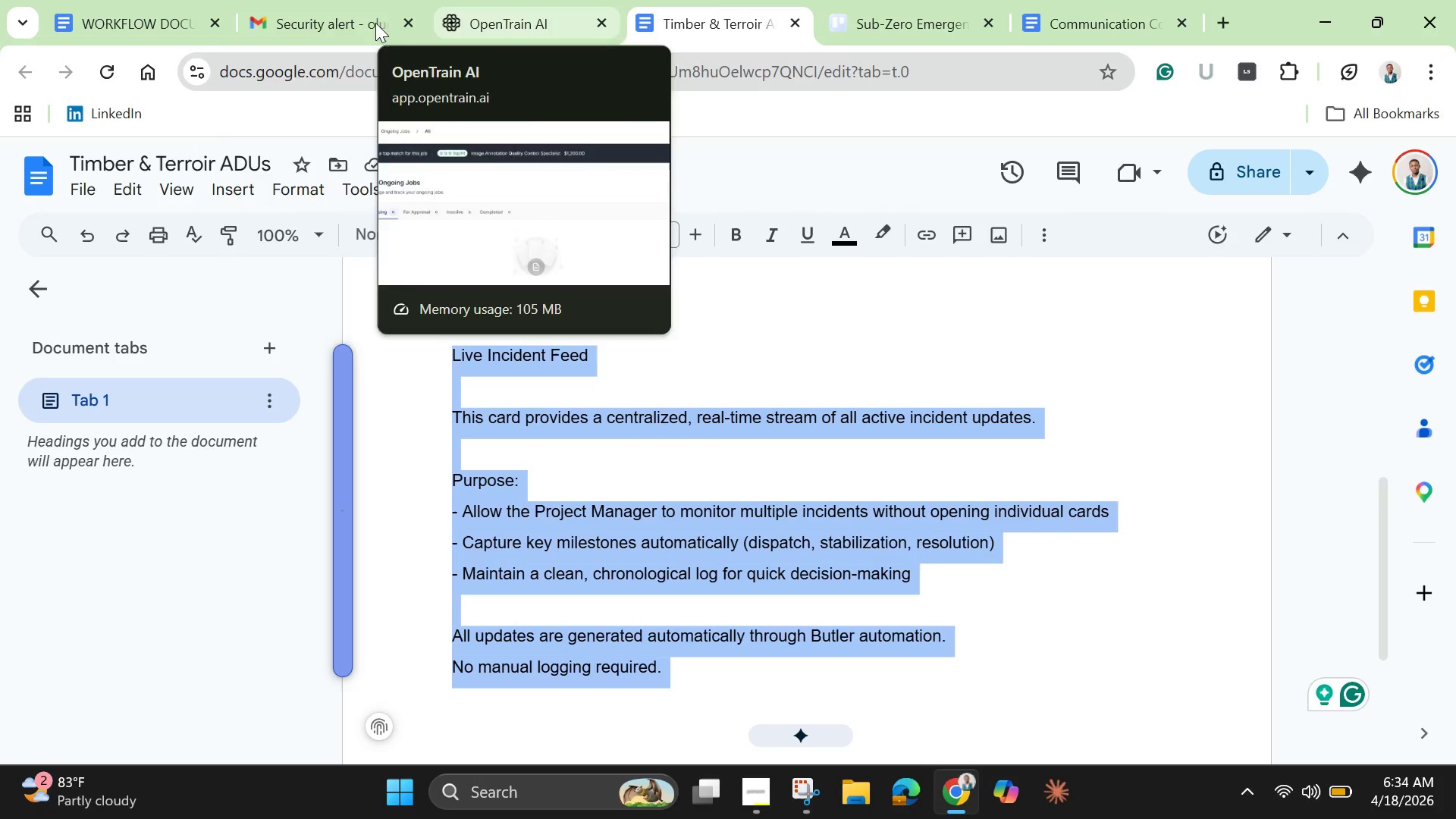 
wait(5.62)
 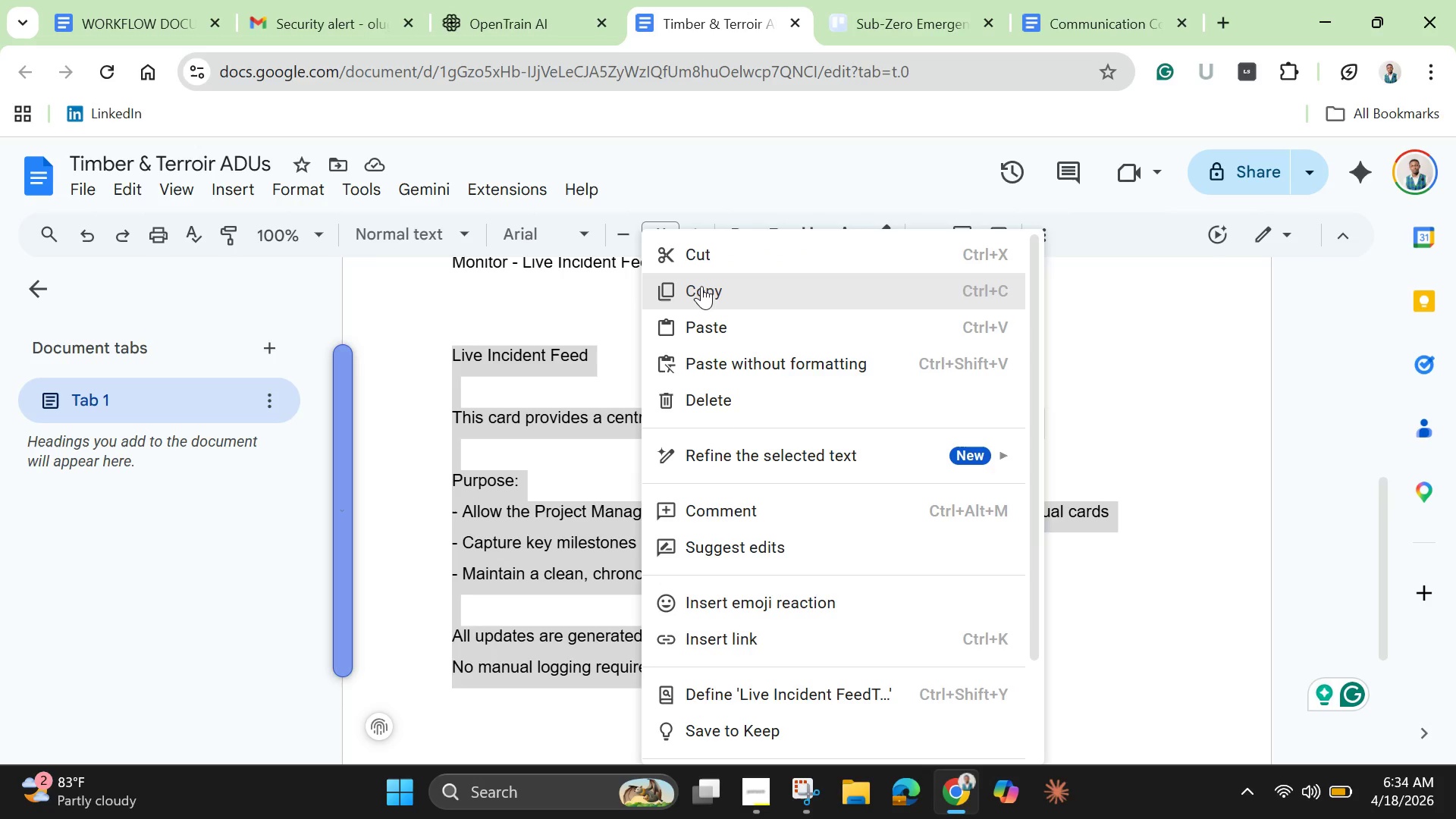 
left_click([886, 9])
 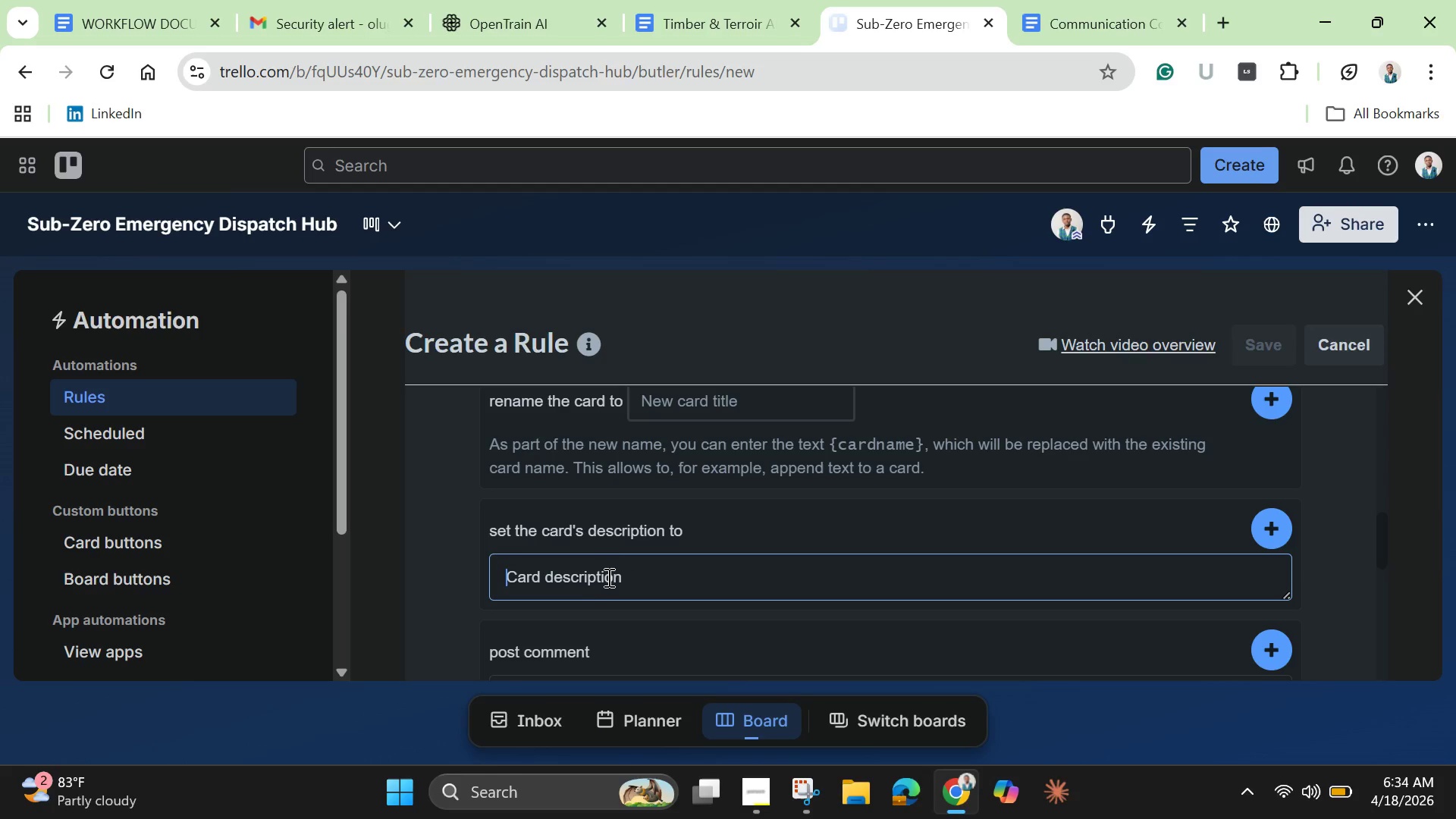 
key(Control+V)
 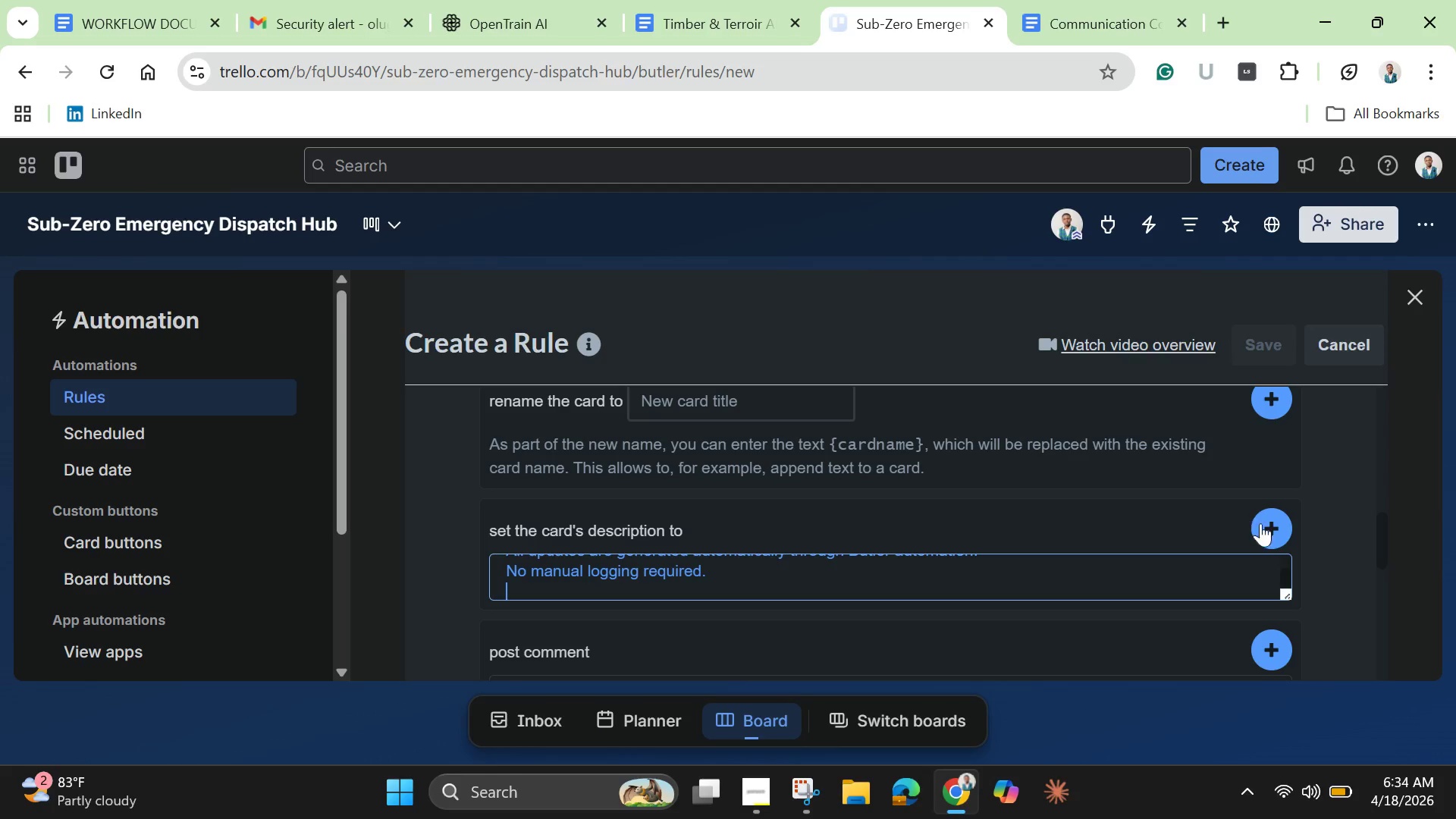 
left_click([1271, 530])
 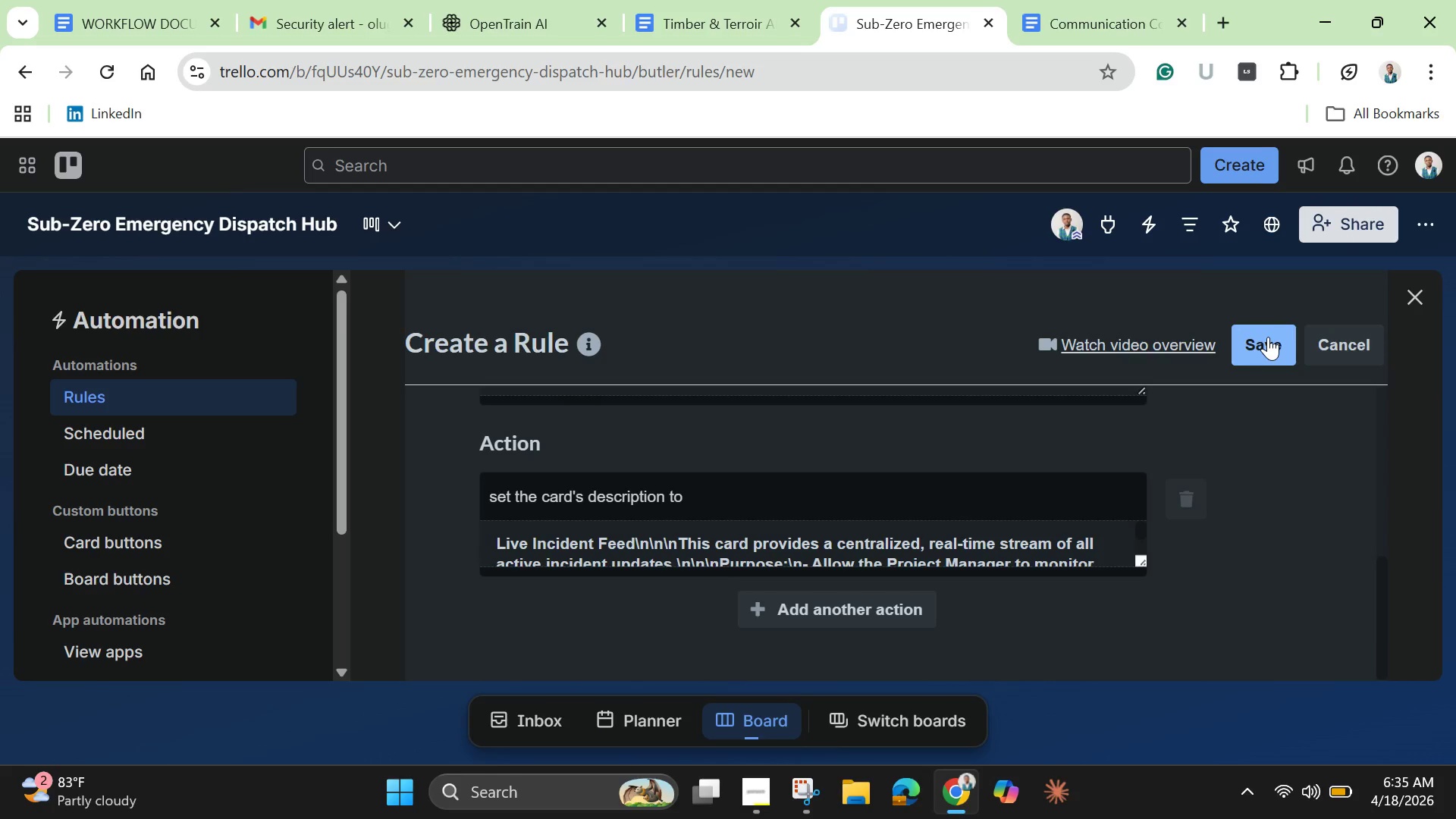 
left_click([1261, 344])
 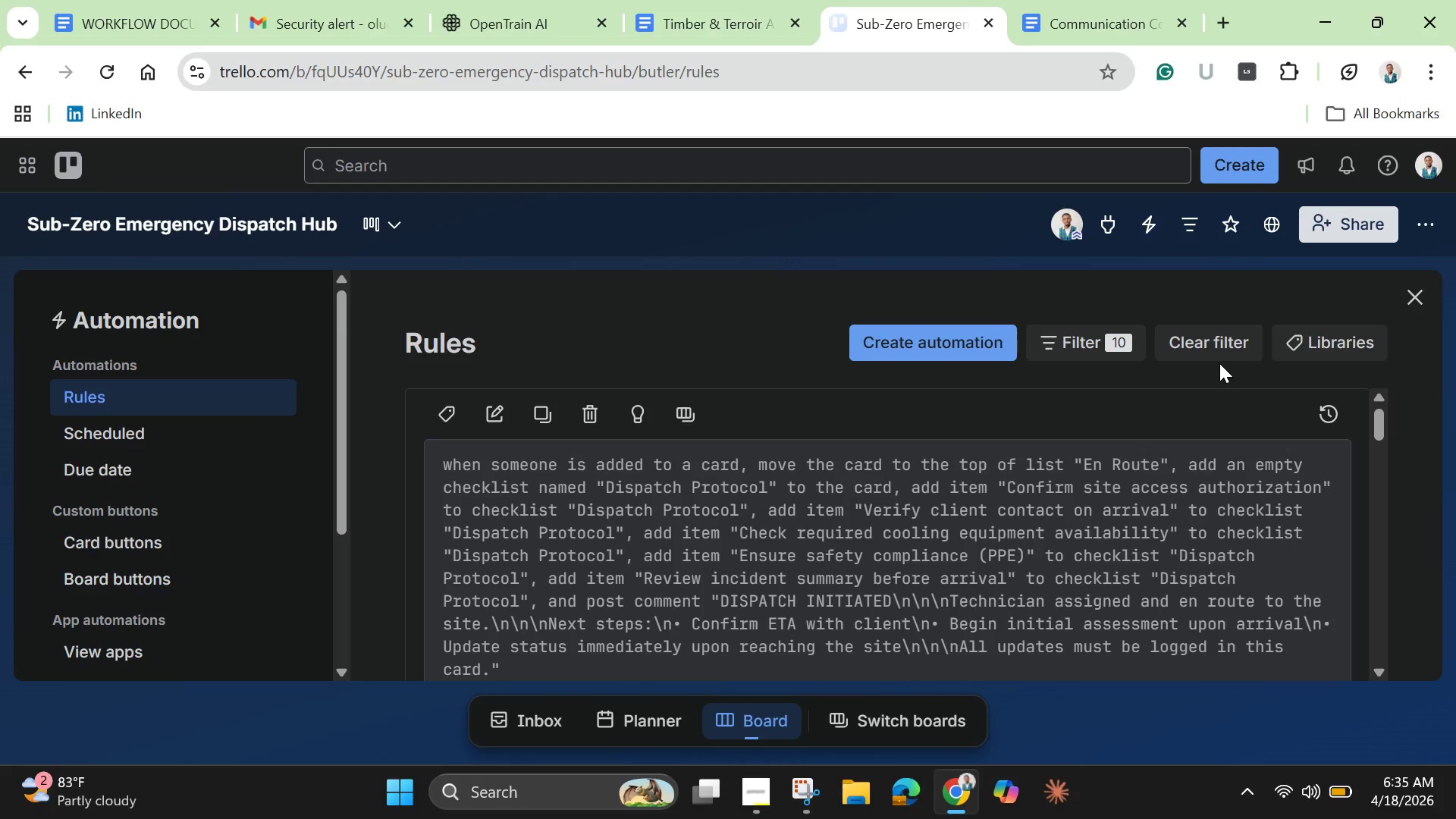 
wait(24.88)
 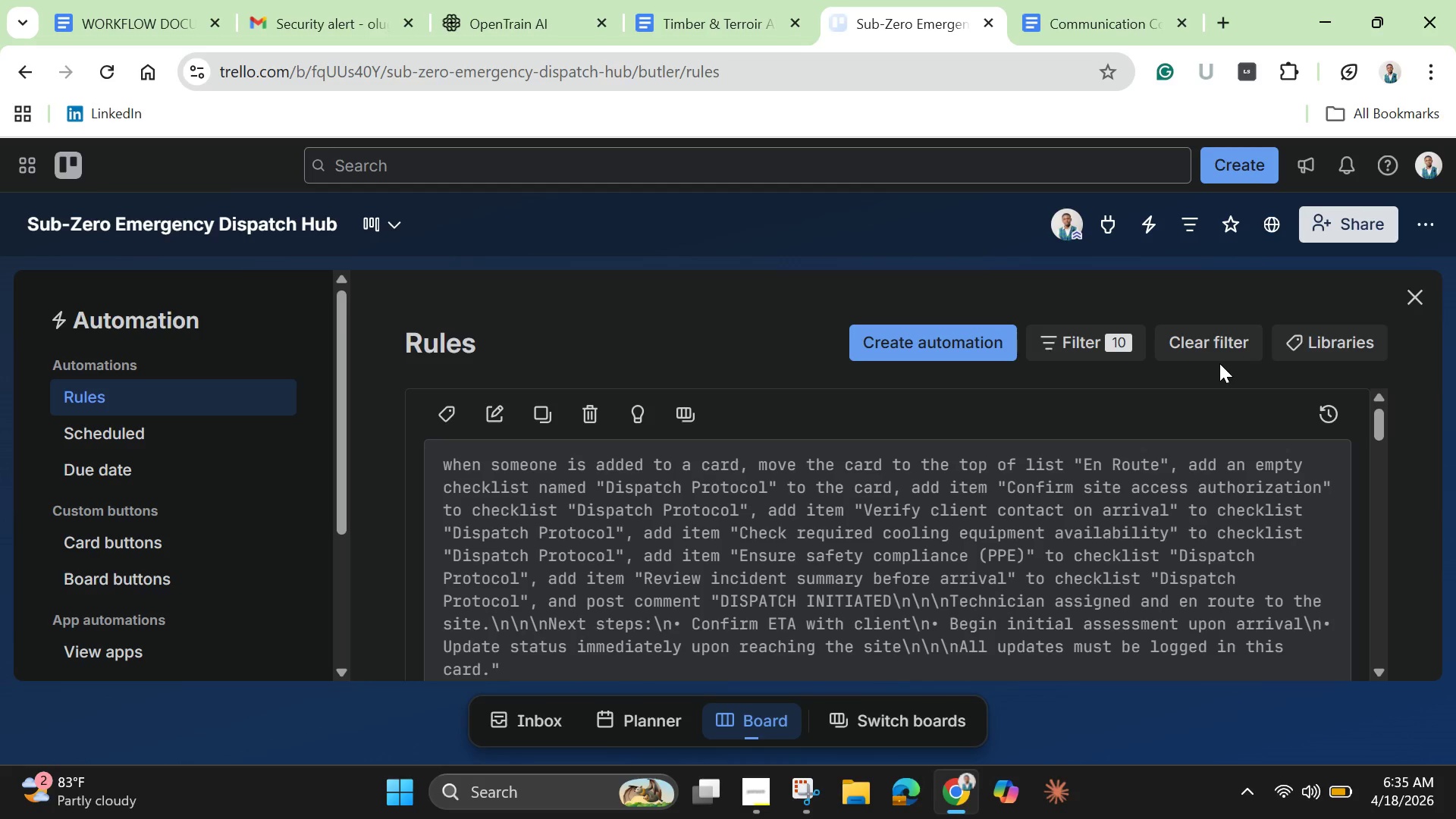 
left_click([1409, 294])
 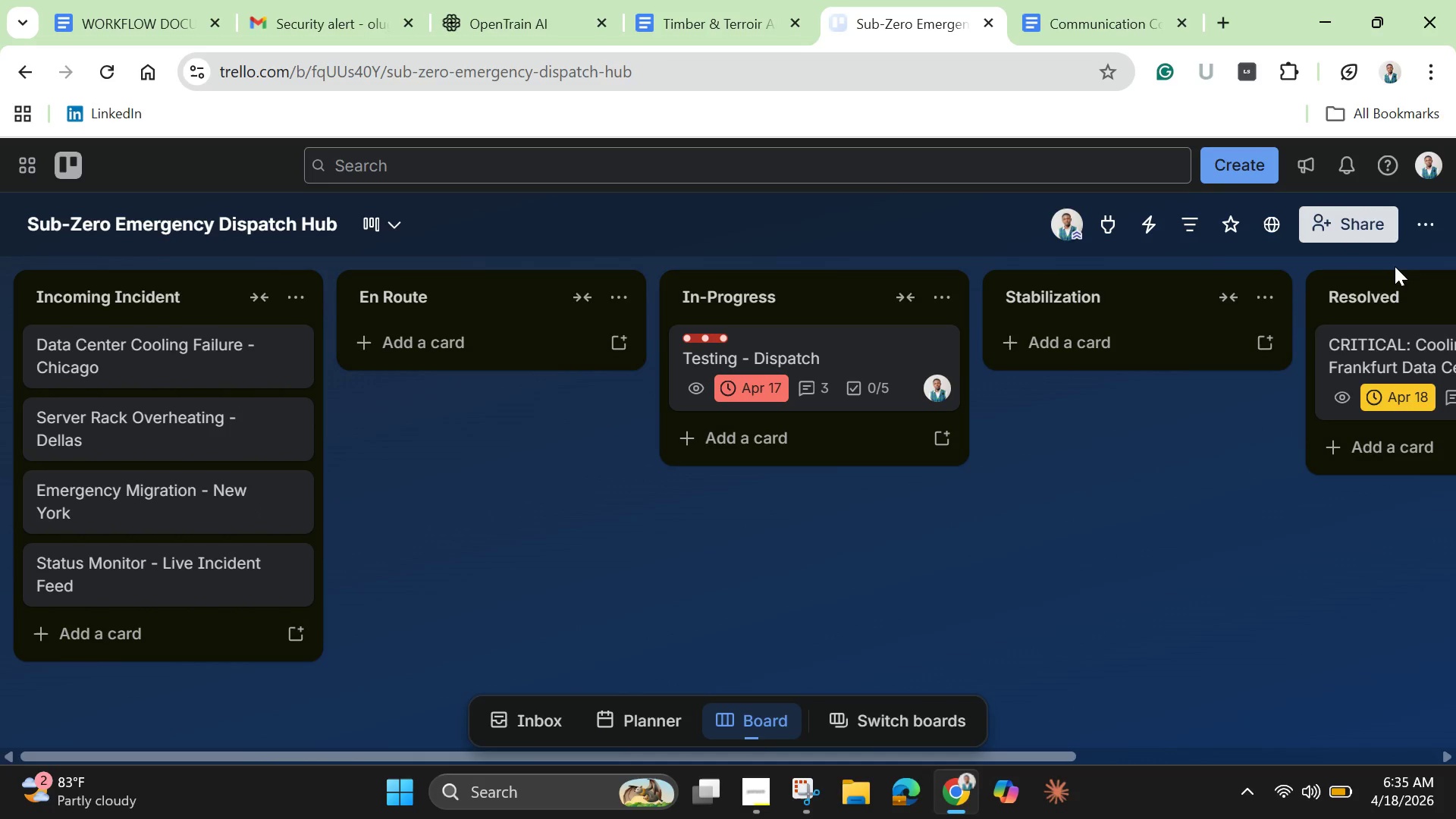 
left_click([1420, 222])
 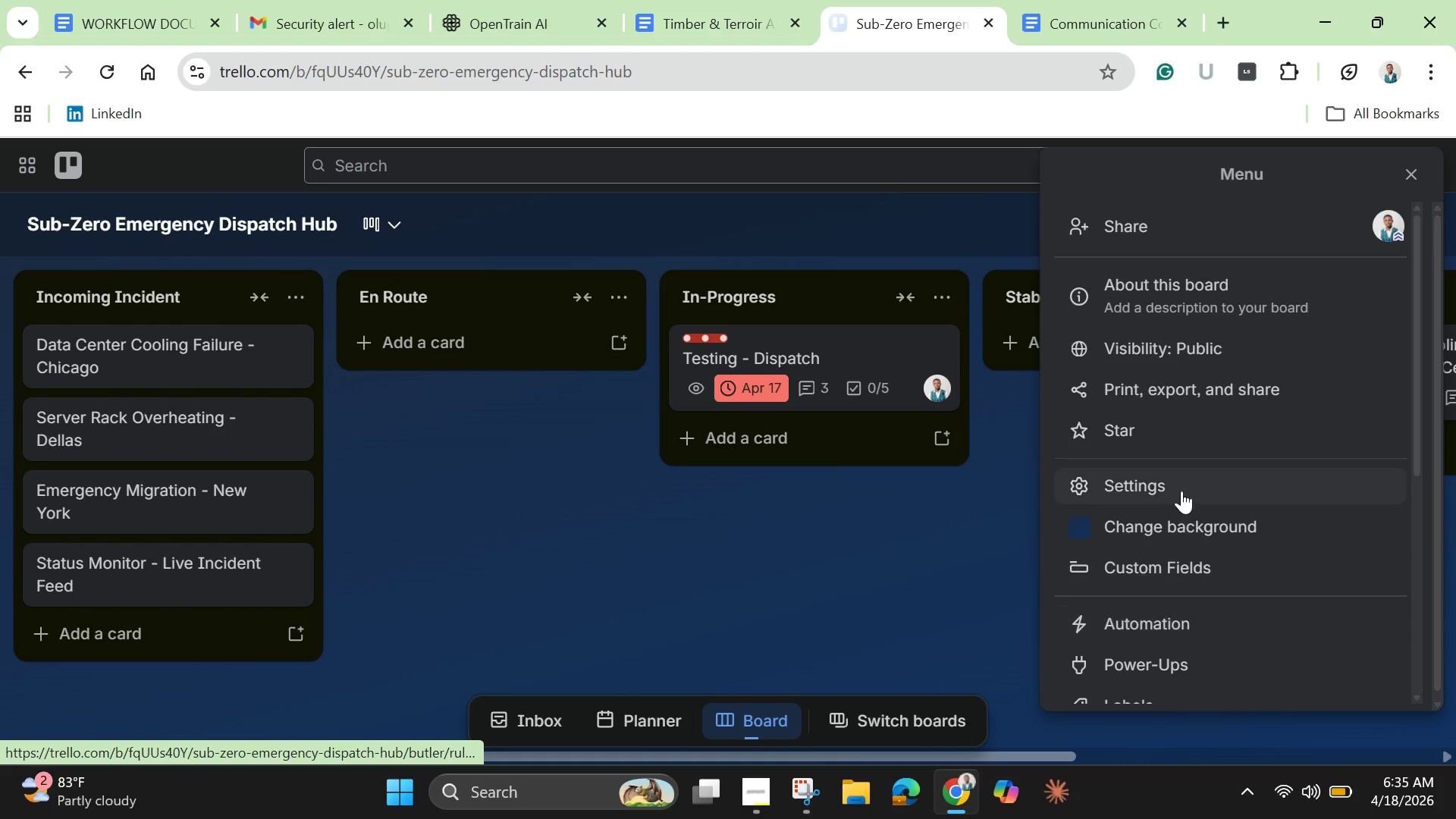 
scroll: coordinate [1161, 500], scroll_direction: down, amount: 2.0
 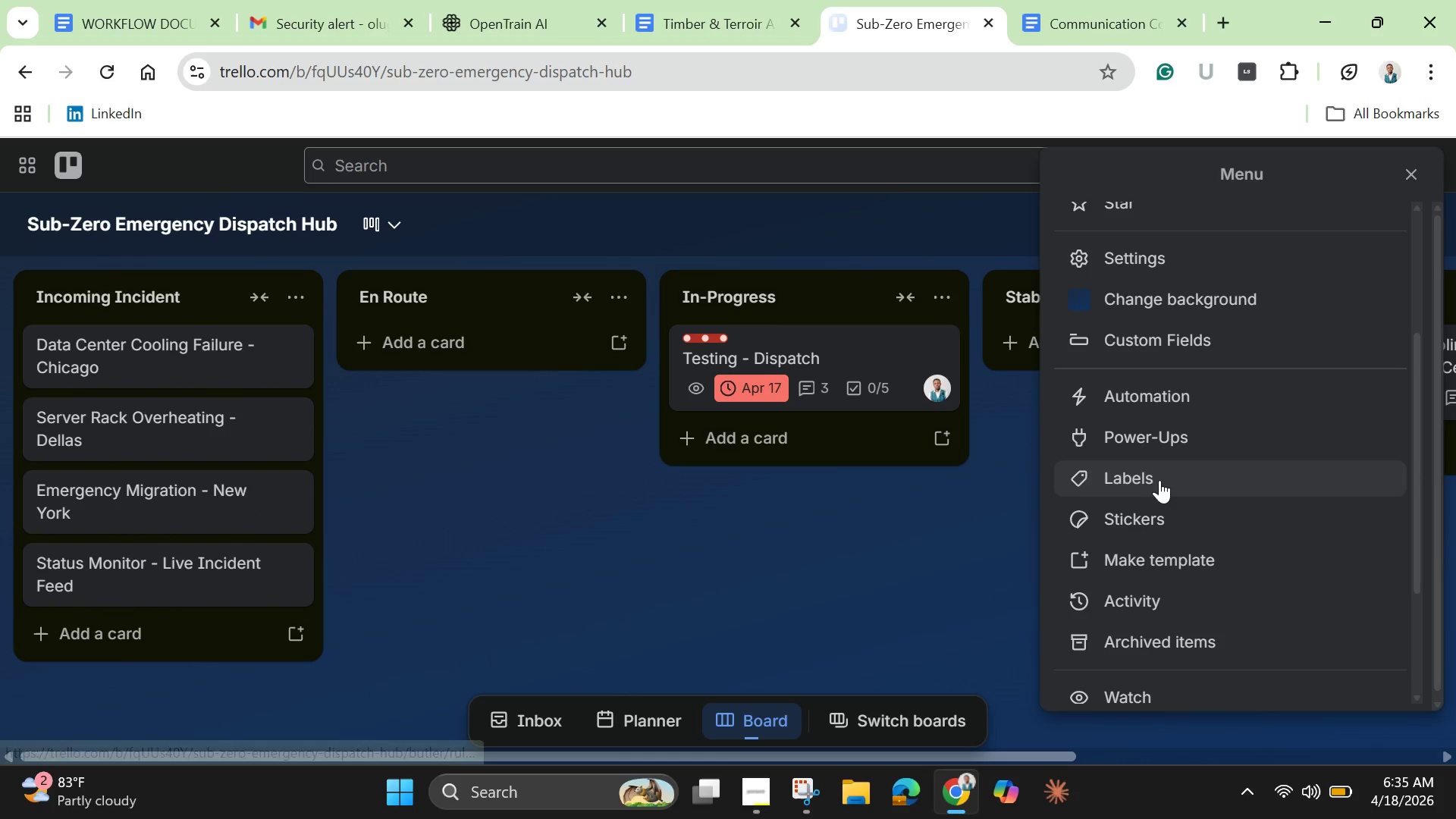 
left_click([1158, 477])
 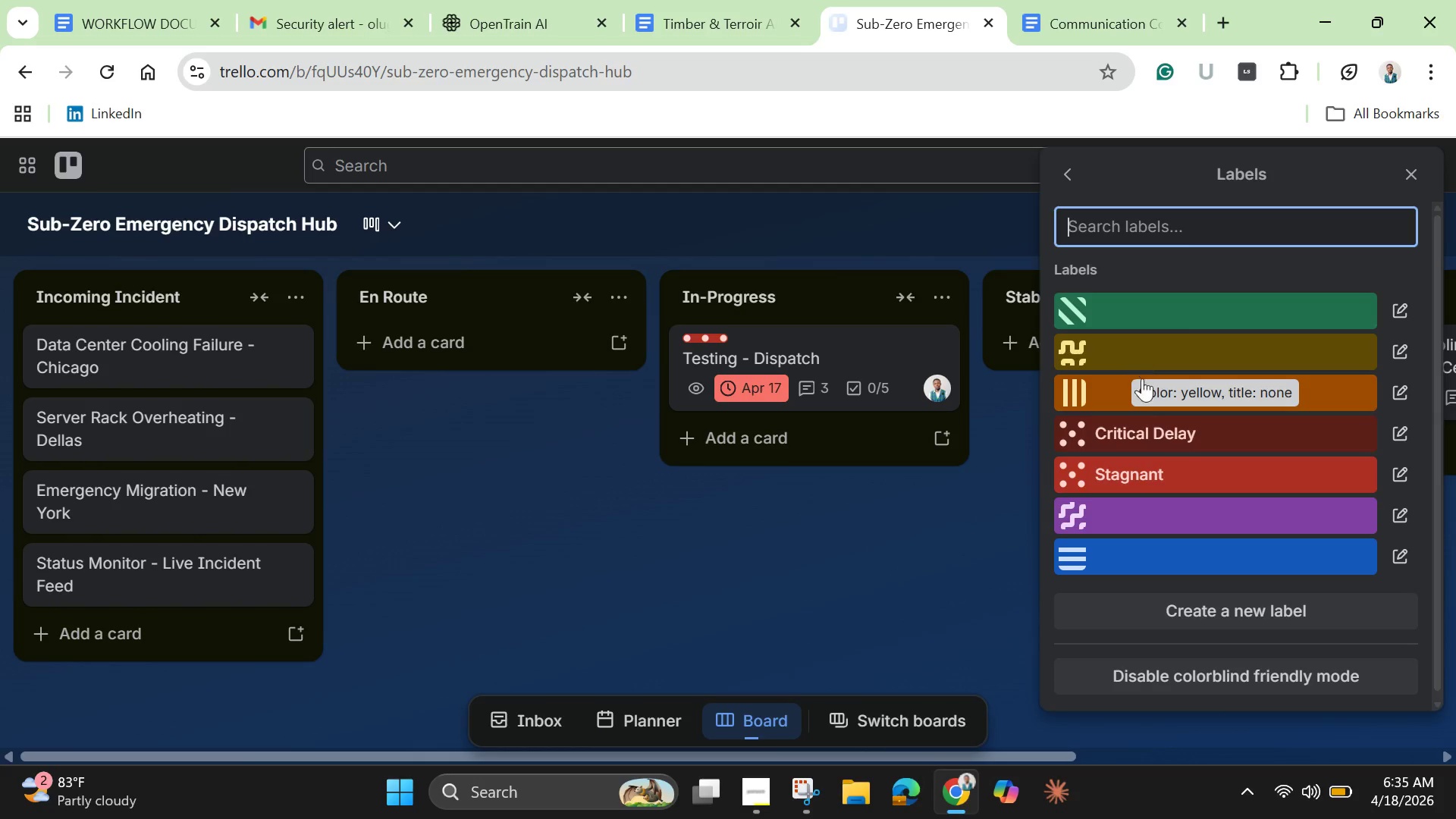 
left_click([1159, 560])
 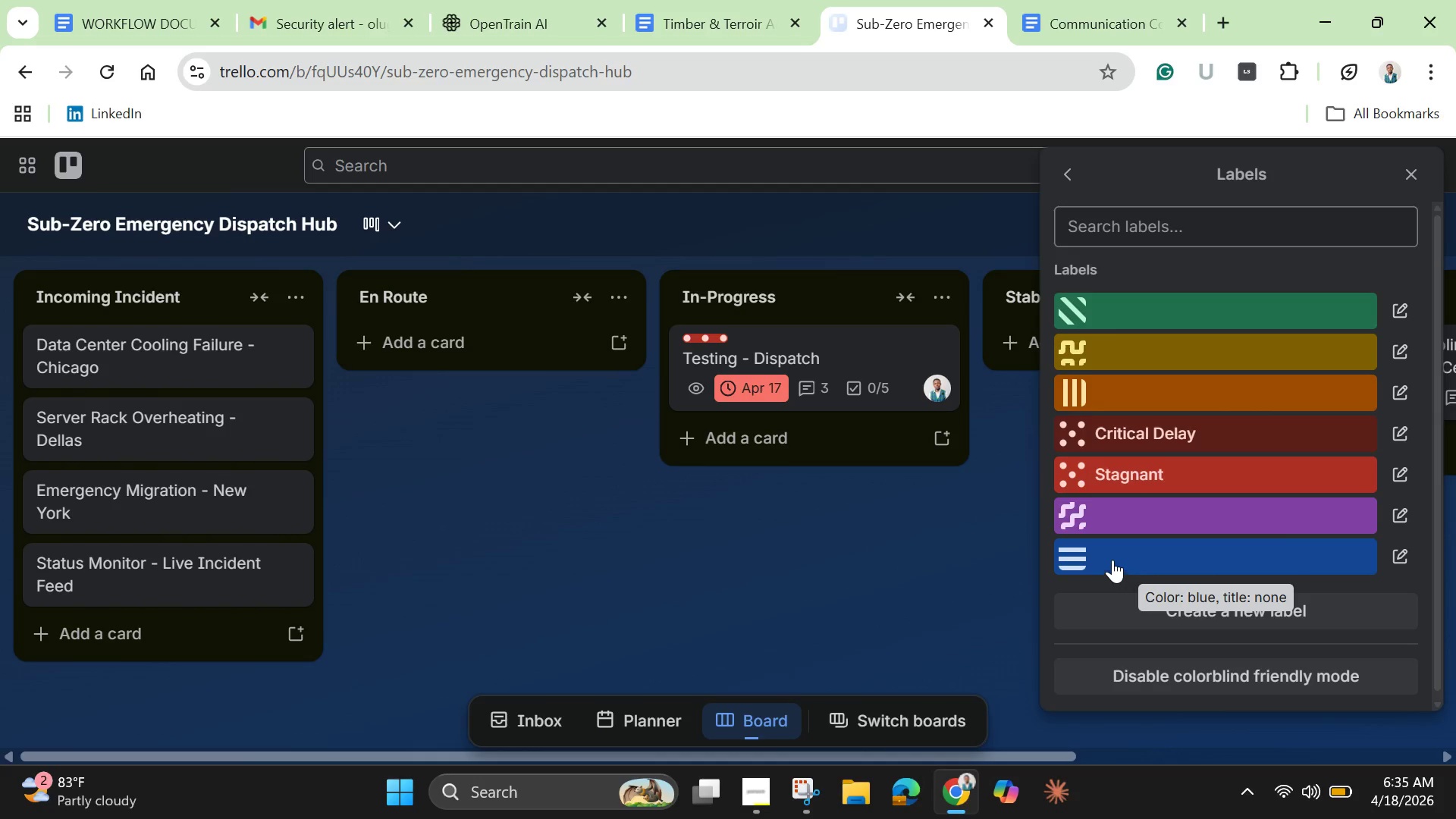 
left_click([1111, 560])
 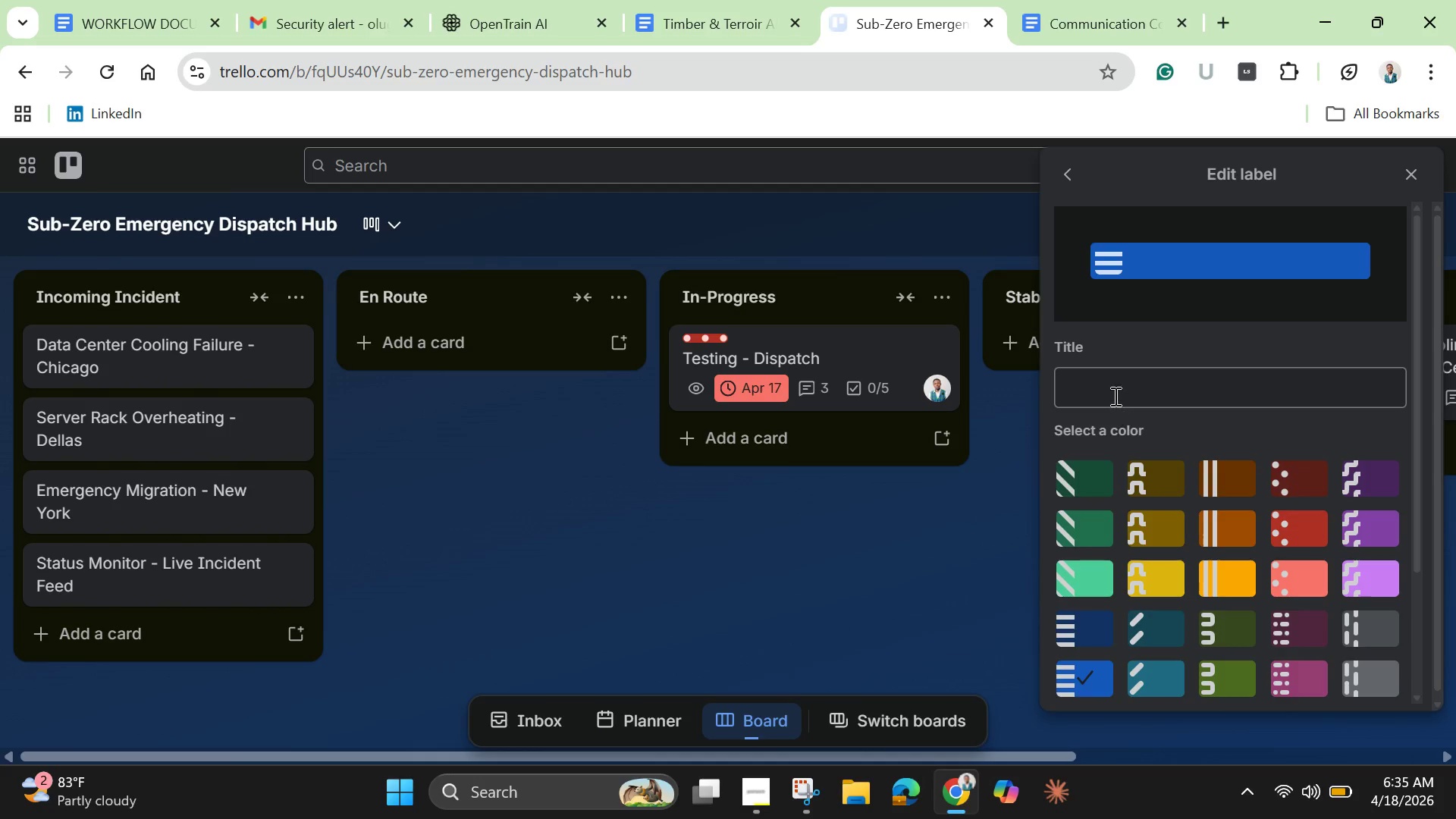 
left_click([1114, 396])
 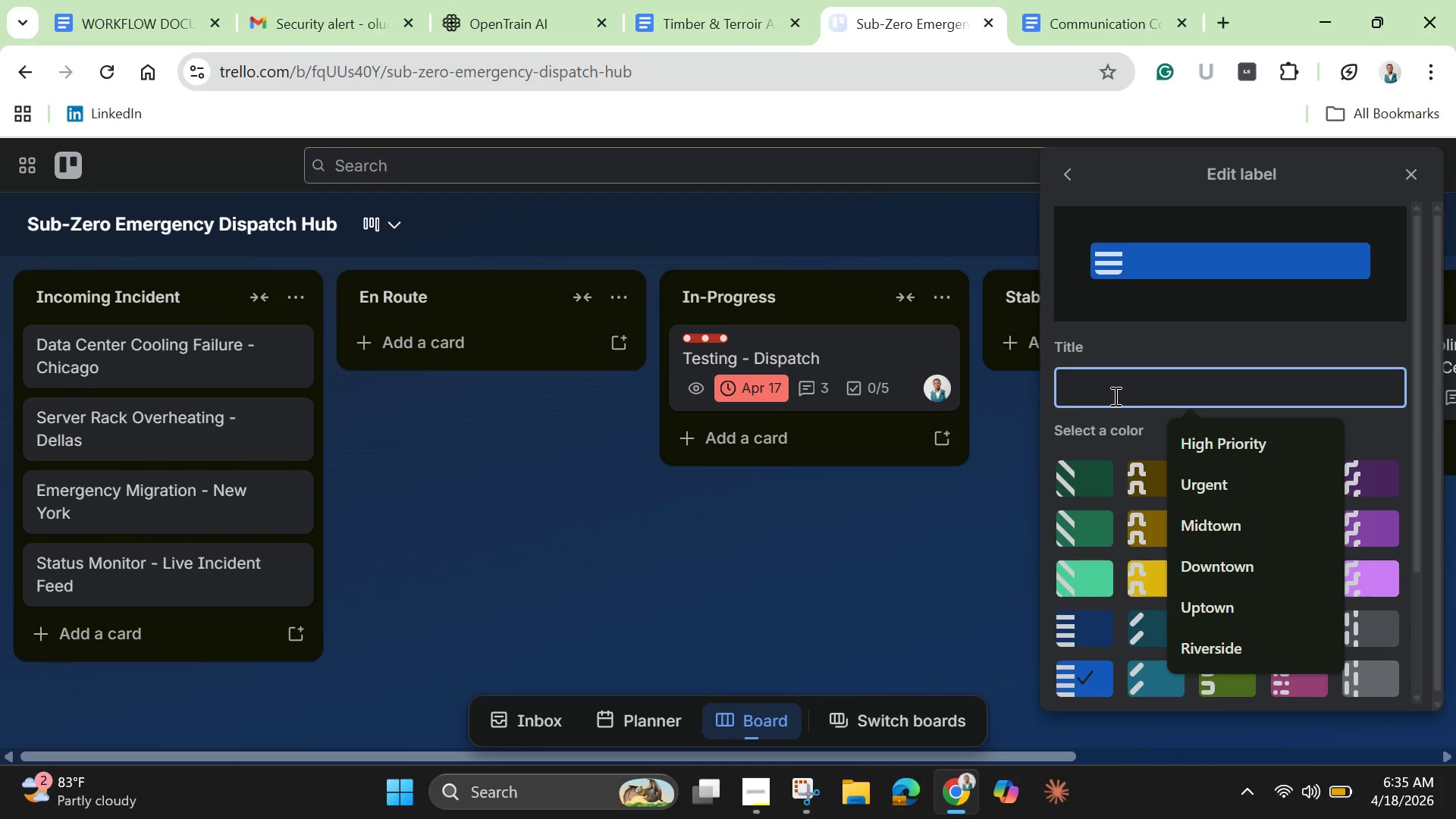 
type(Logistics)
 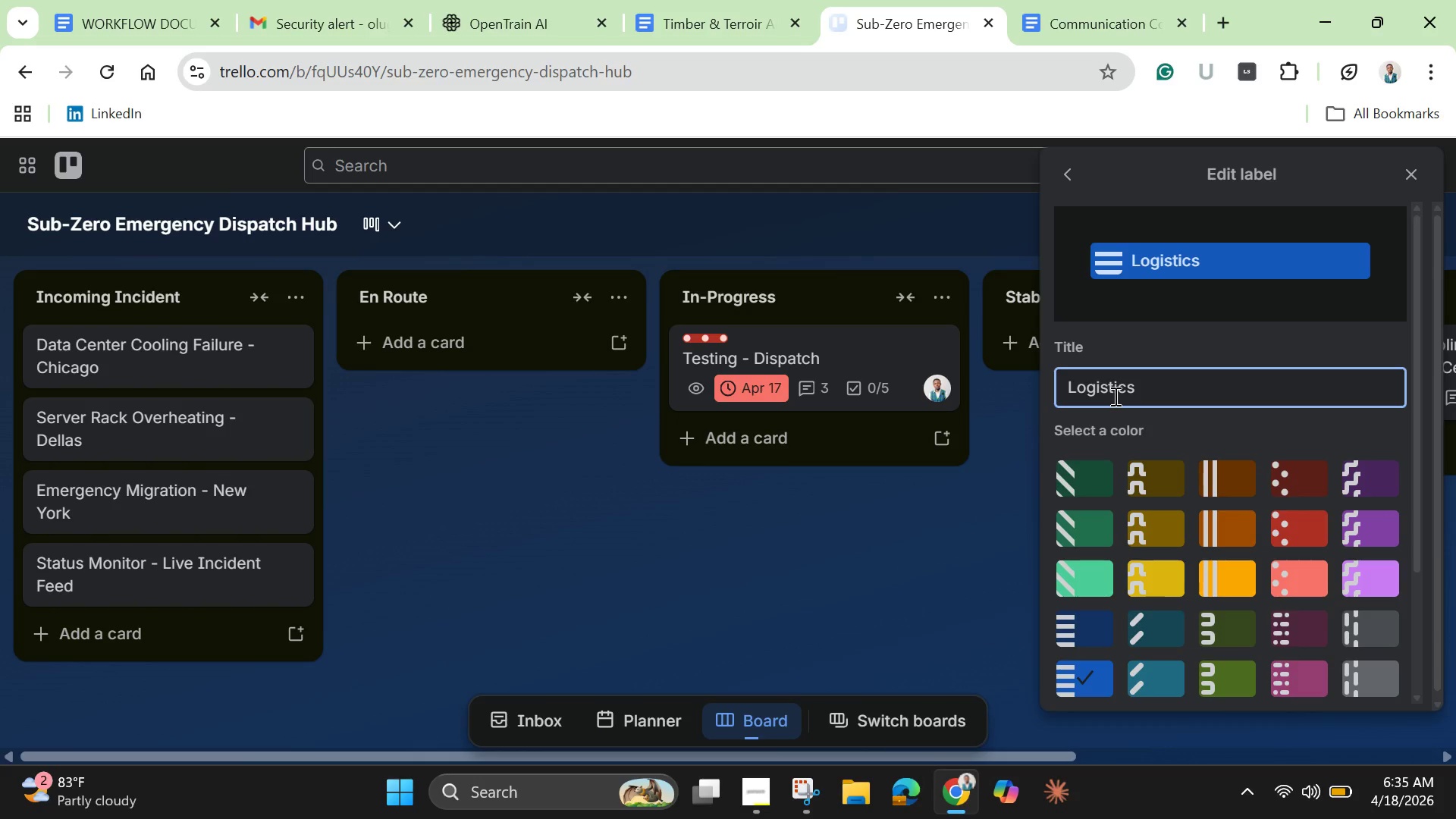 
key(Enter)
 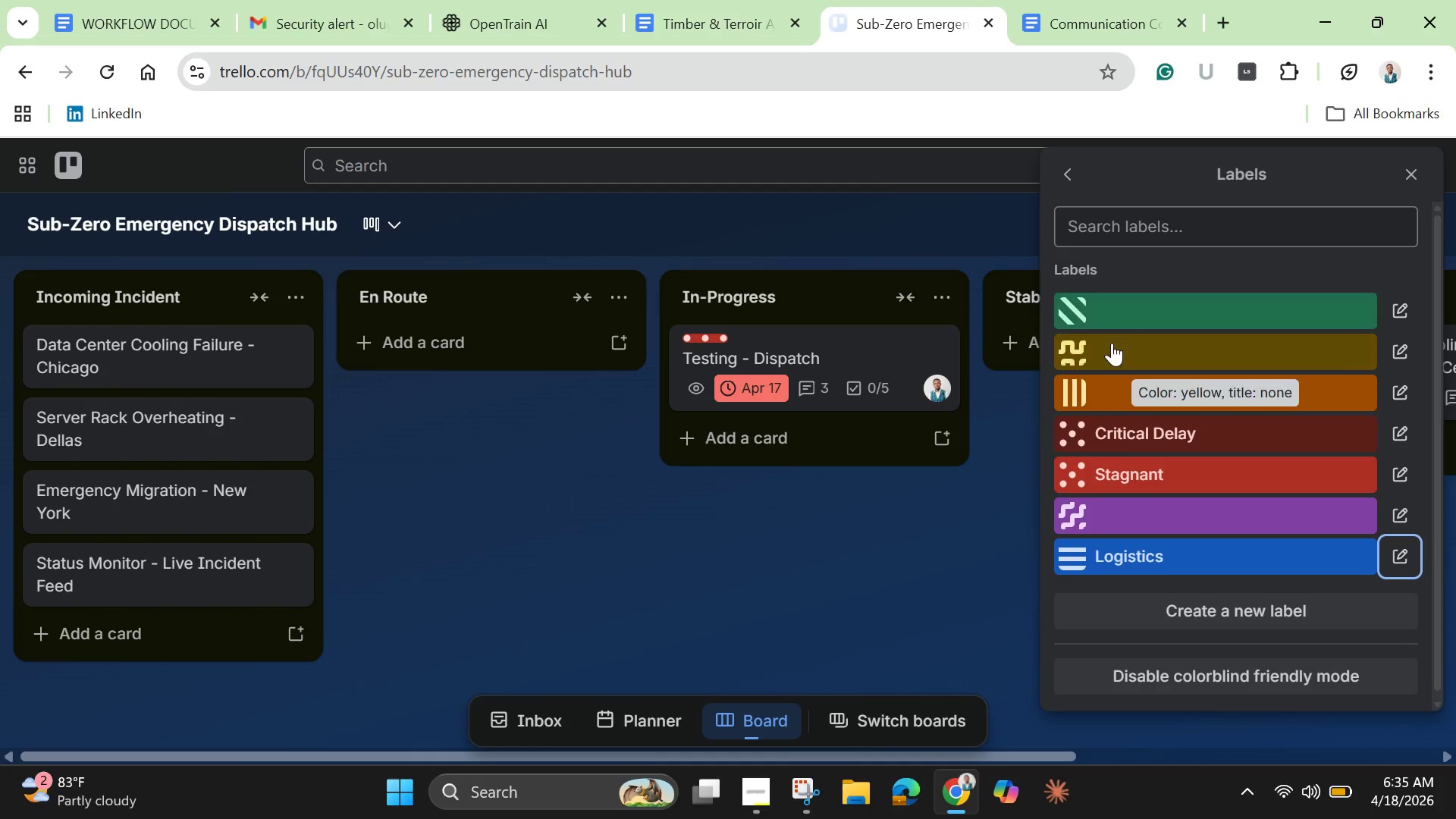 
left_click([1109, 351])
 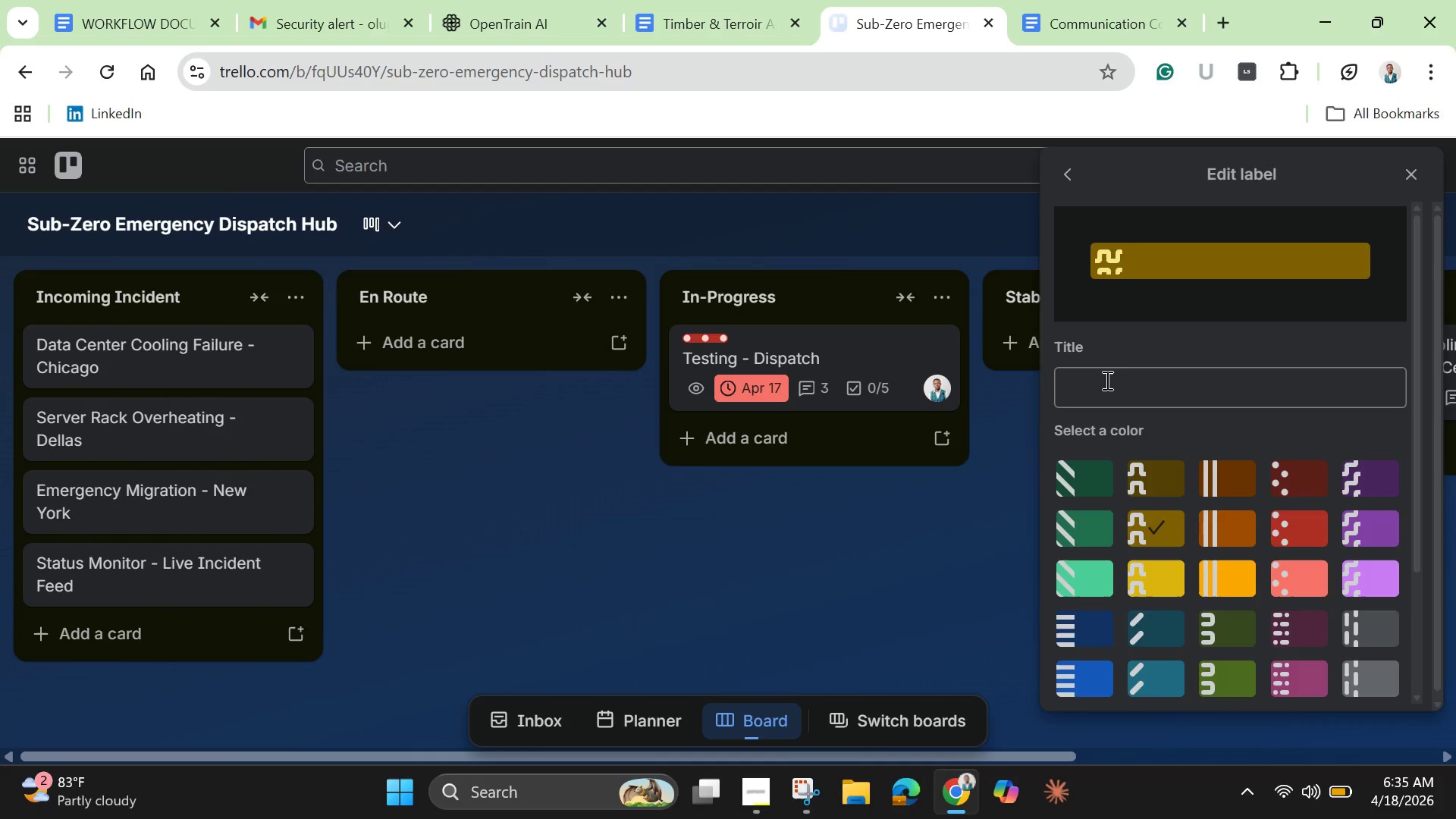 
left_click([1106, 380])
 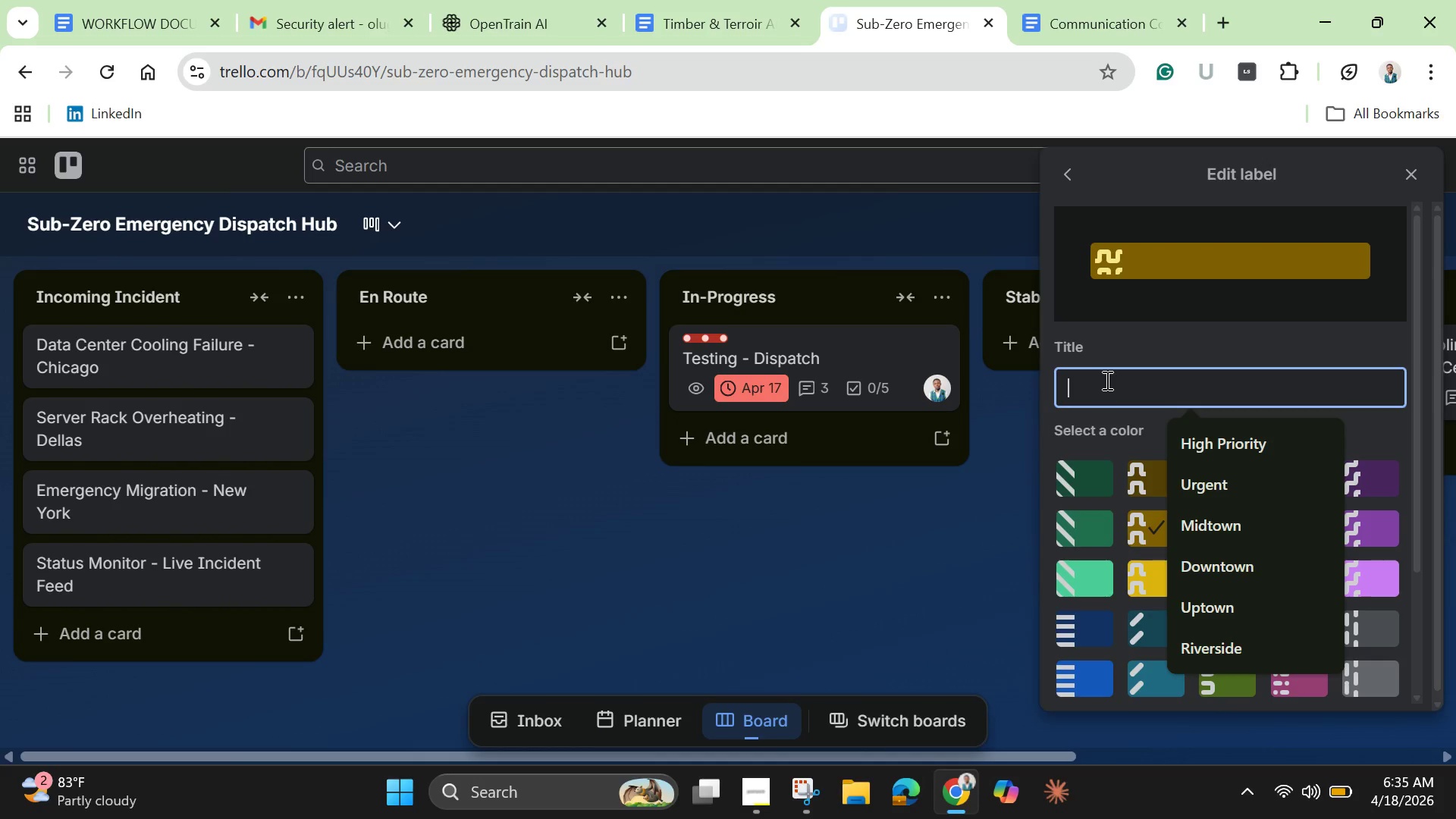 
type(Technical)
 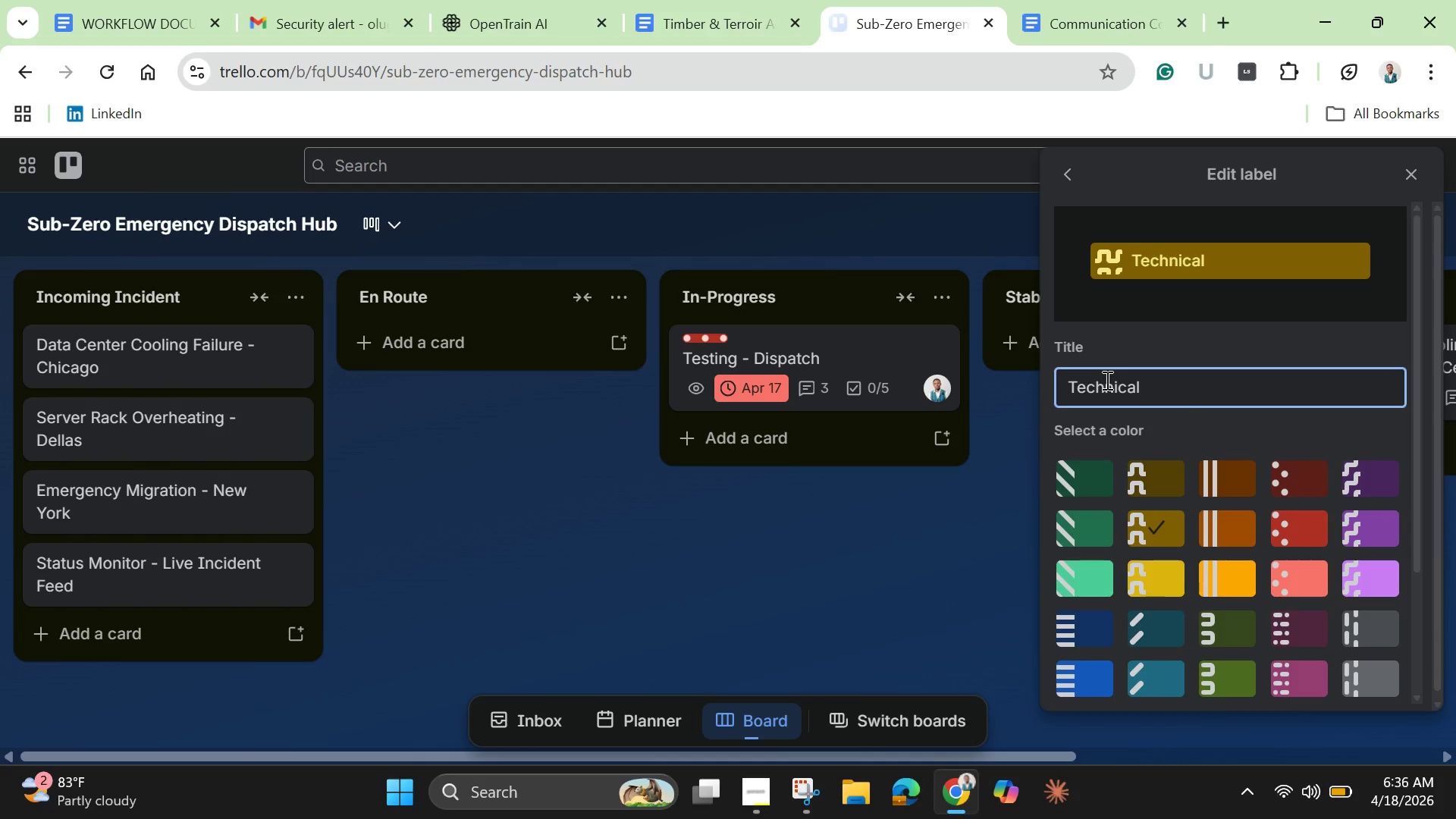 
key(Enter)
 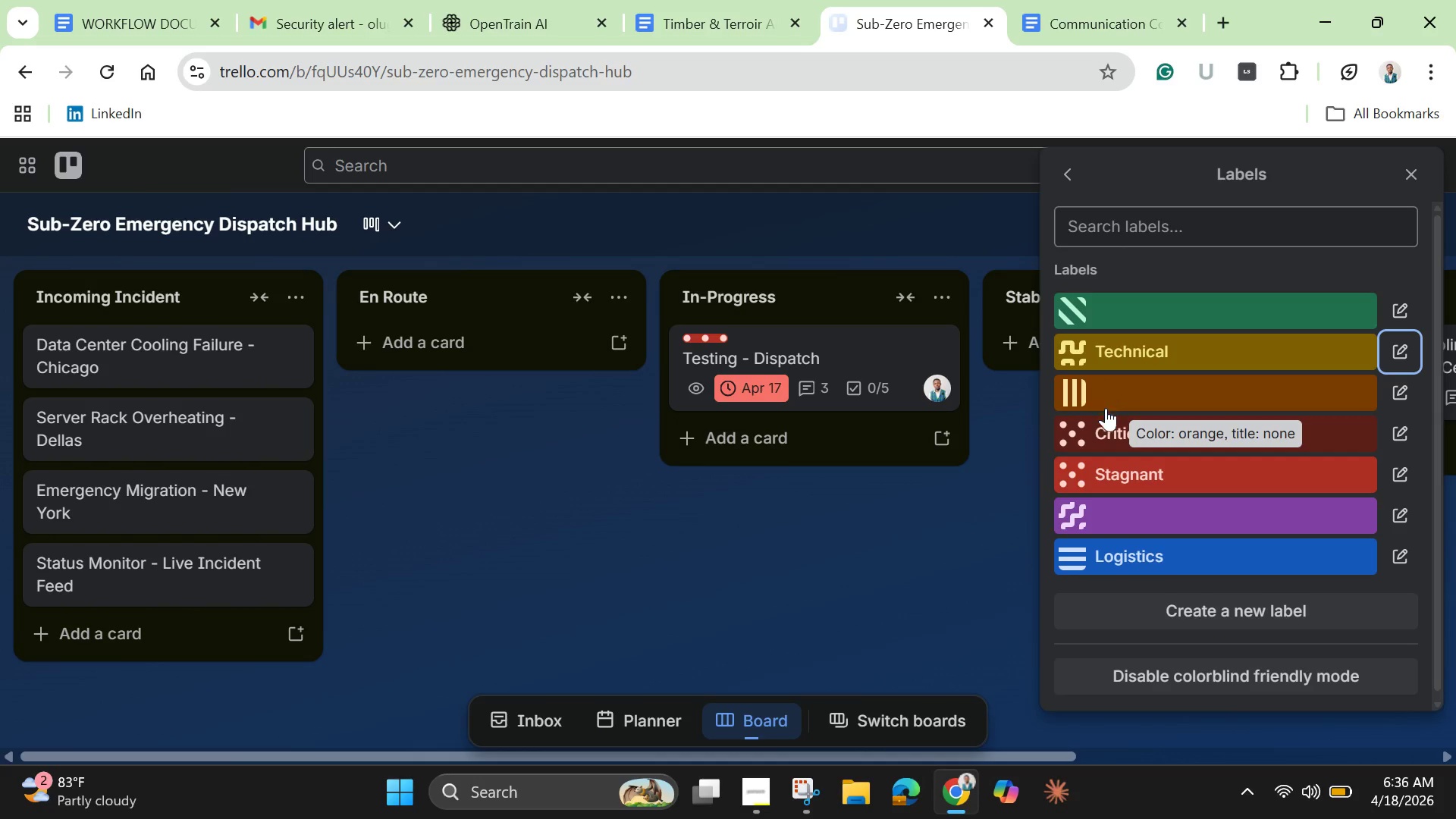 
left_click([1116, 516])
 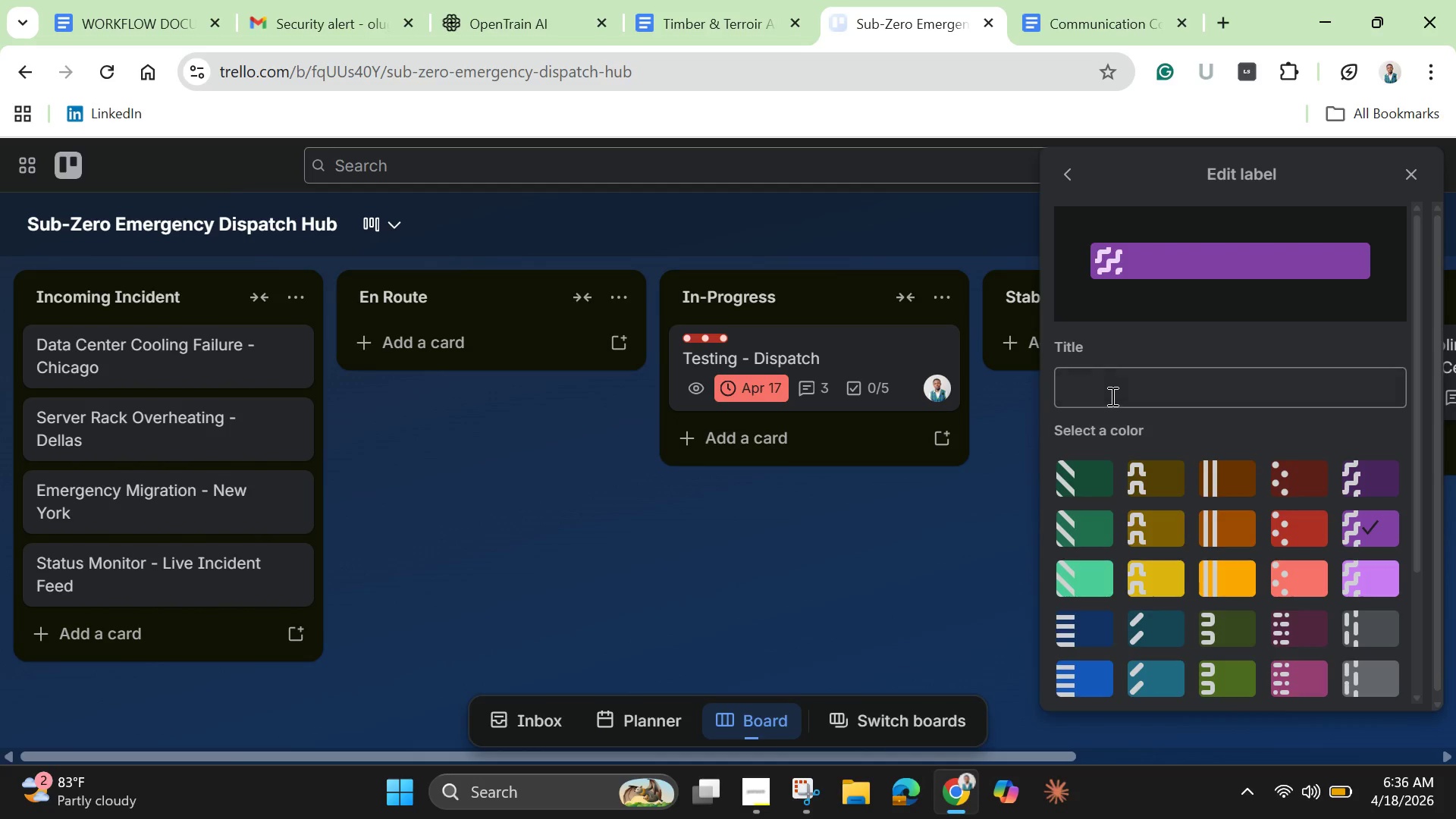 
left_click([1107, 385])
 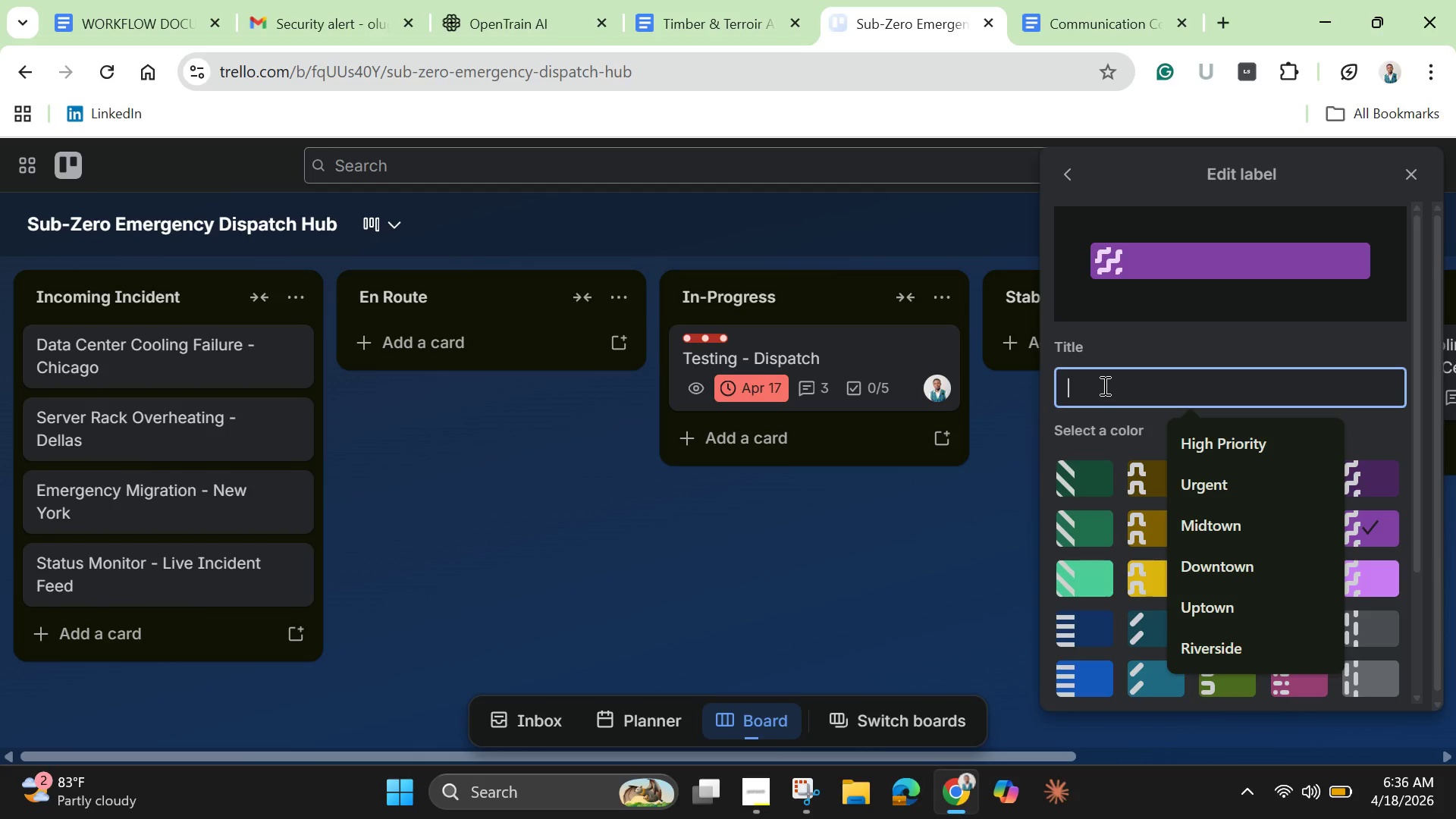 
type(Client Update)
 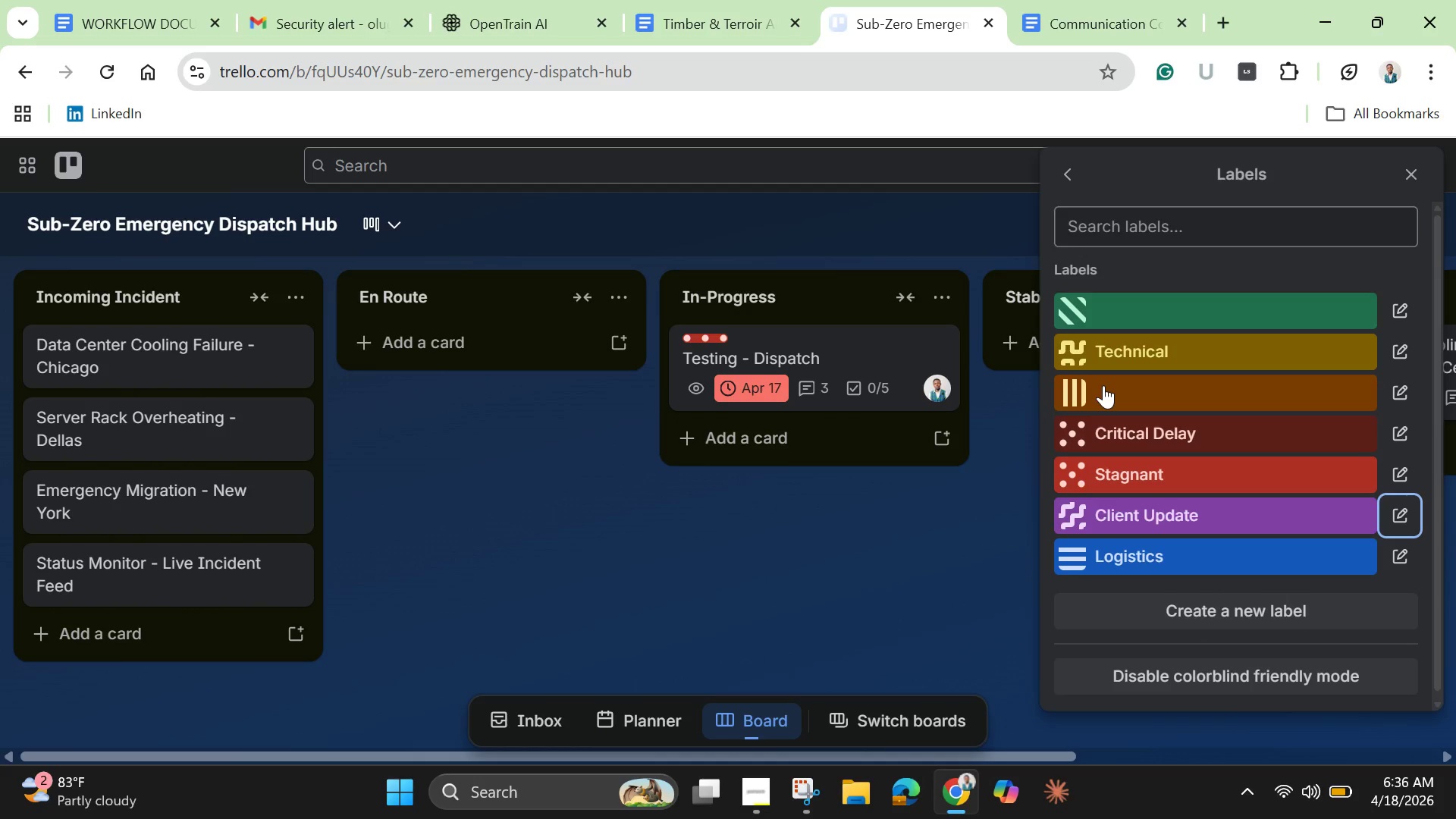 
 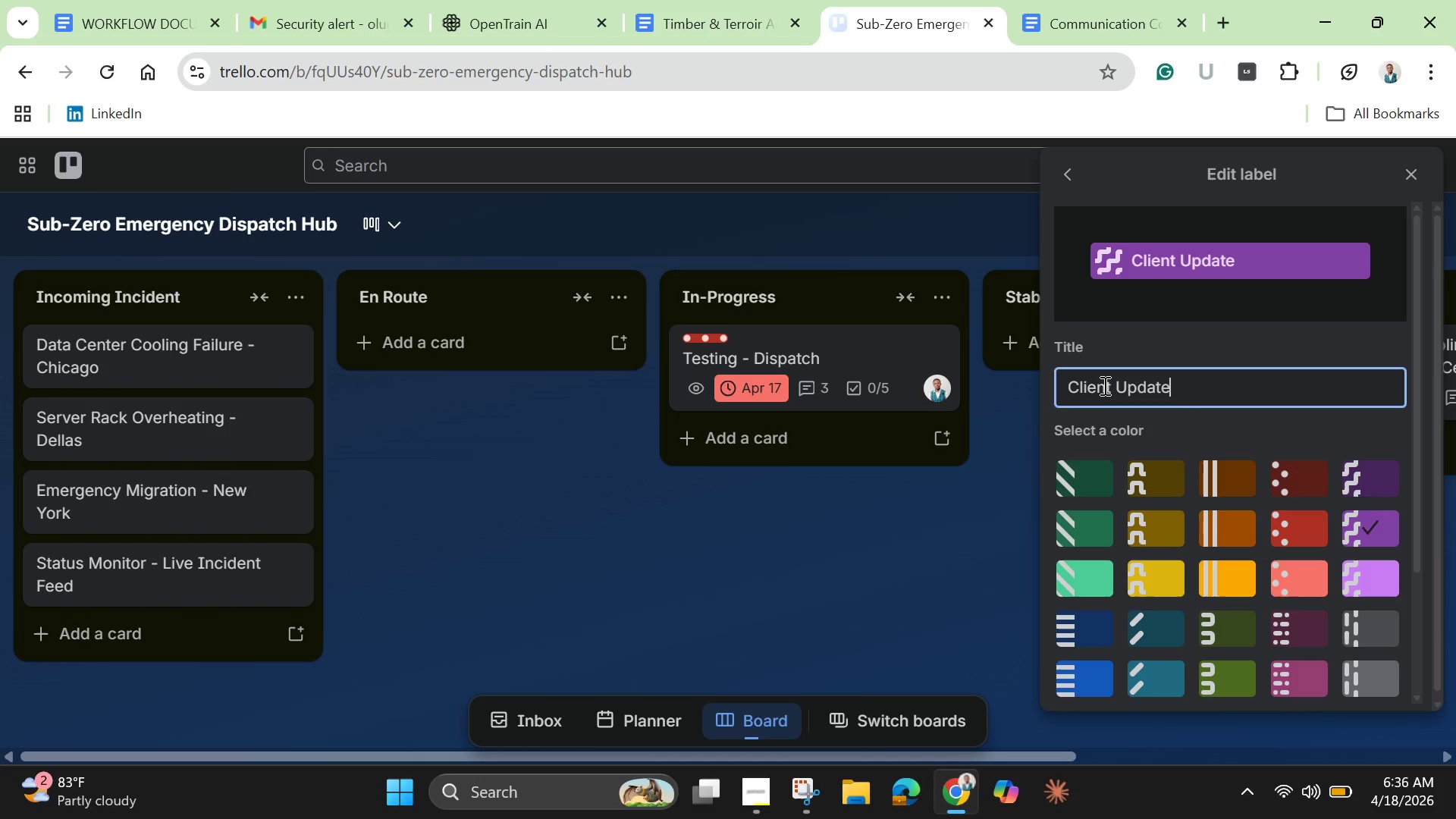 
key(Enter)
 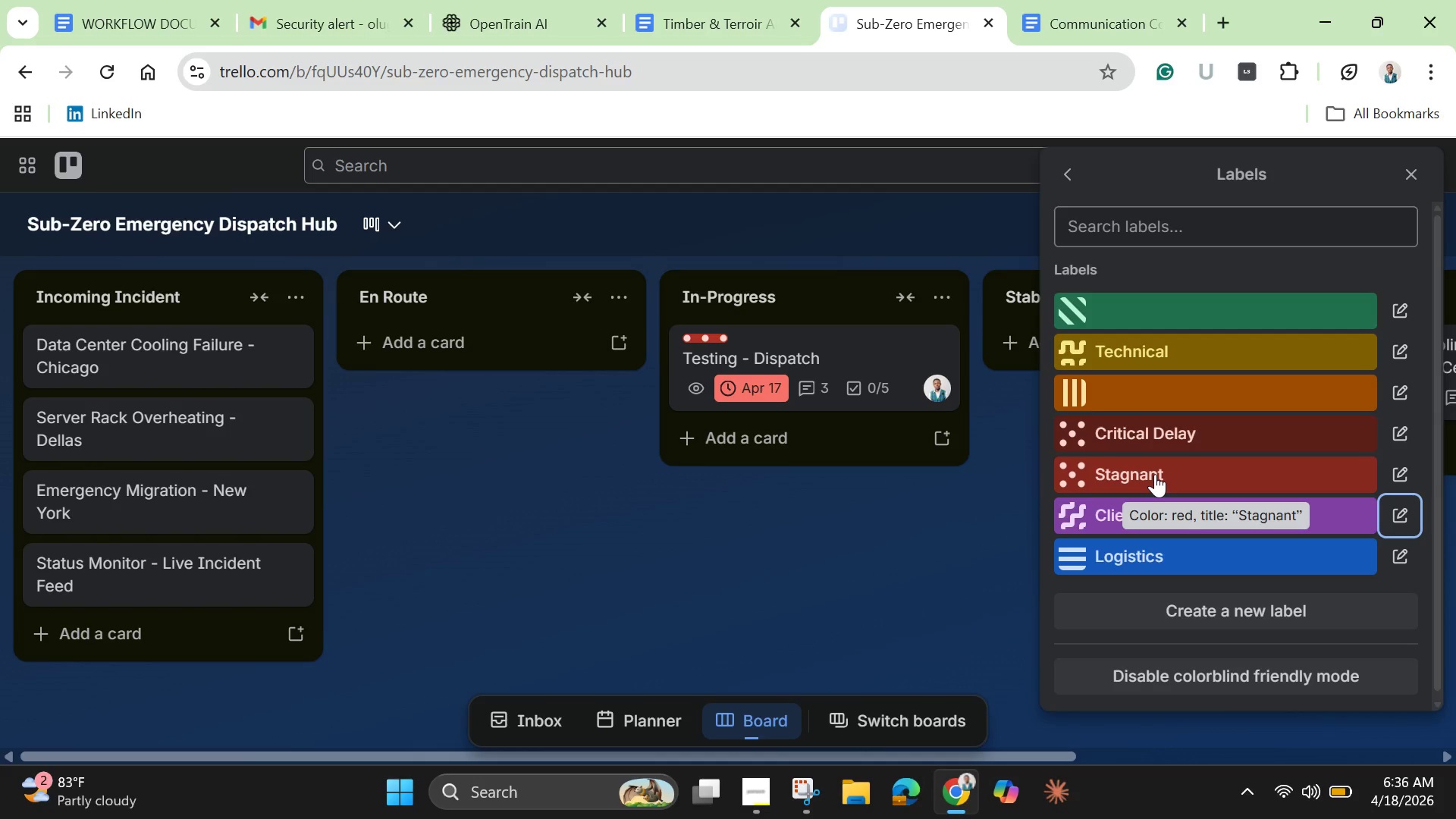 
wait(35.99)
 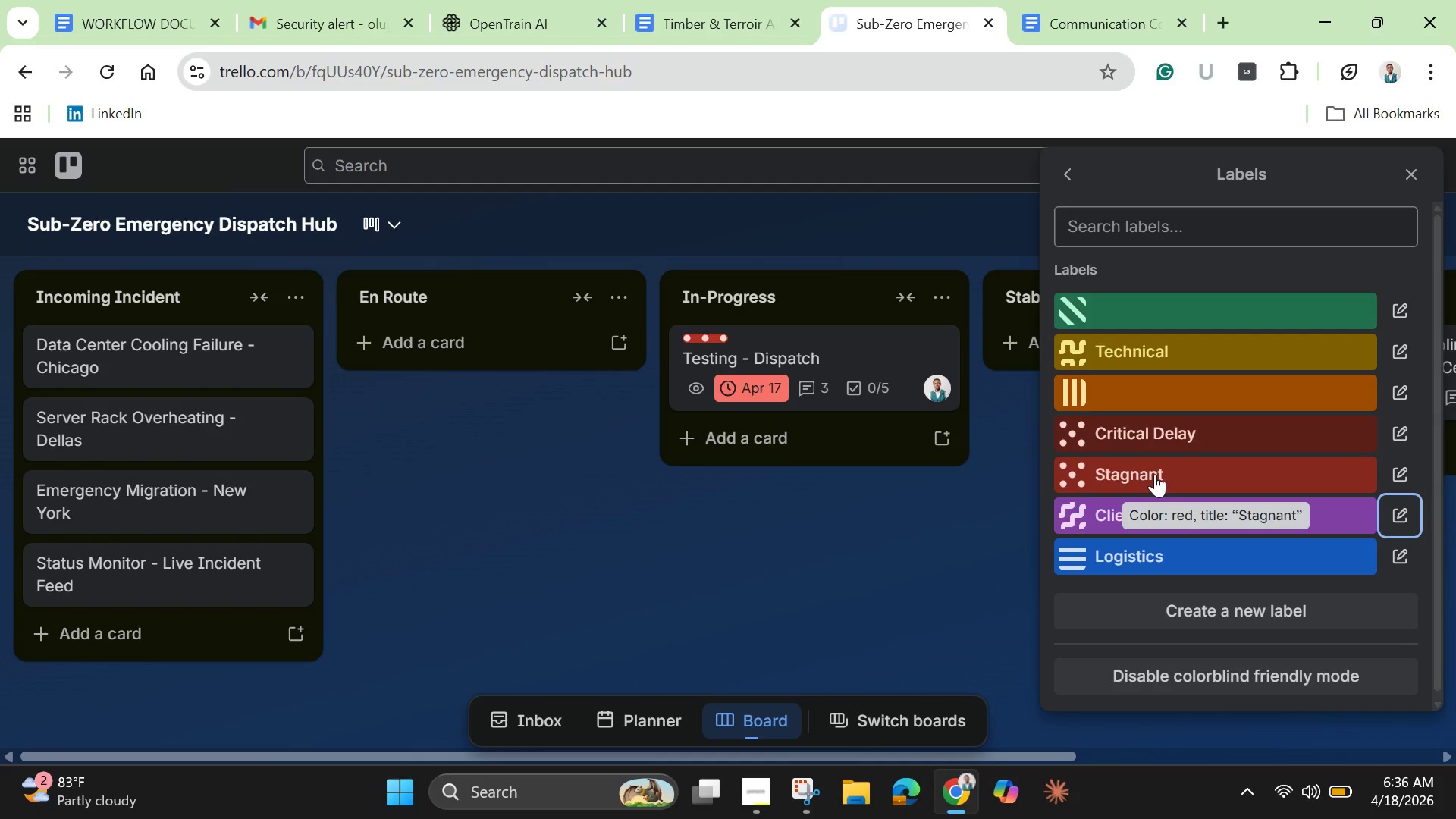 
left_click([1155, 474])
 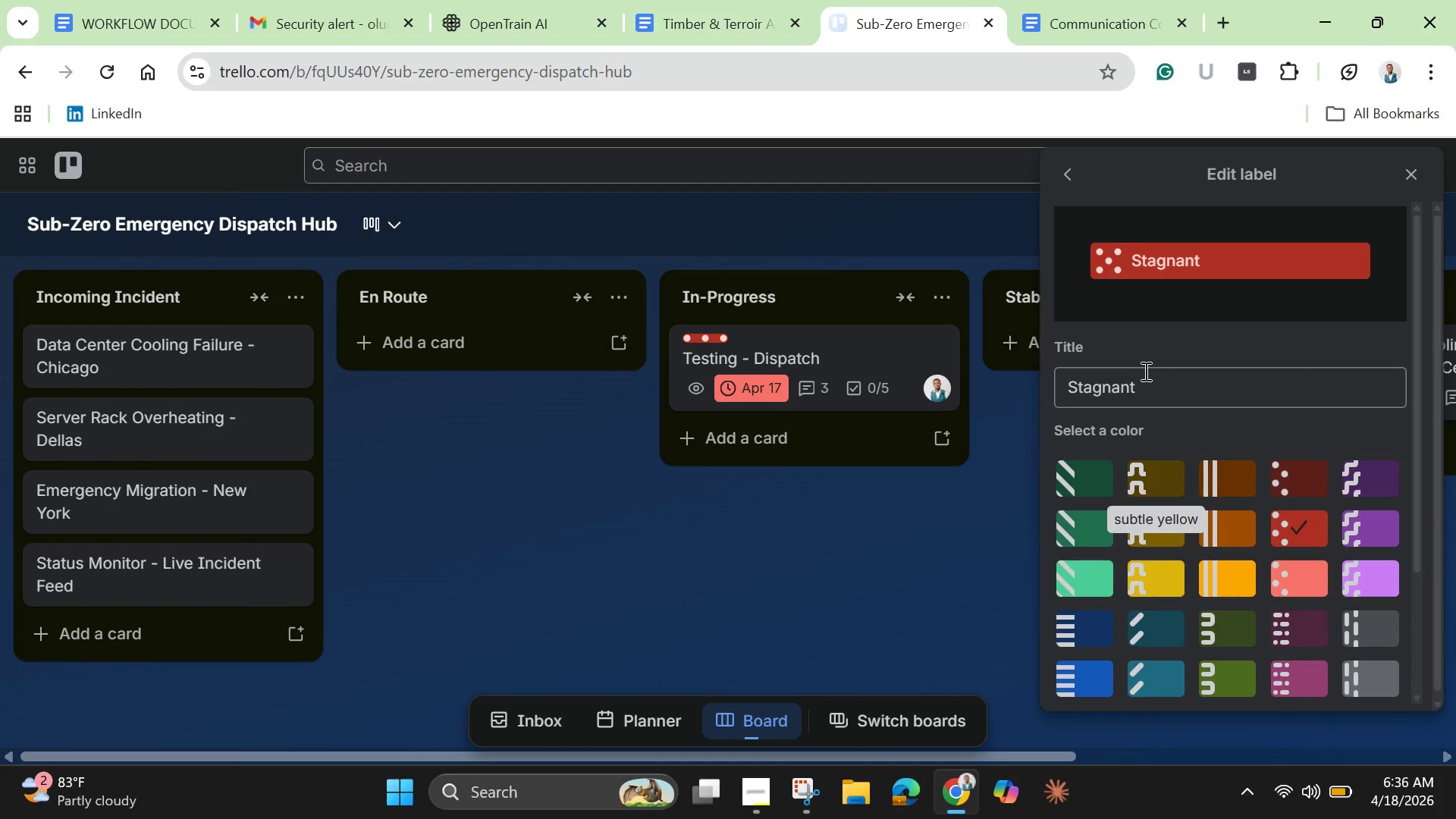 
left_click([1144, 388])
 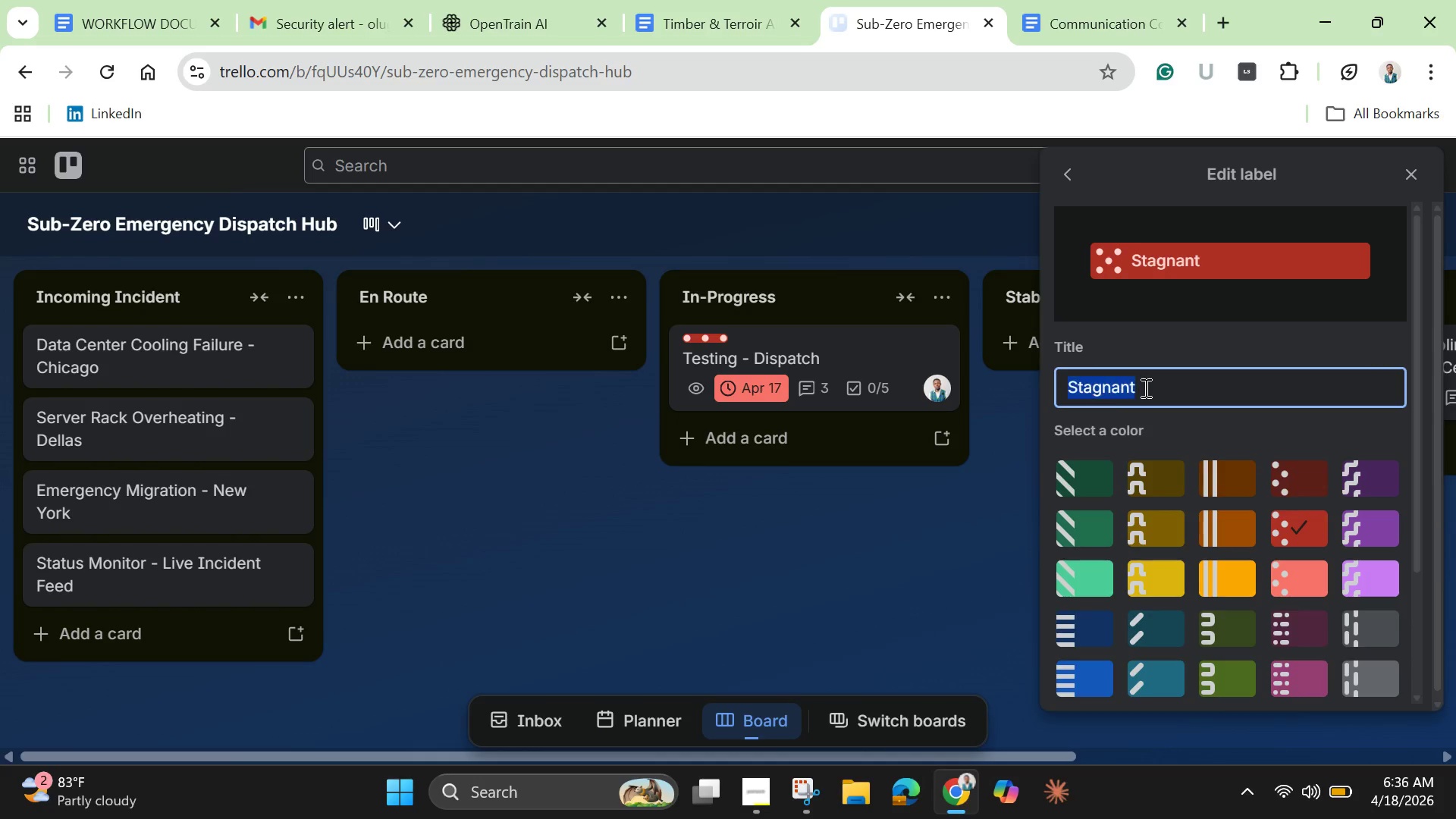 
double_click([1144, 388])
 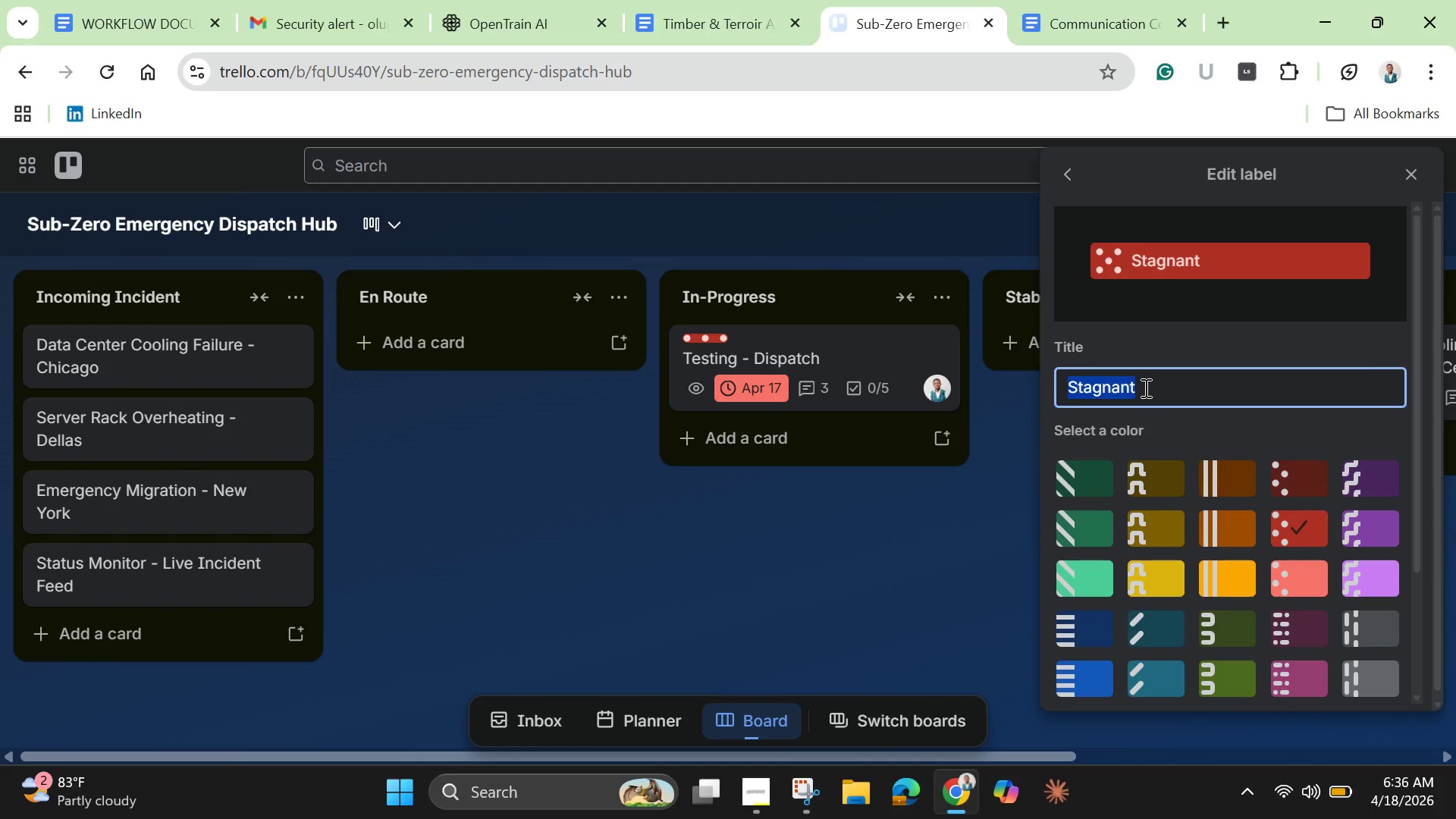 
key(Backspace)
type(Critical )
 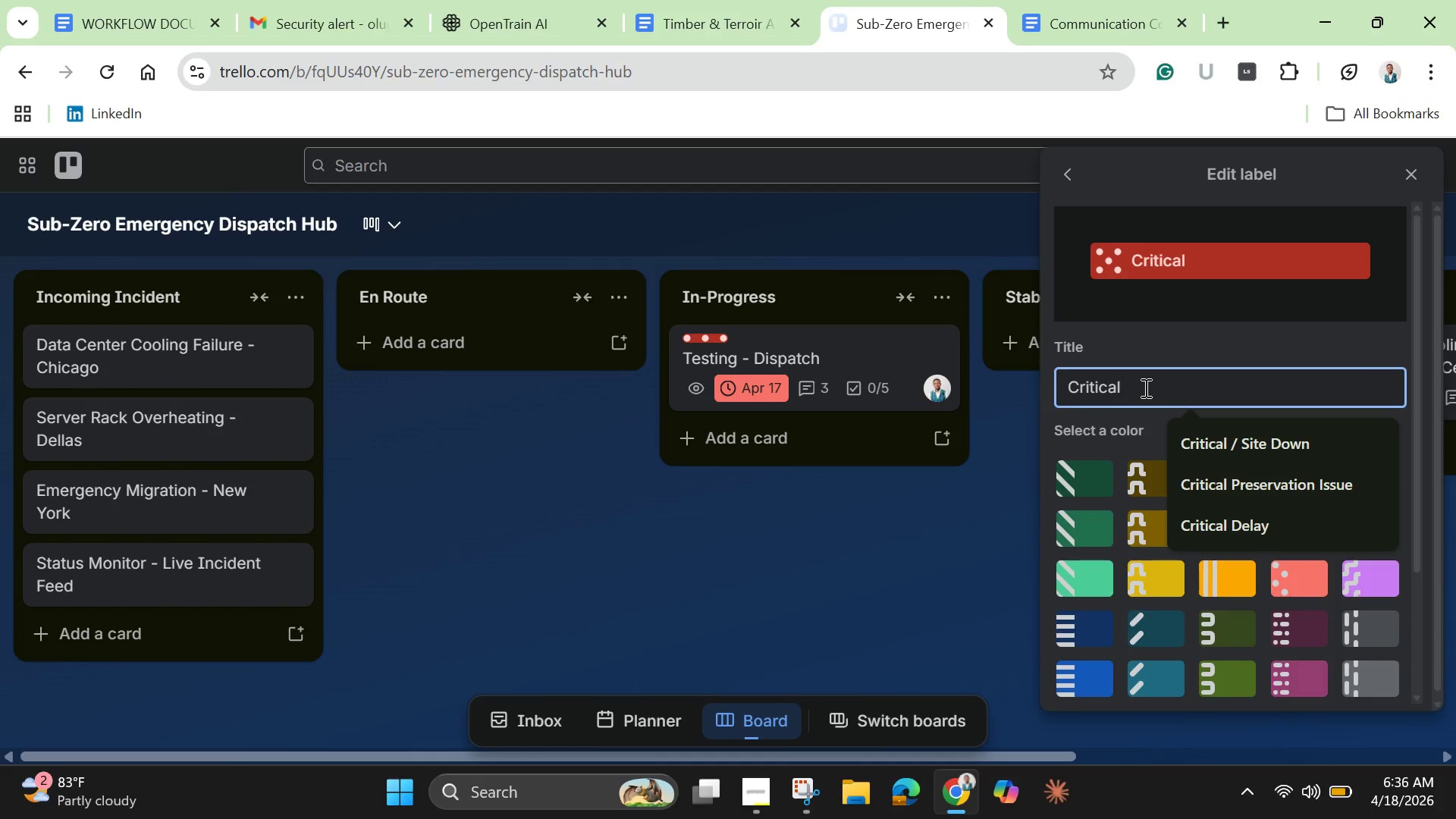 
wait(6.12)
 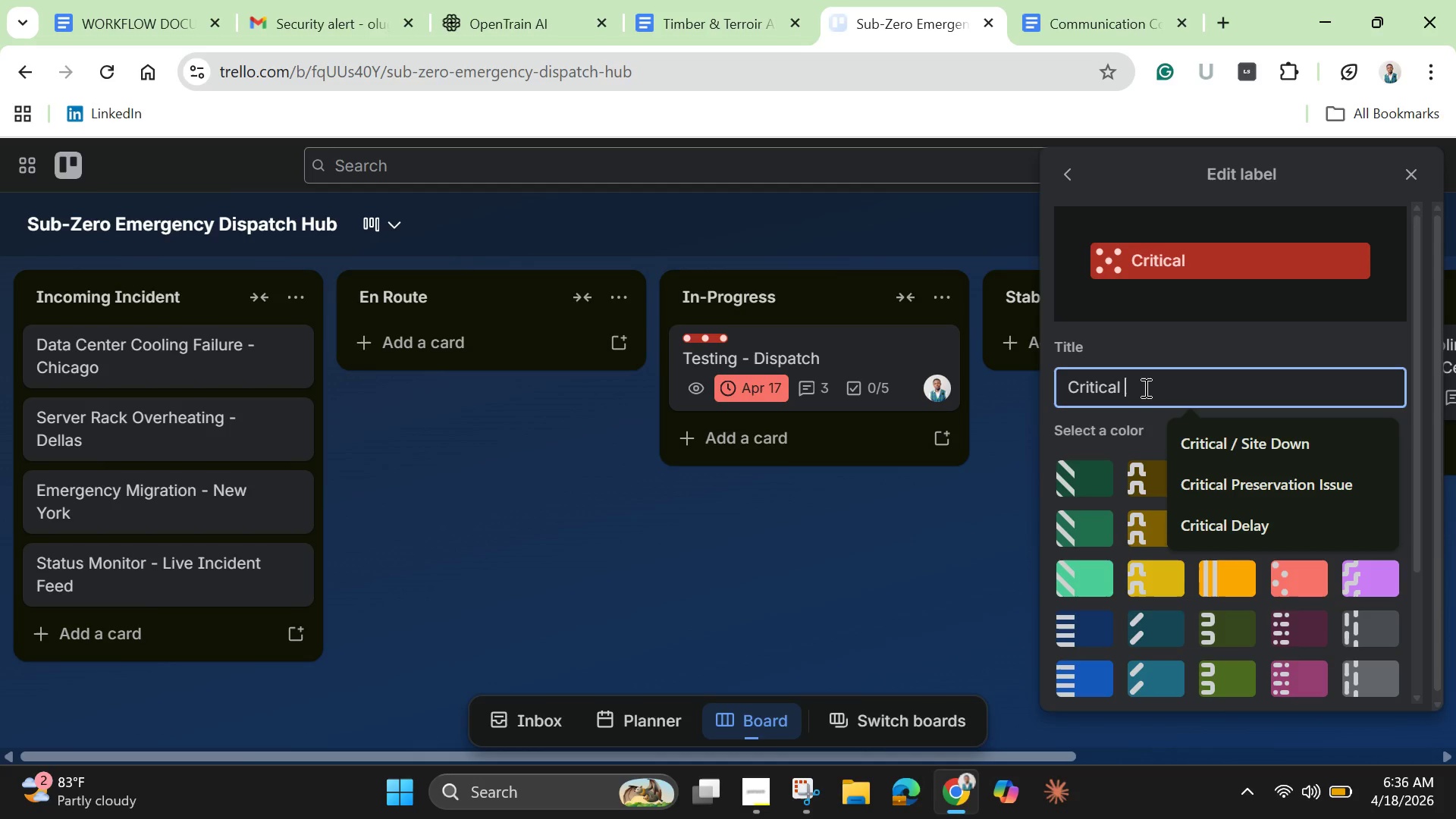 
type(Delay)
 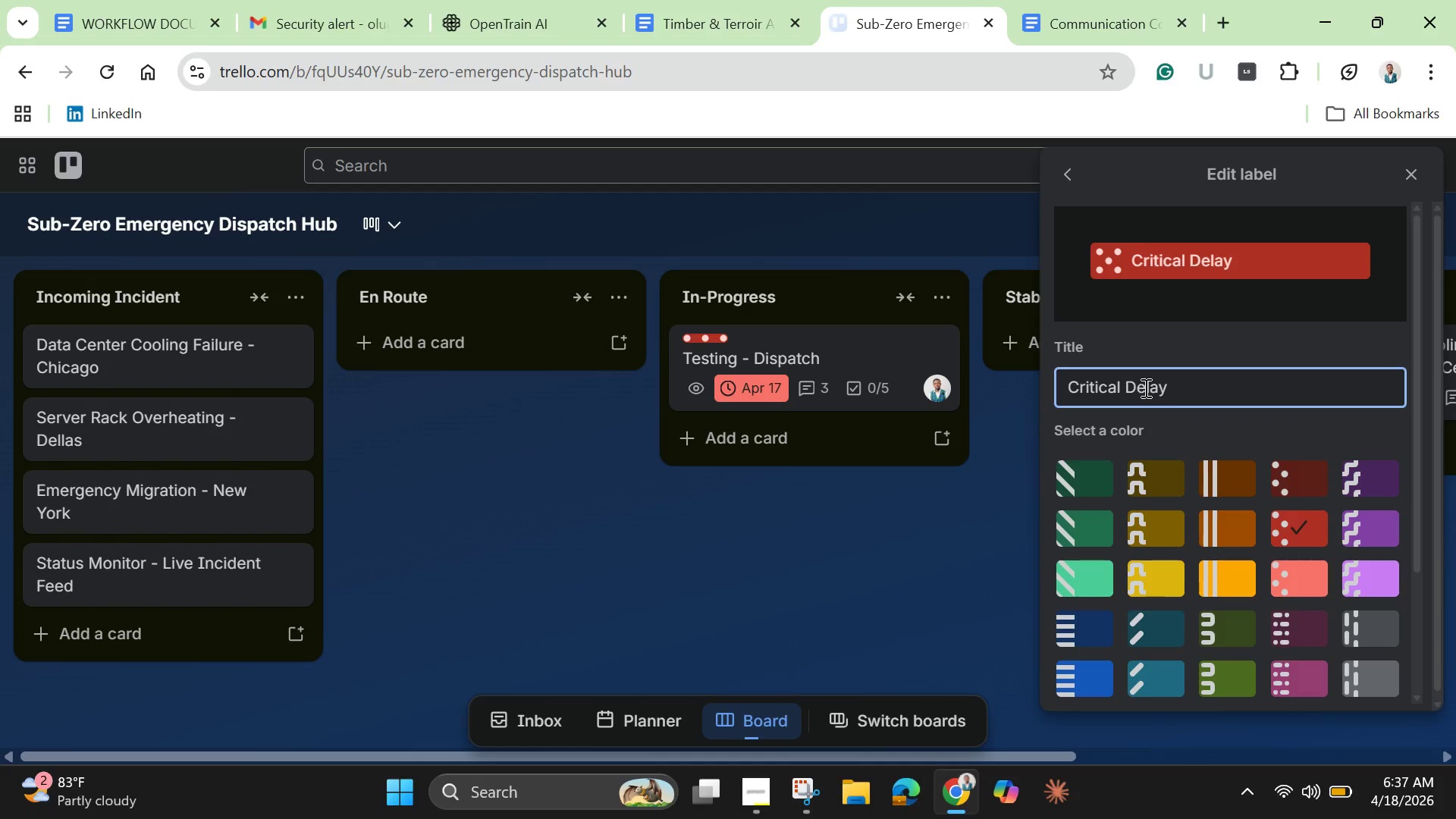 
key(Enter)
 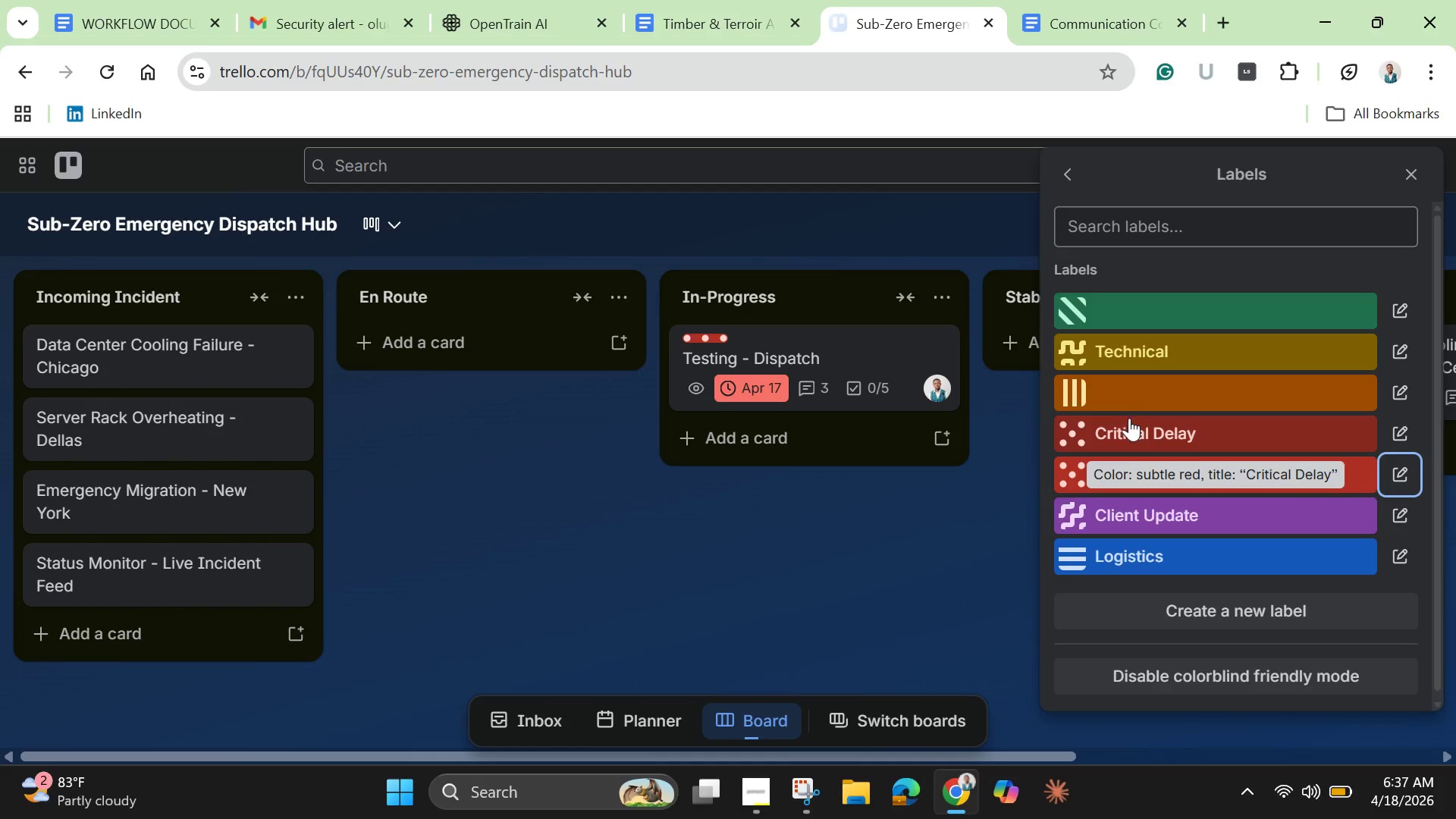 
left_click([1116, 430])
 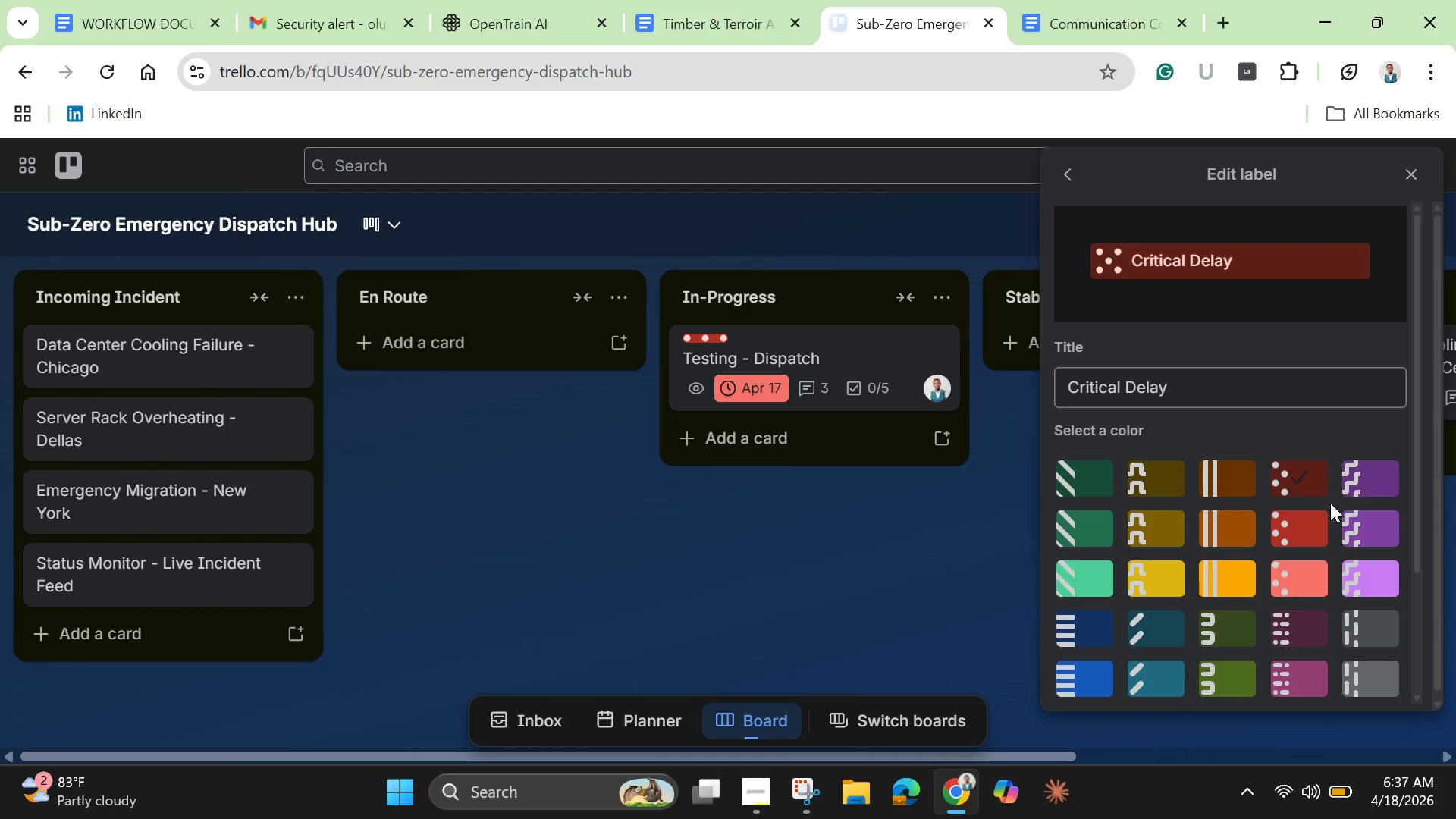 
scroll: coordinate [1307, 550], scroll_direction: down, amount: 5.0
 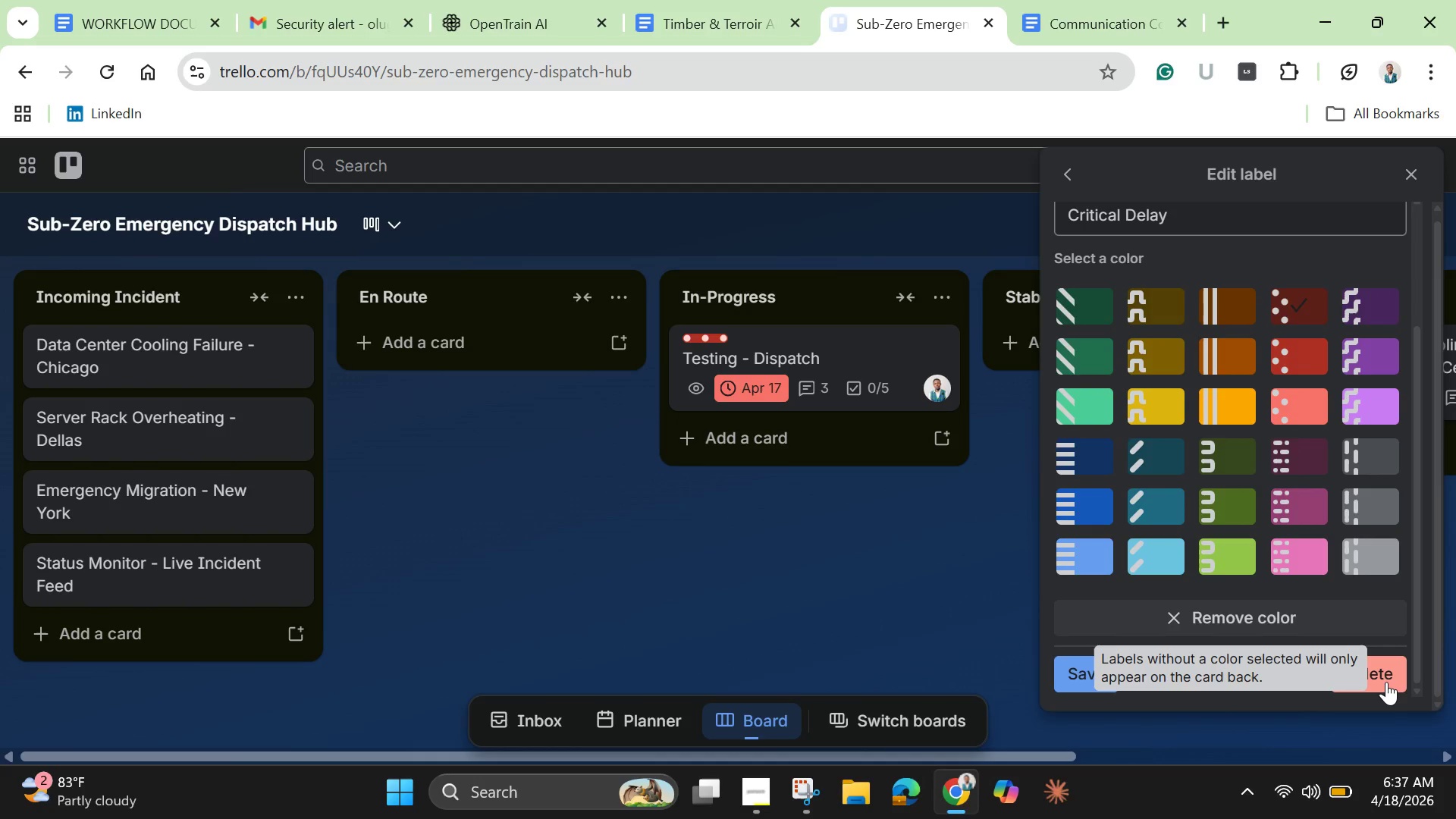 
left_click([1386, 678])
 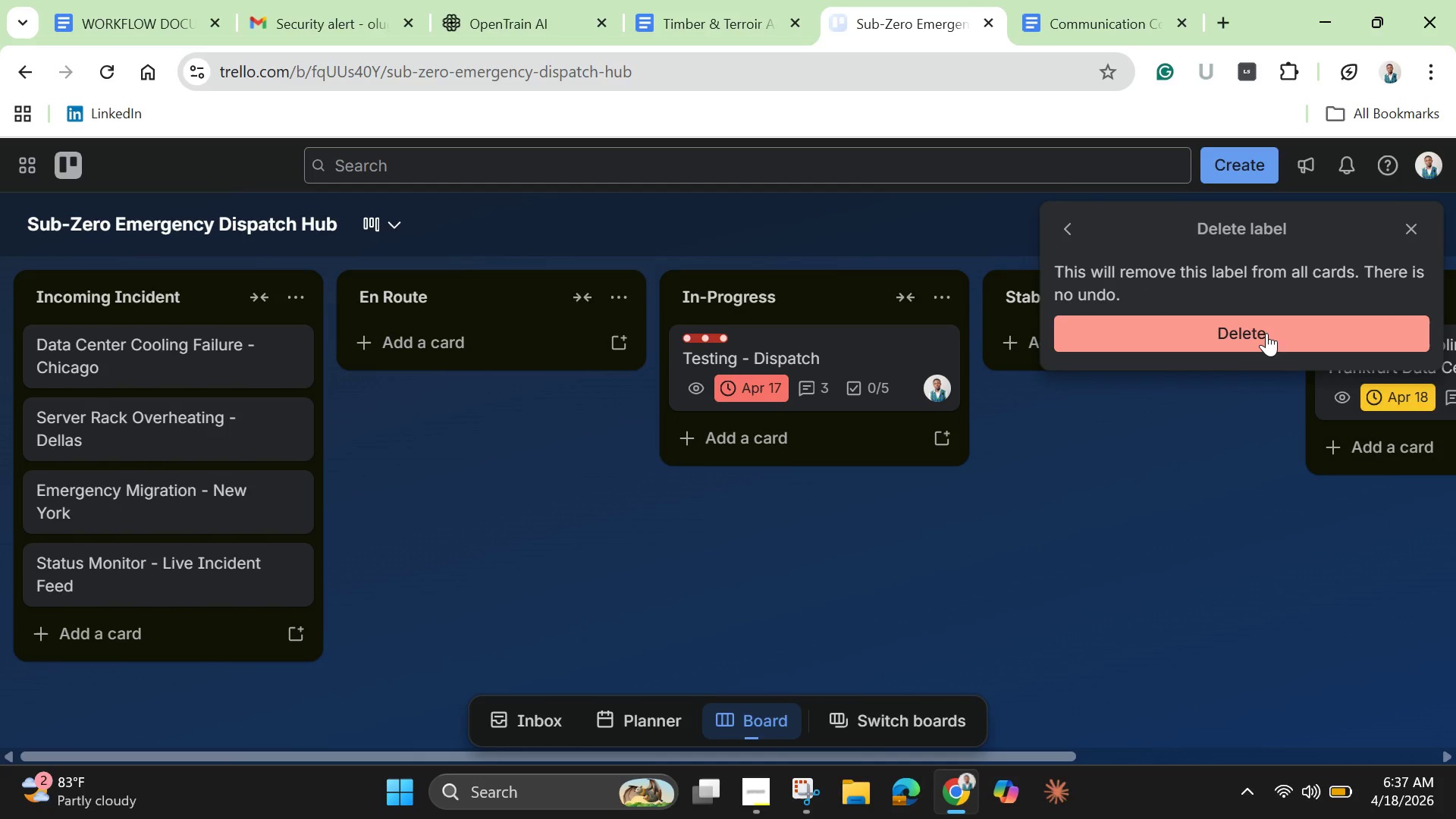 
left_click([1266, 333])
 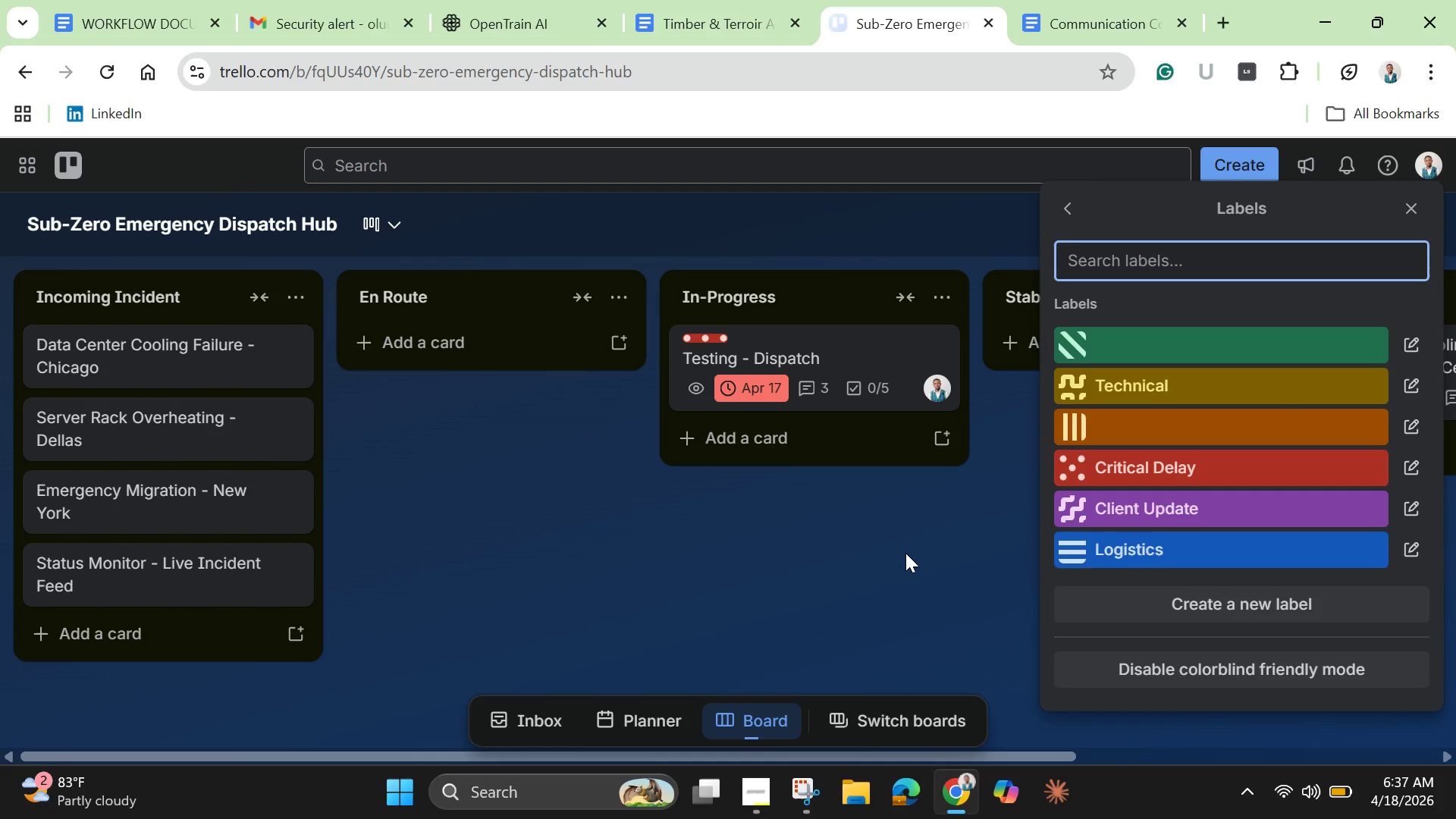 
left_click([905, 553])
 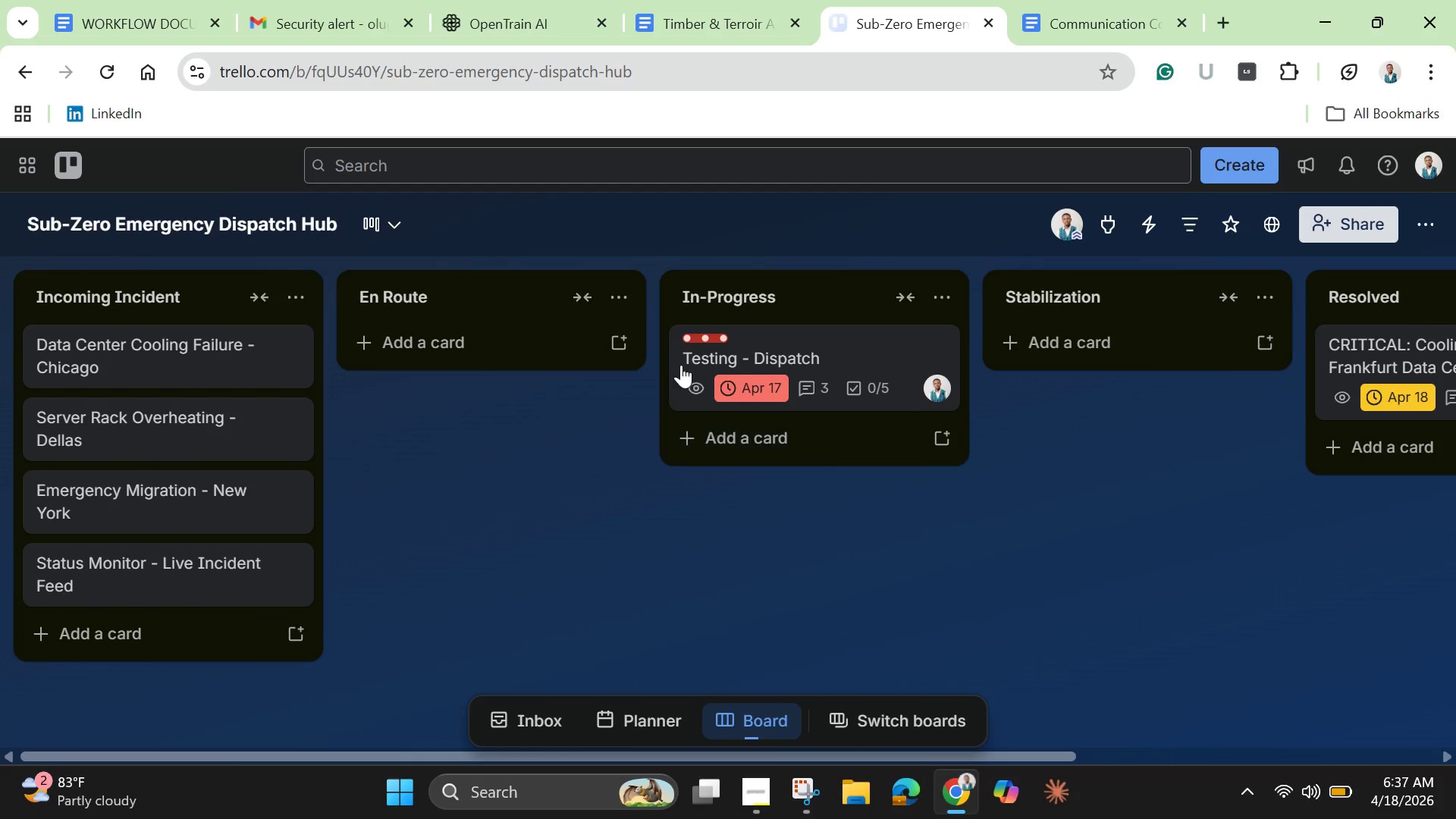 
left_click([786, 370])
 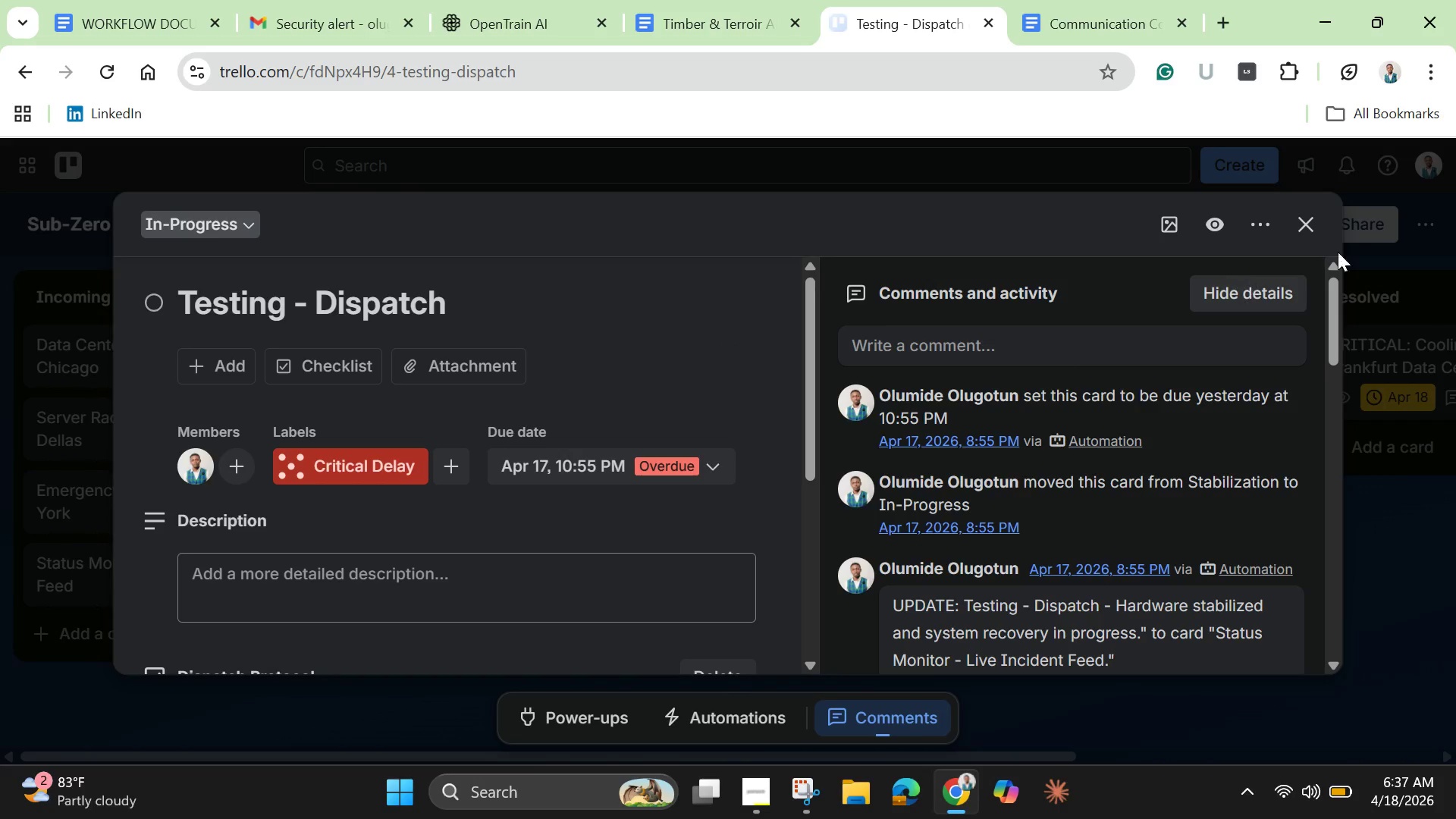 
left_click([1304, 218])
 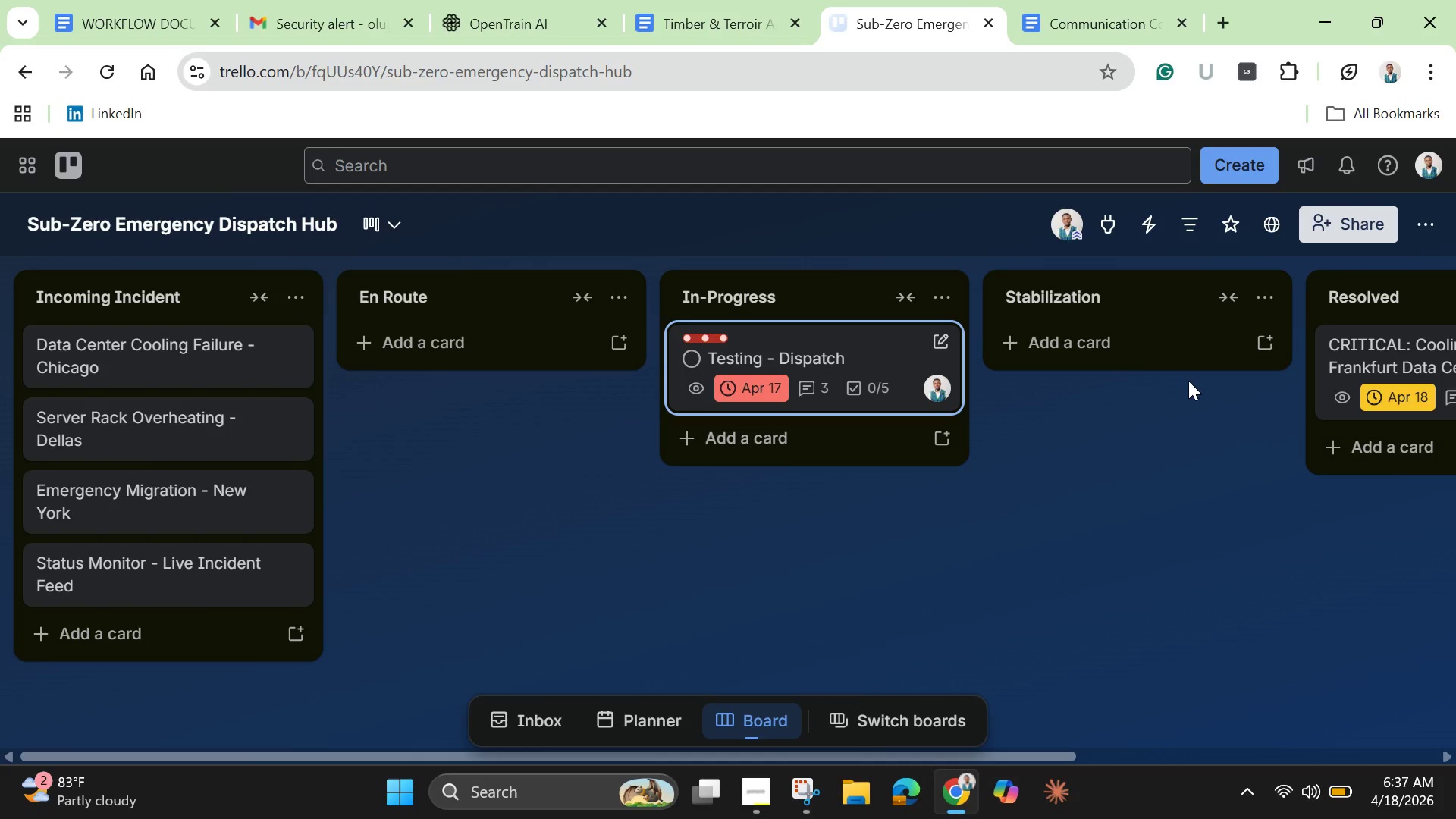 
wait(12.53)
 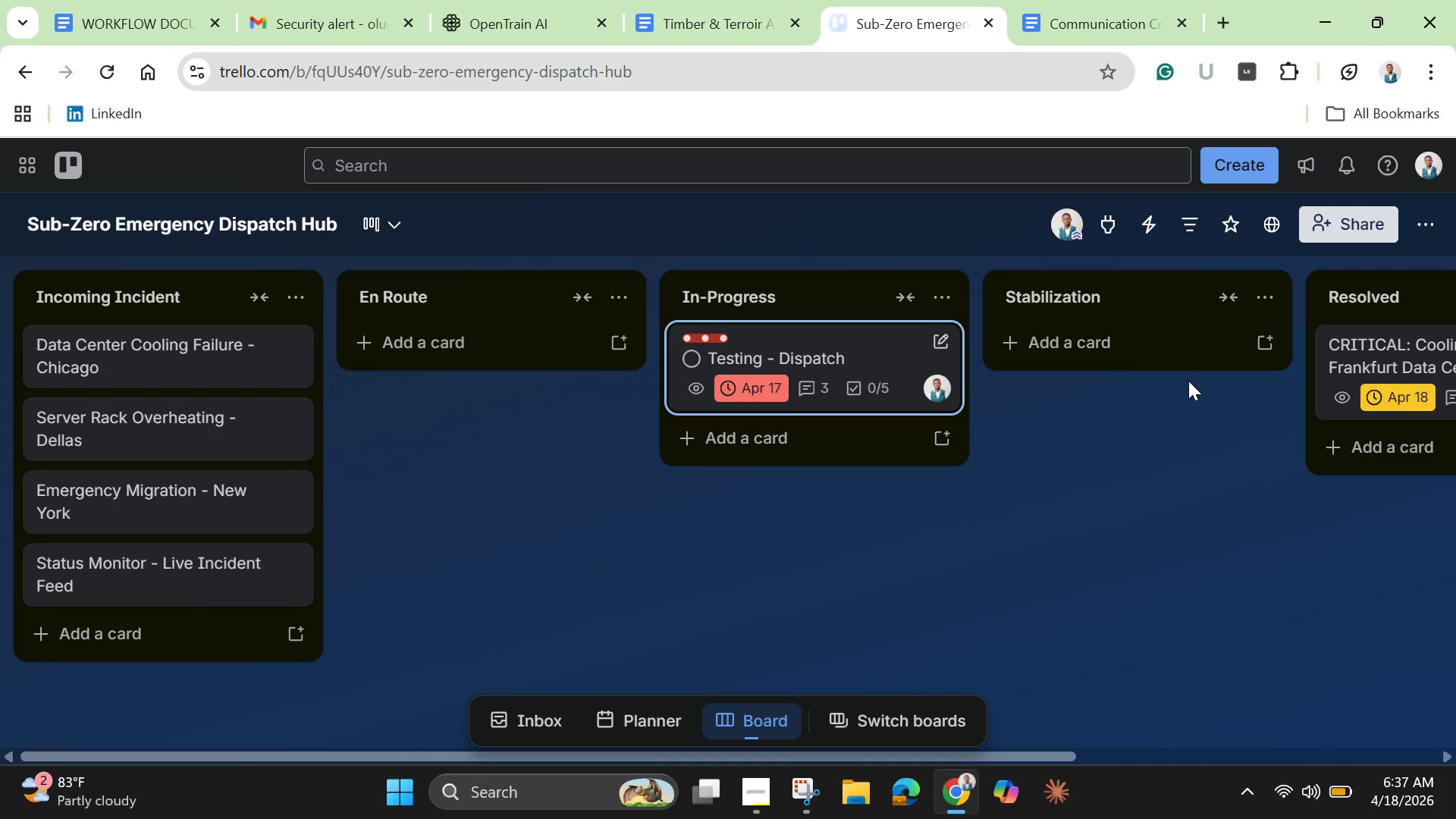 
left_click([1420, 218])
 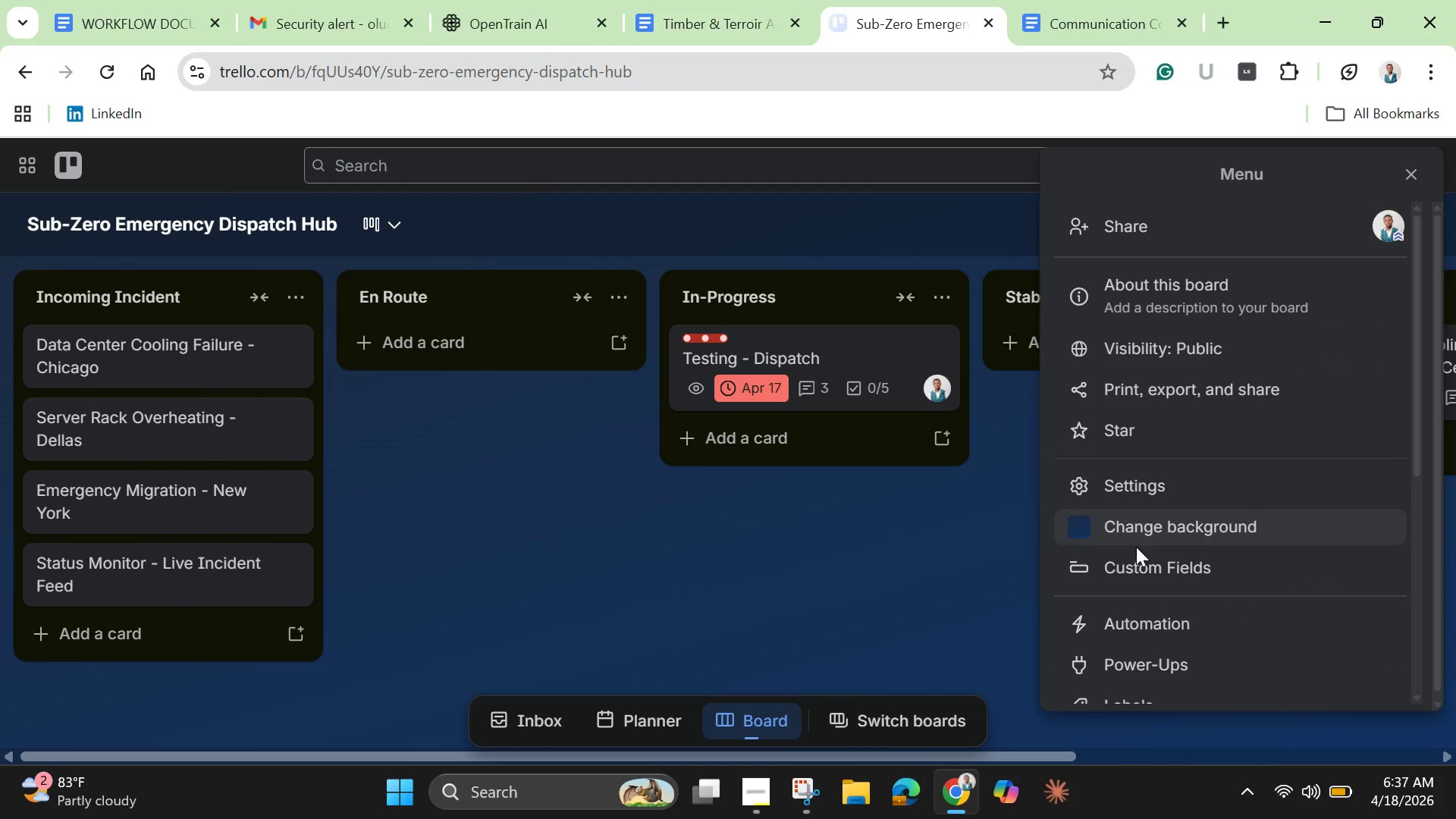 
scroll: coordinate [1138, 548], scroll_direction: down, amount: 1.0
 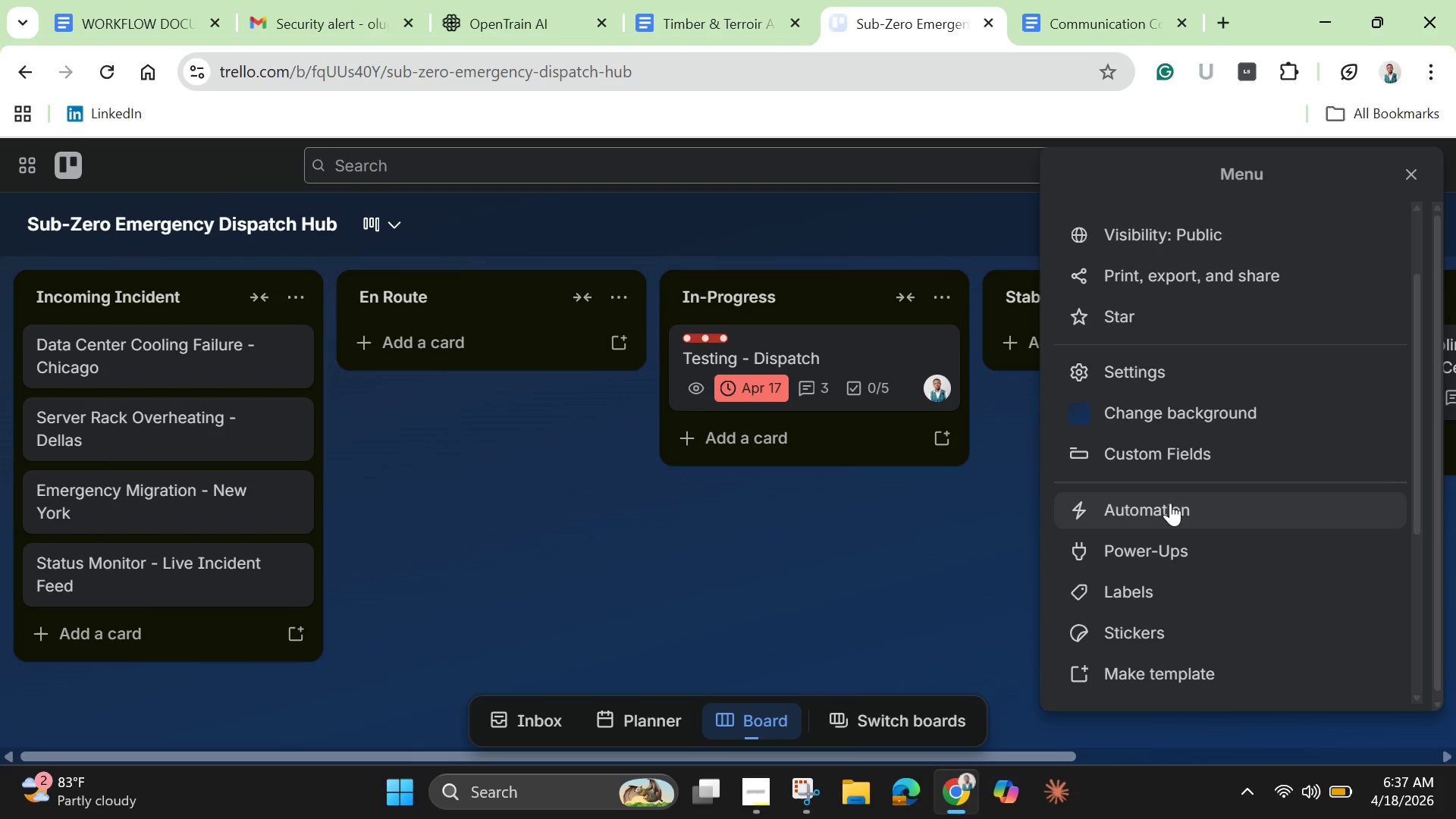 
left_click([1170, 501])
 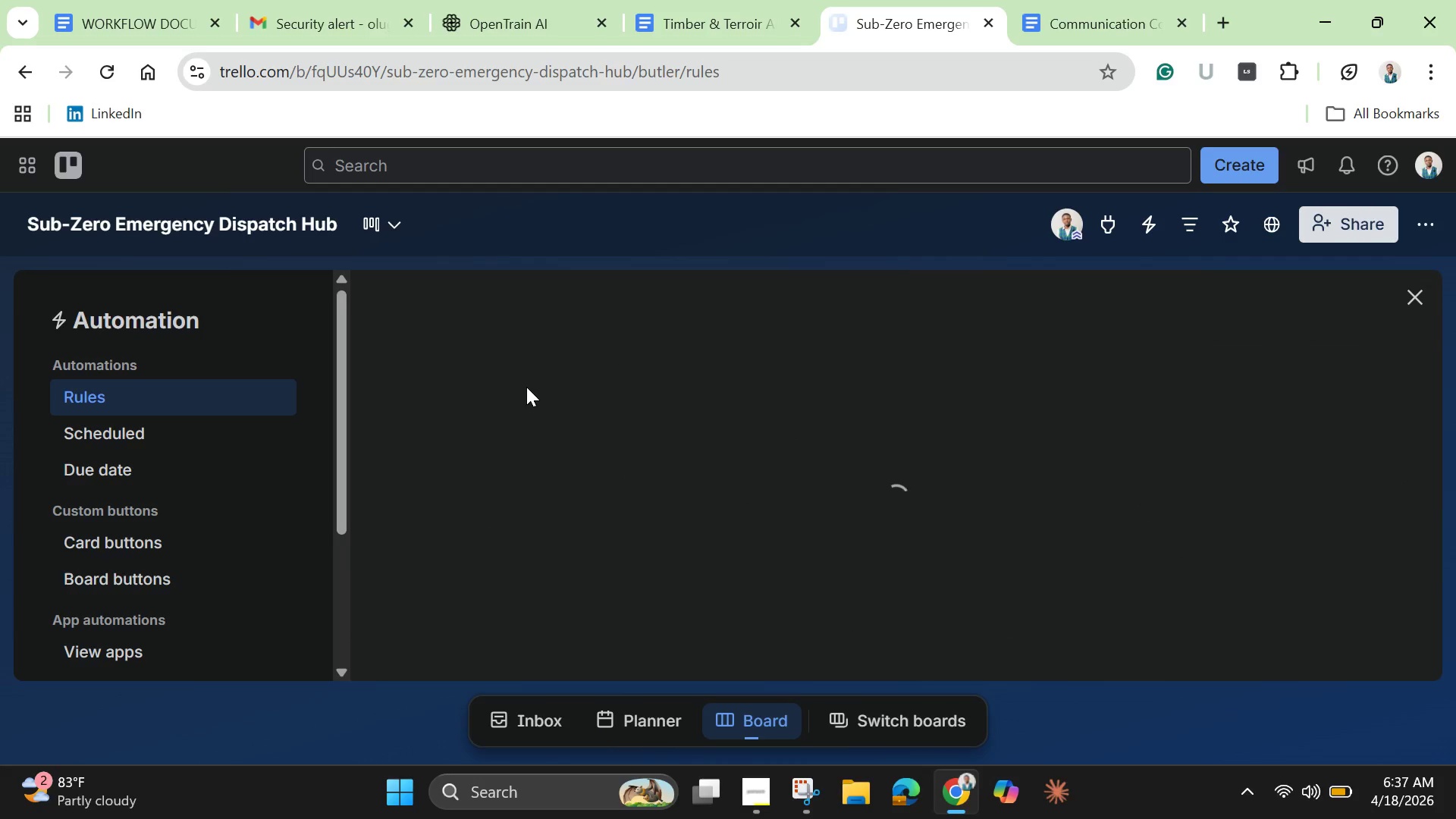 
scroll: coordinate [918, 566], scroll_direction: down, amount: 6.0
 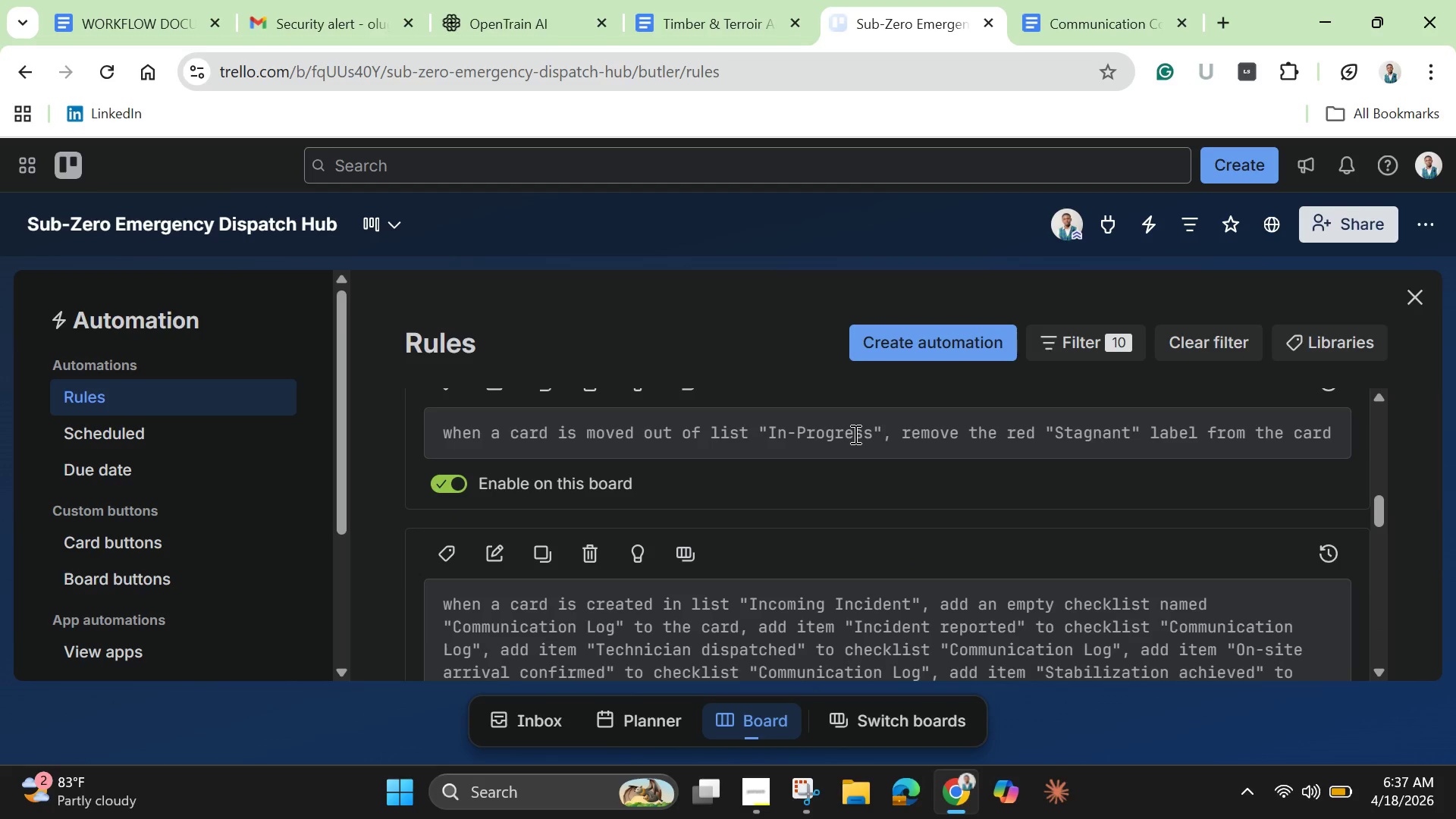 
left_click([854, 434])
 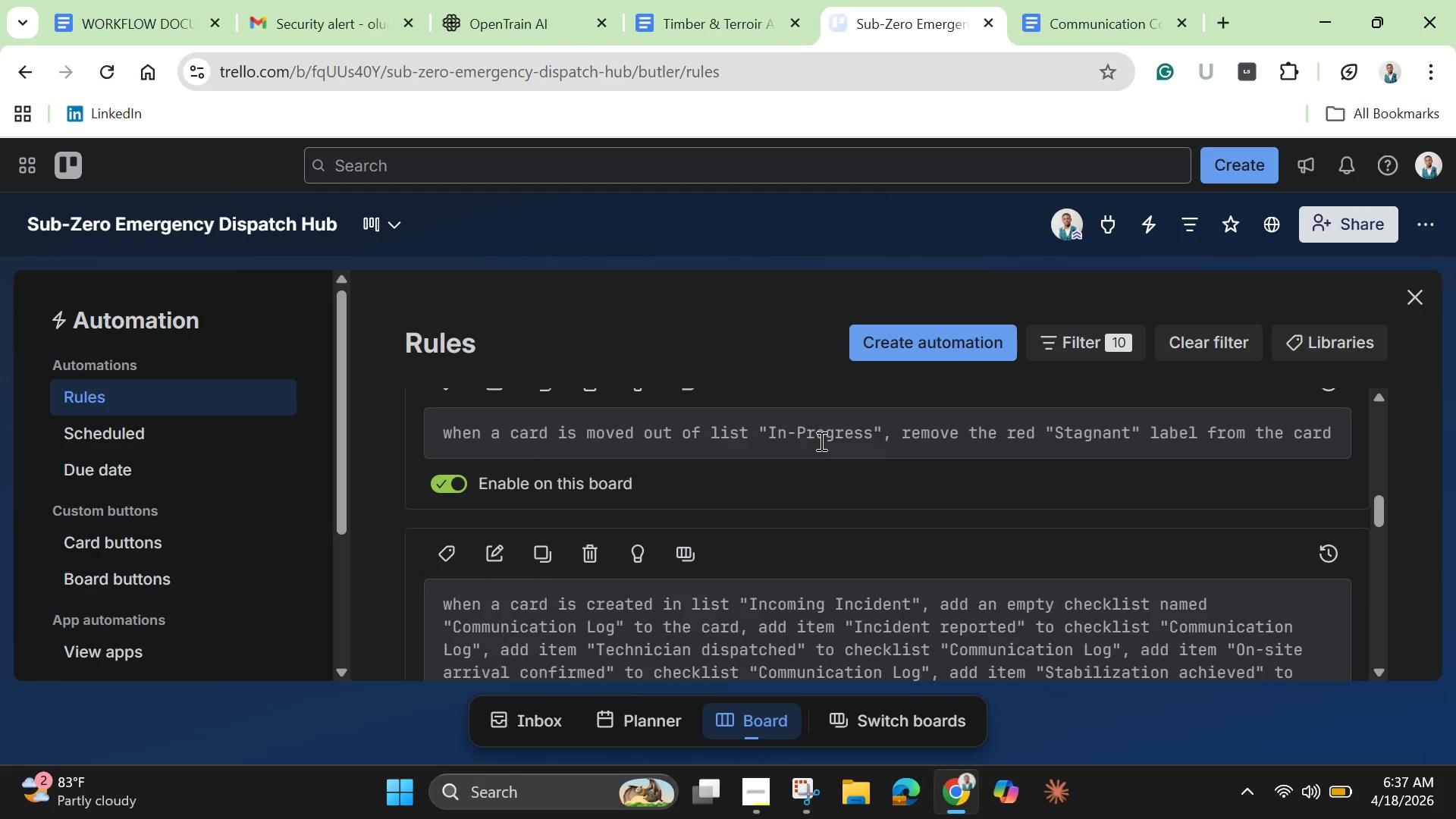 
scroll: coordinate [820, 441], scroll_direction: up, amount: 1.0
 